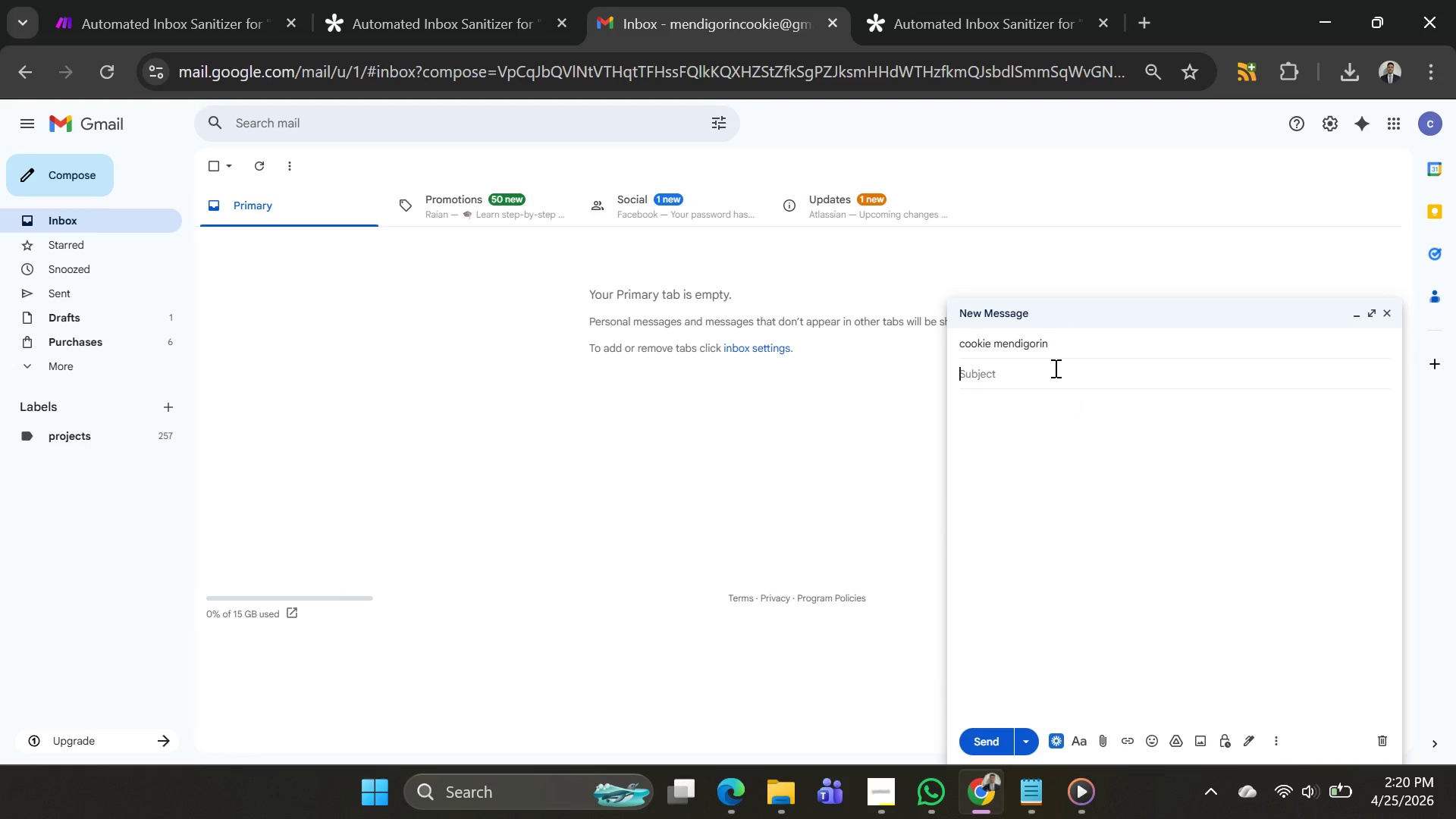 
key(Control+ControlLeft)
 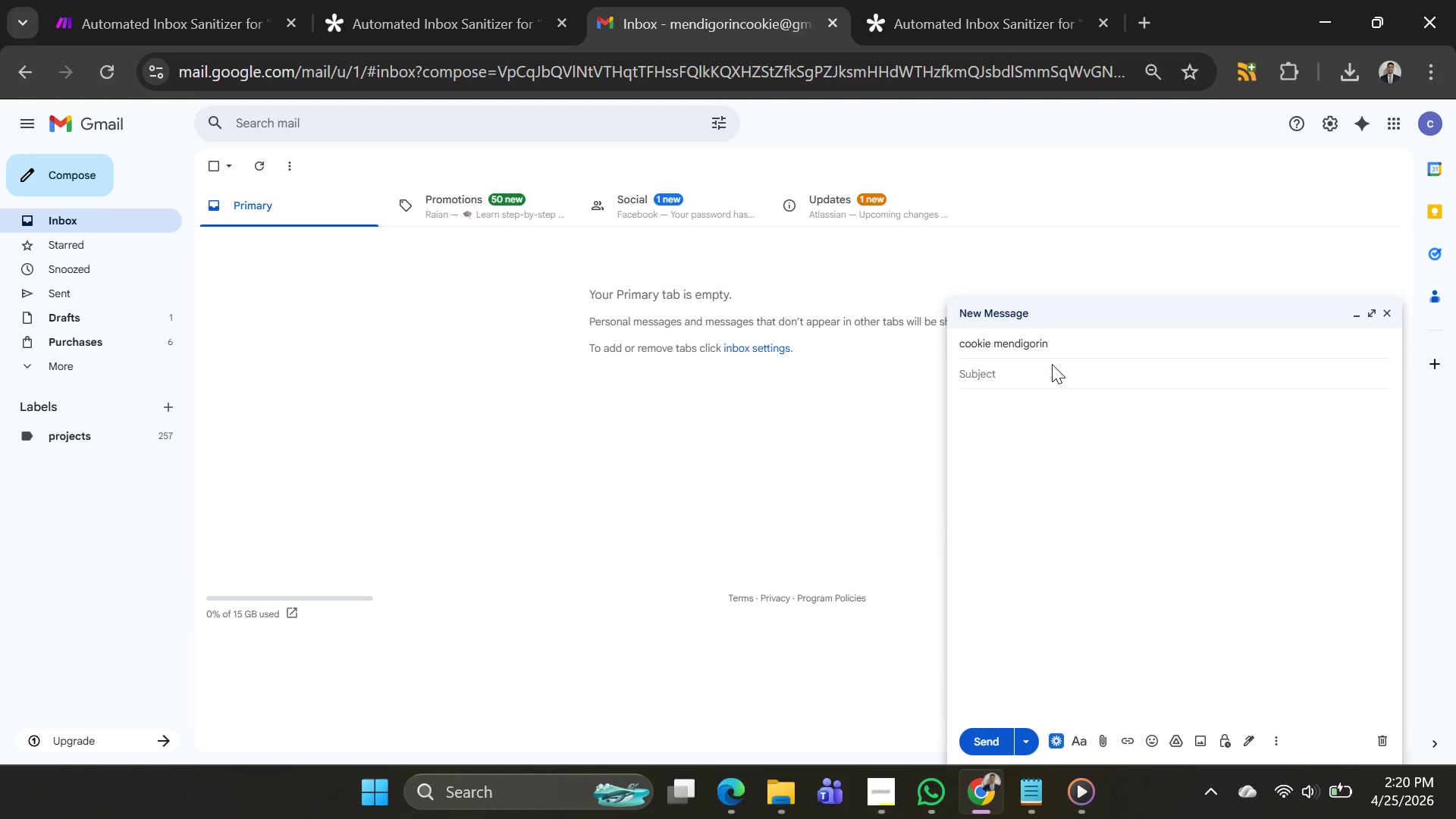 
key(Control+V)
 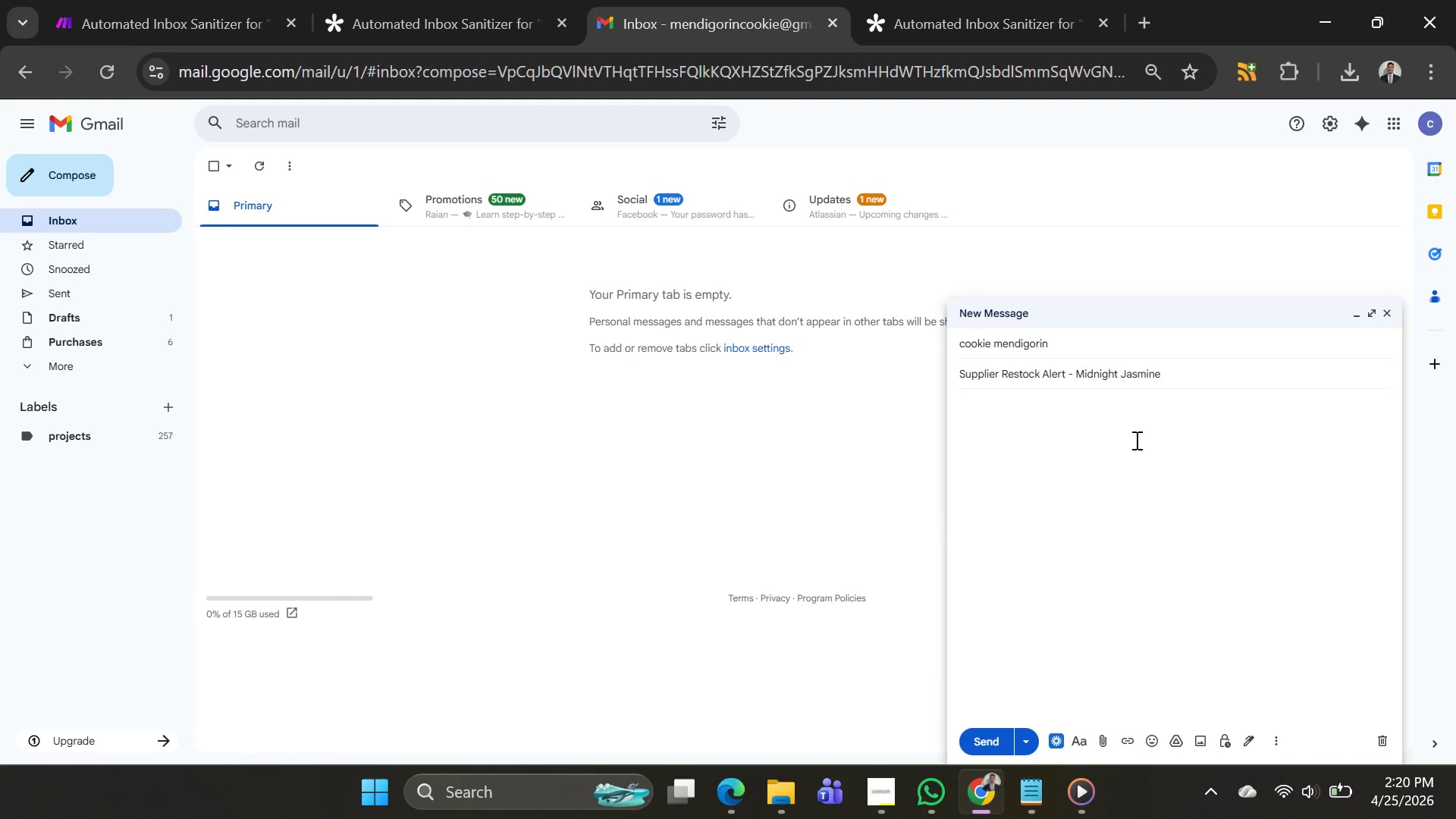 
key(Shift+ShiftRight)
 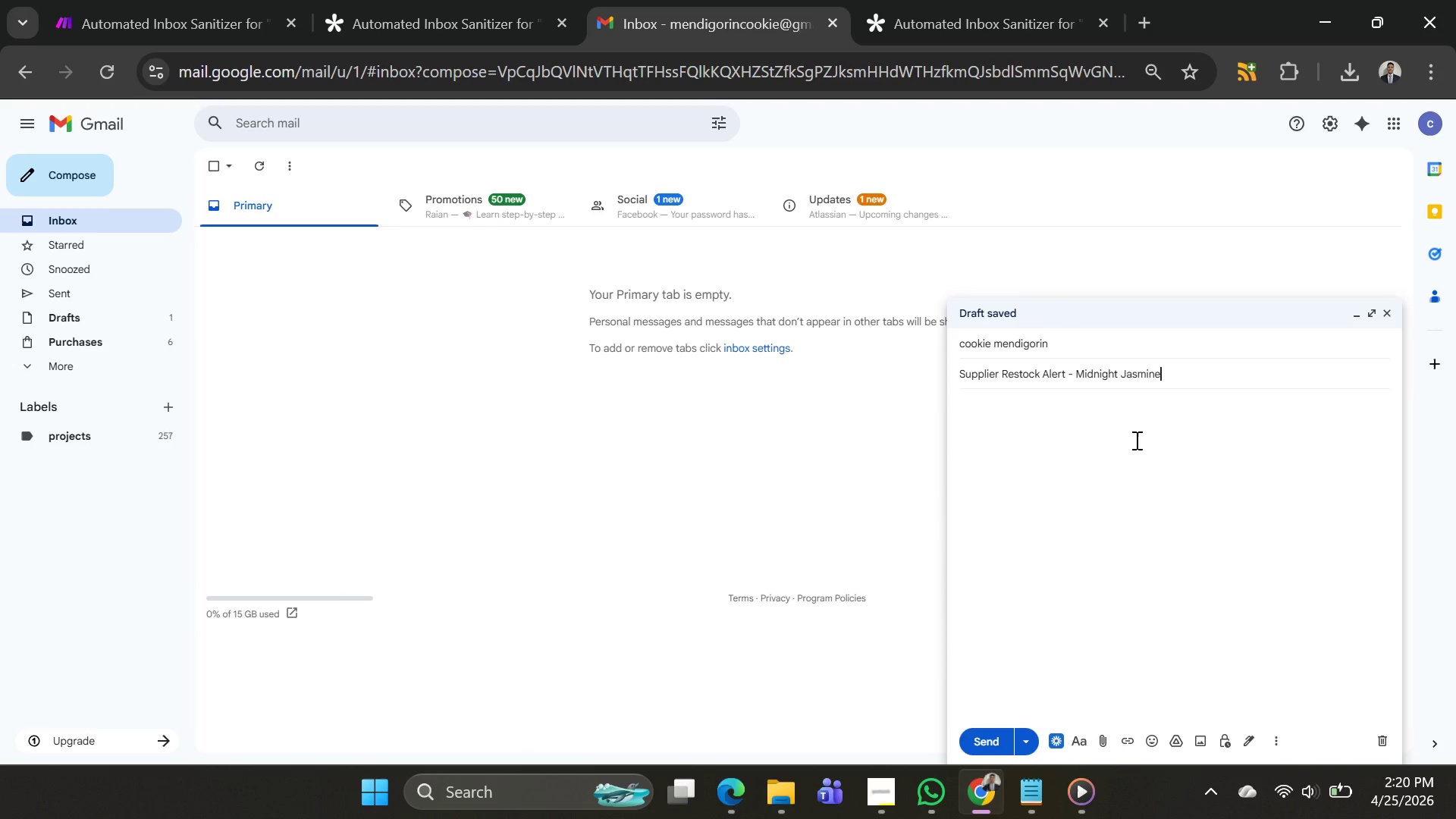 
key(Shift+Enter)
 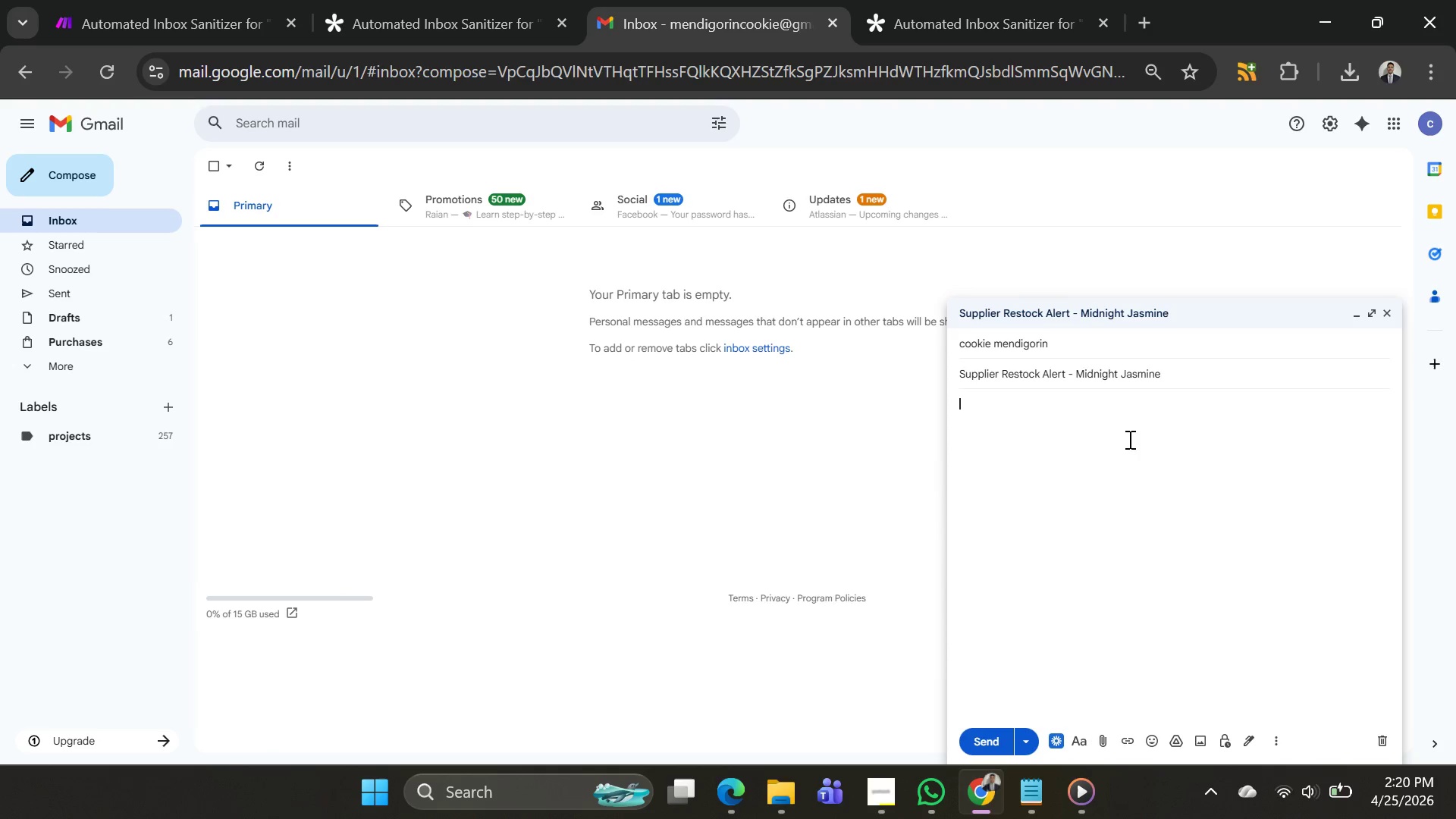 
key(Control+Shift+V)
 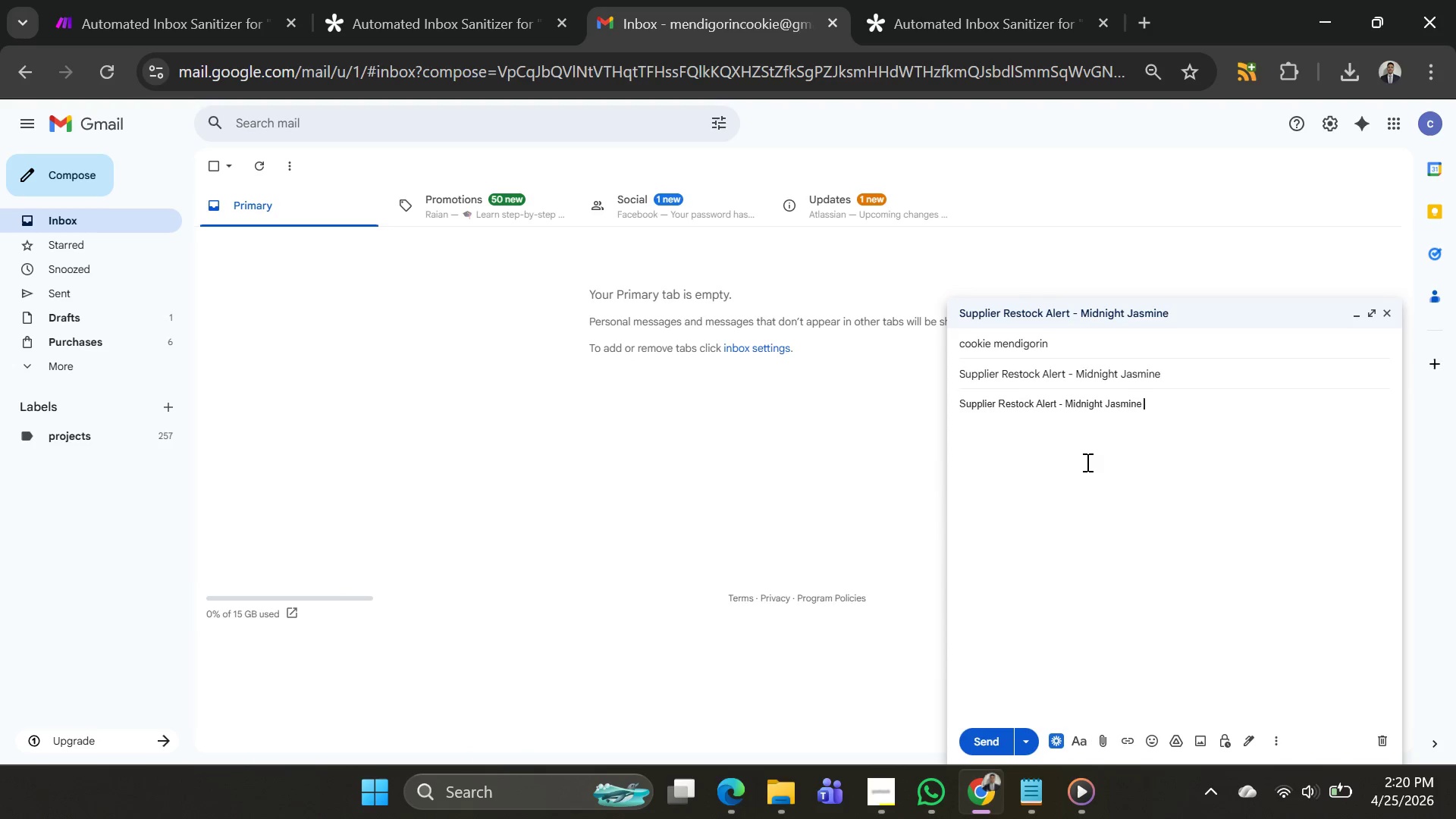 
type( _ TEST EMAIL)
 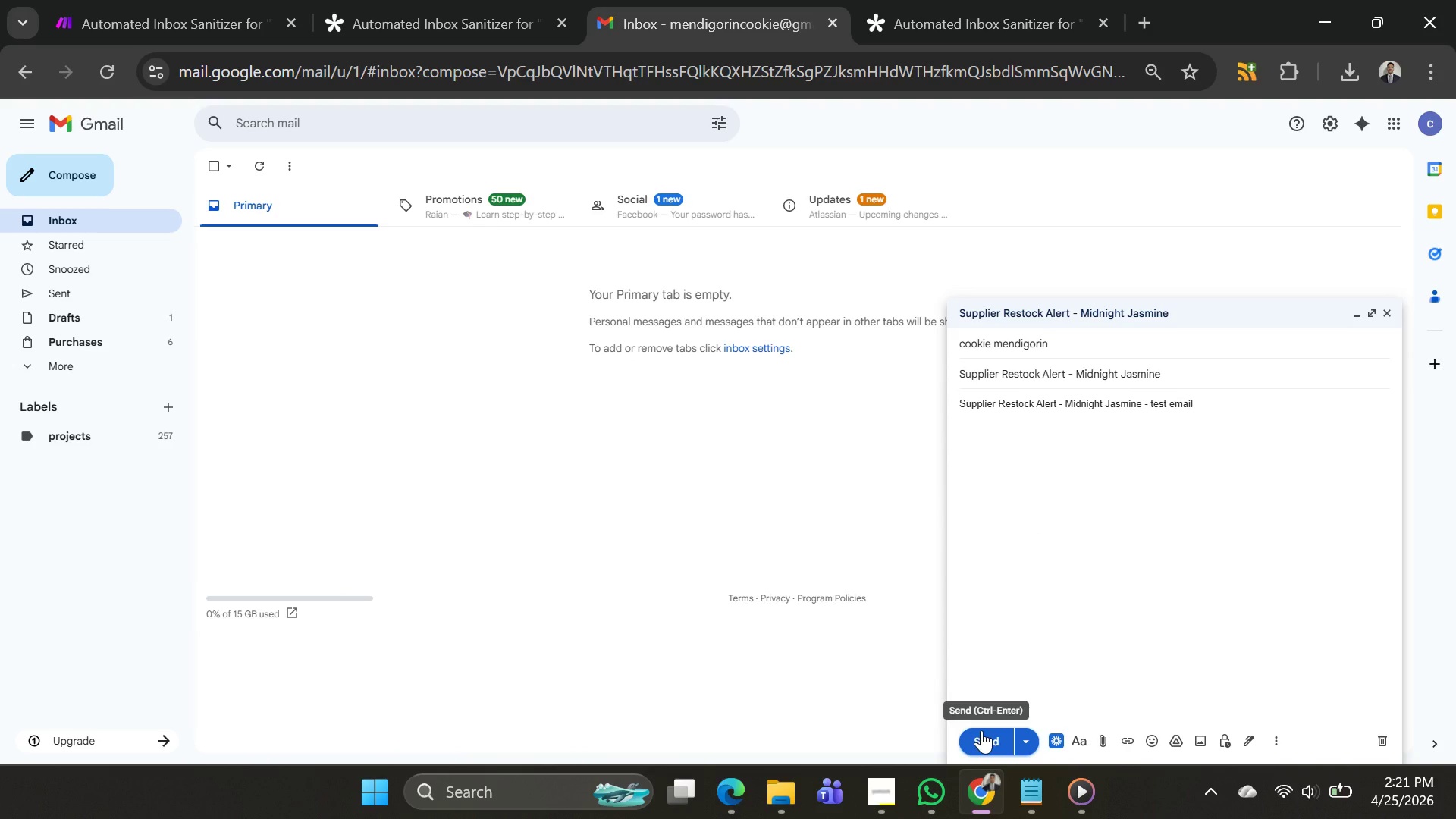 
wait(17.45)
 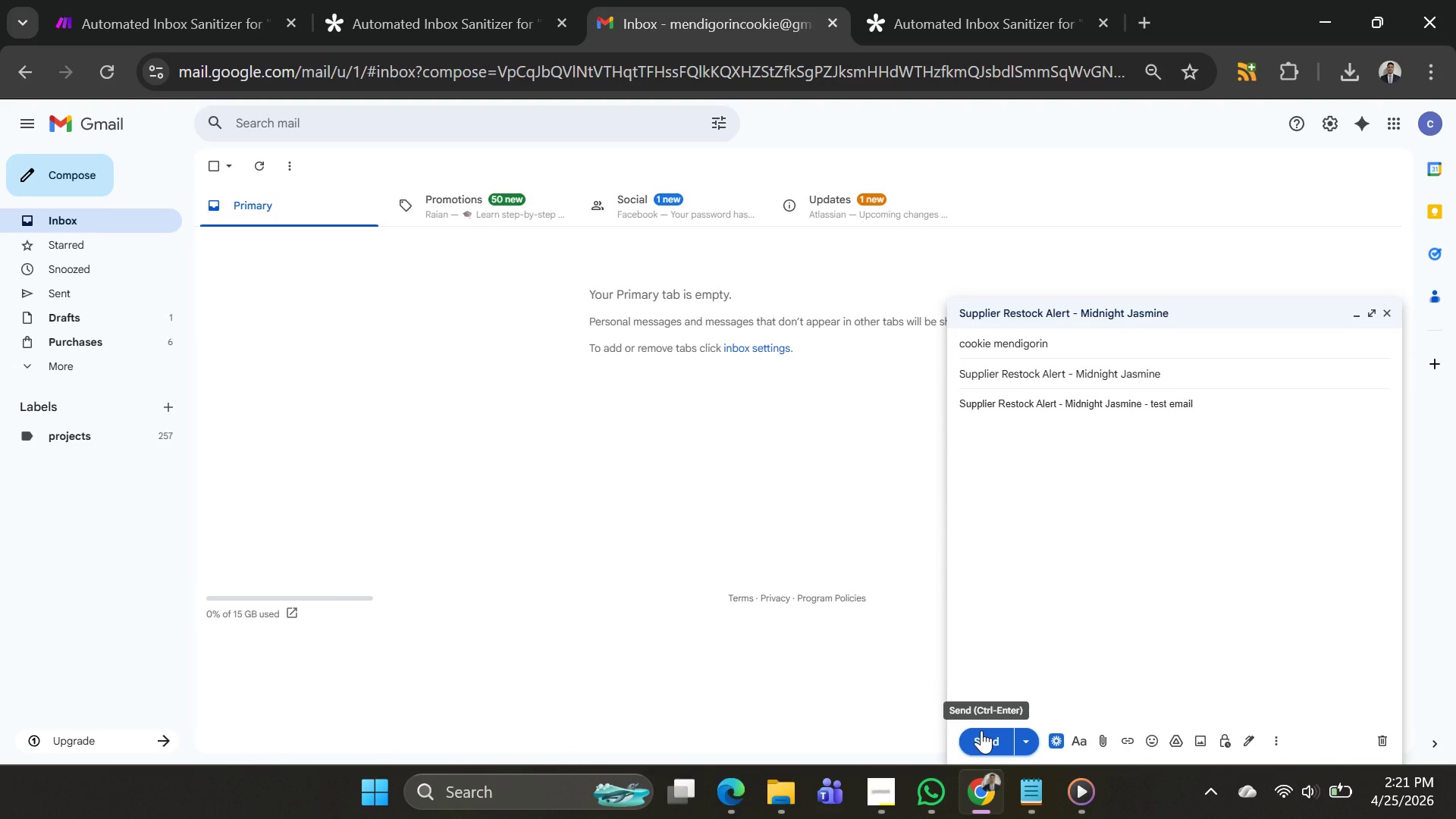 
left_click([987, 736])
 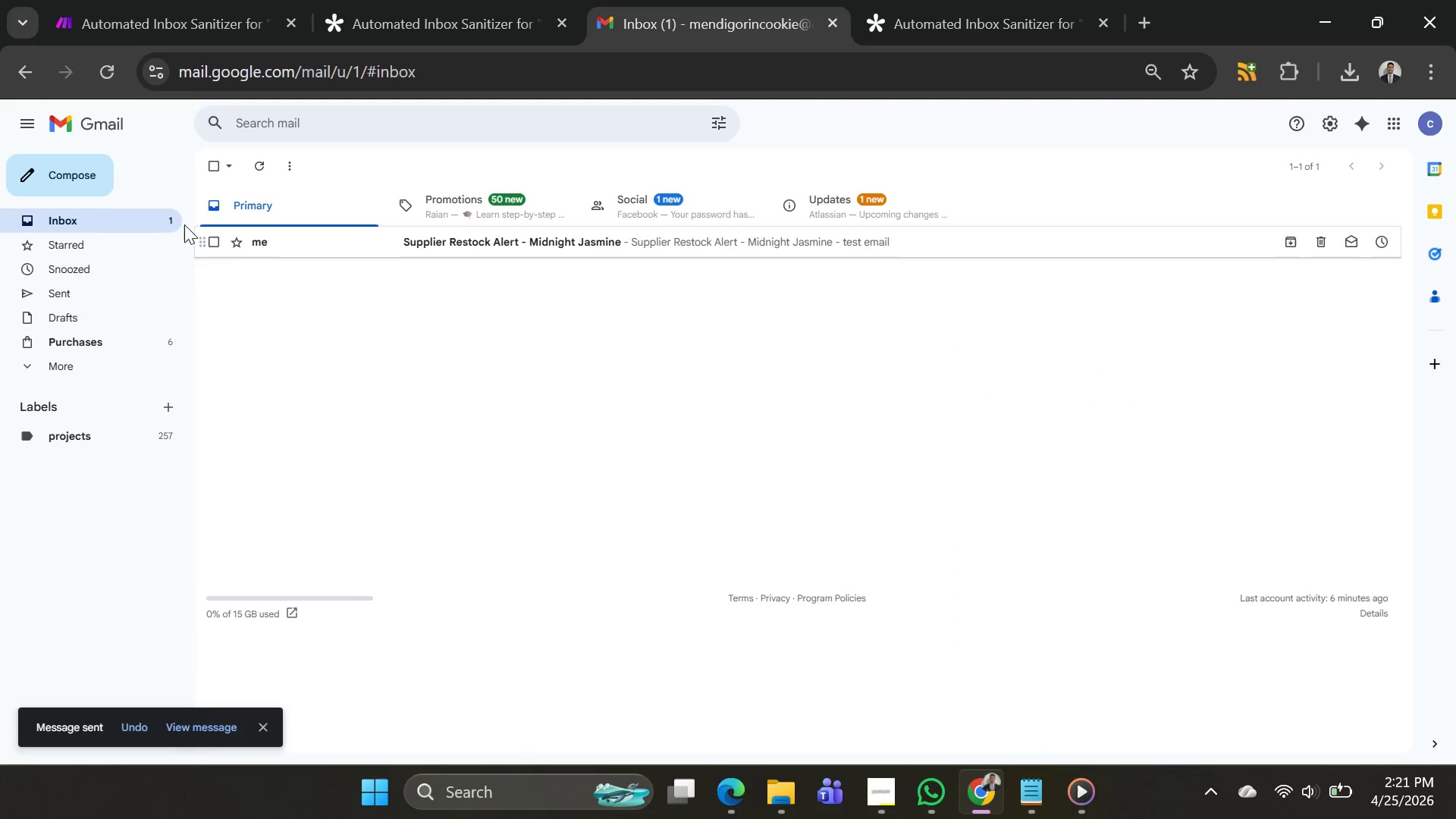 
left_click([73, 173])
 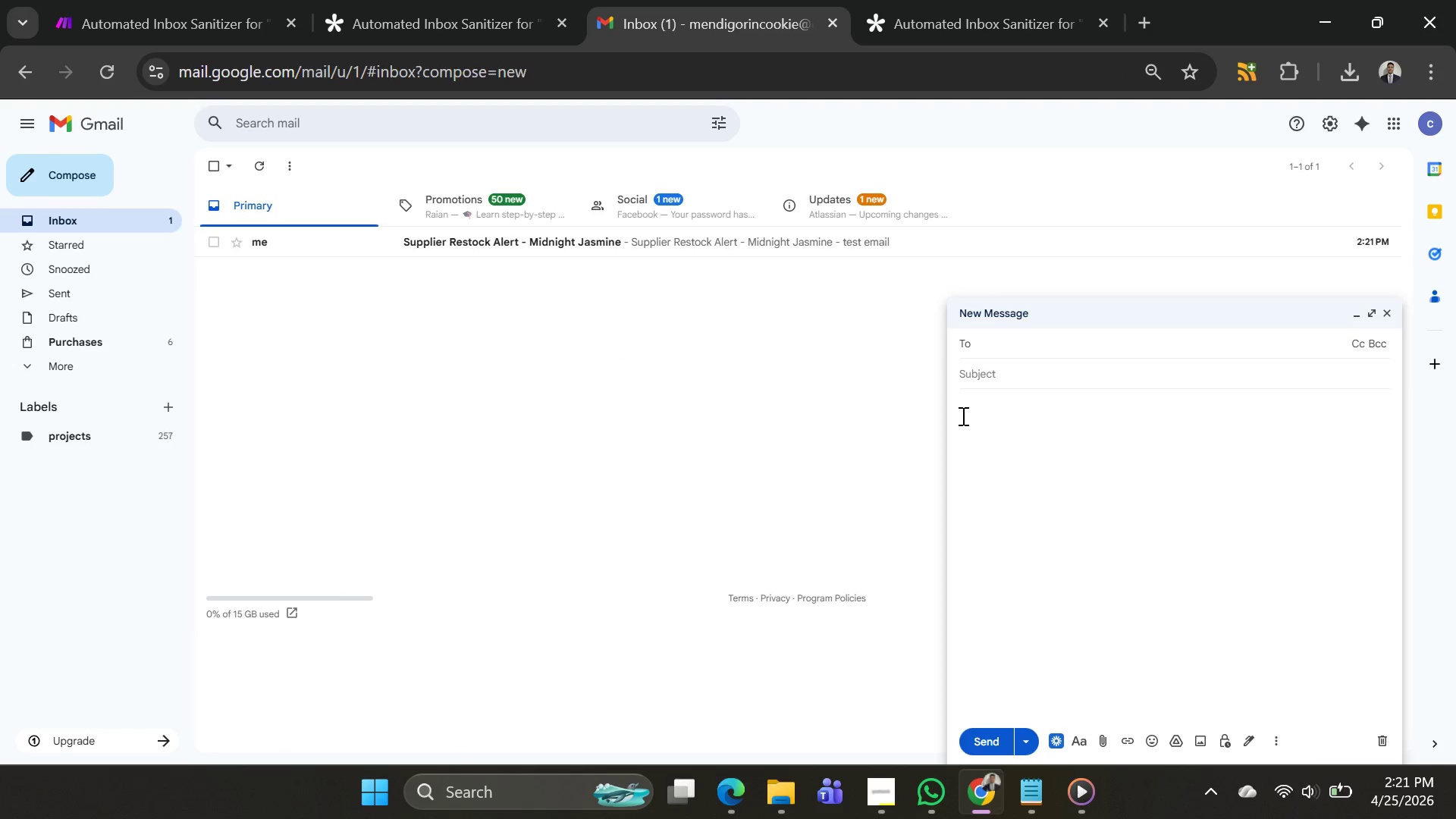 
type(mend)
 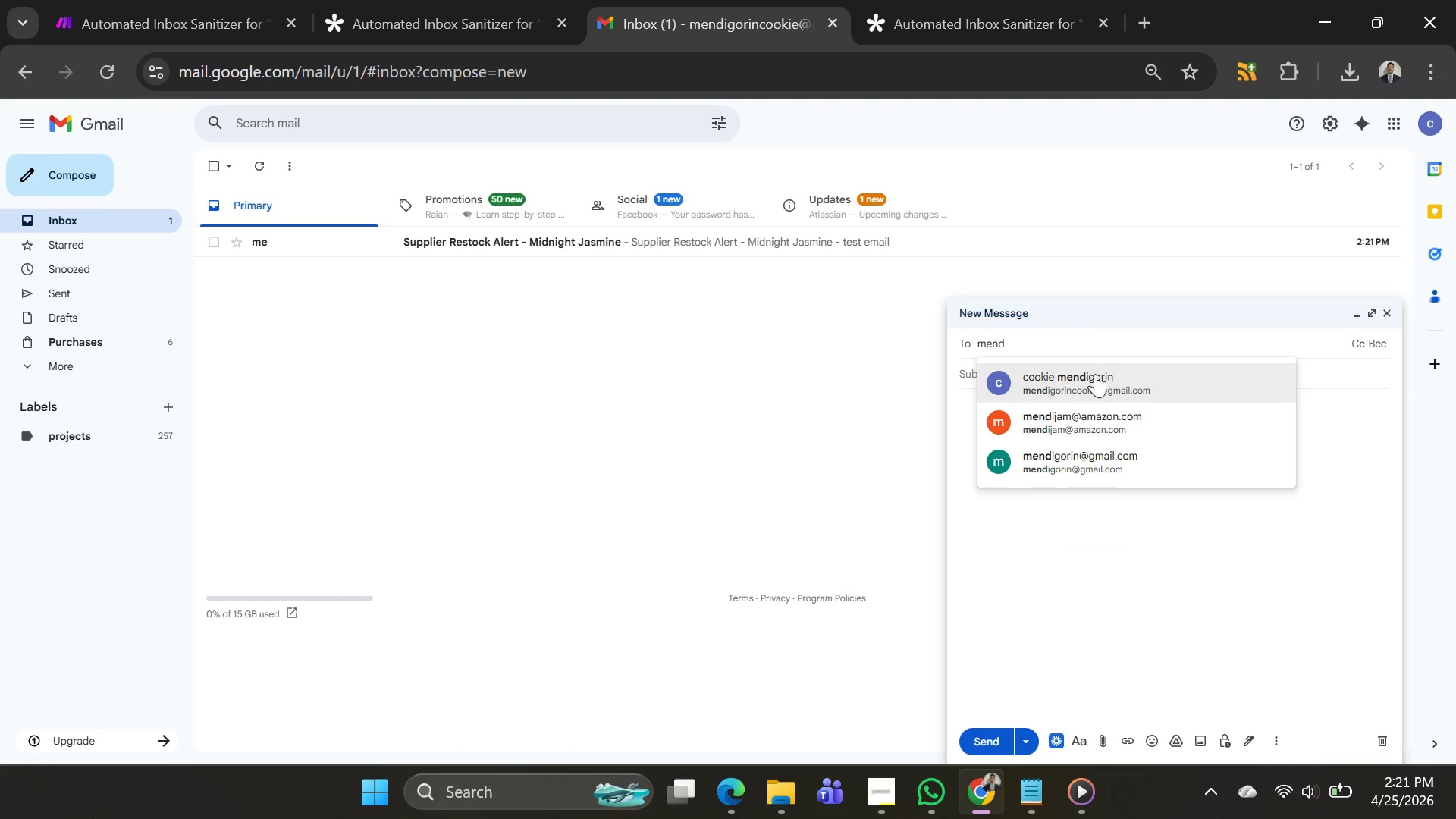 
left_click([1093, 391])
 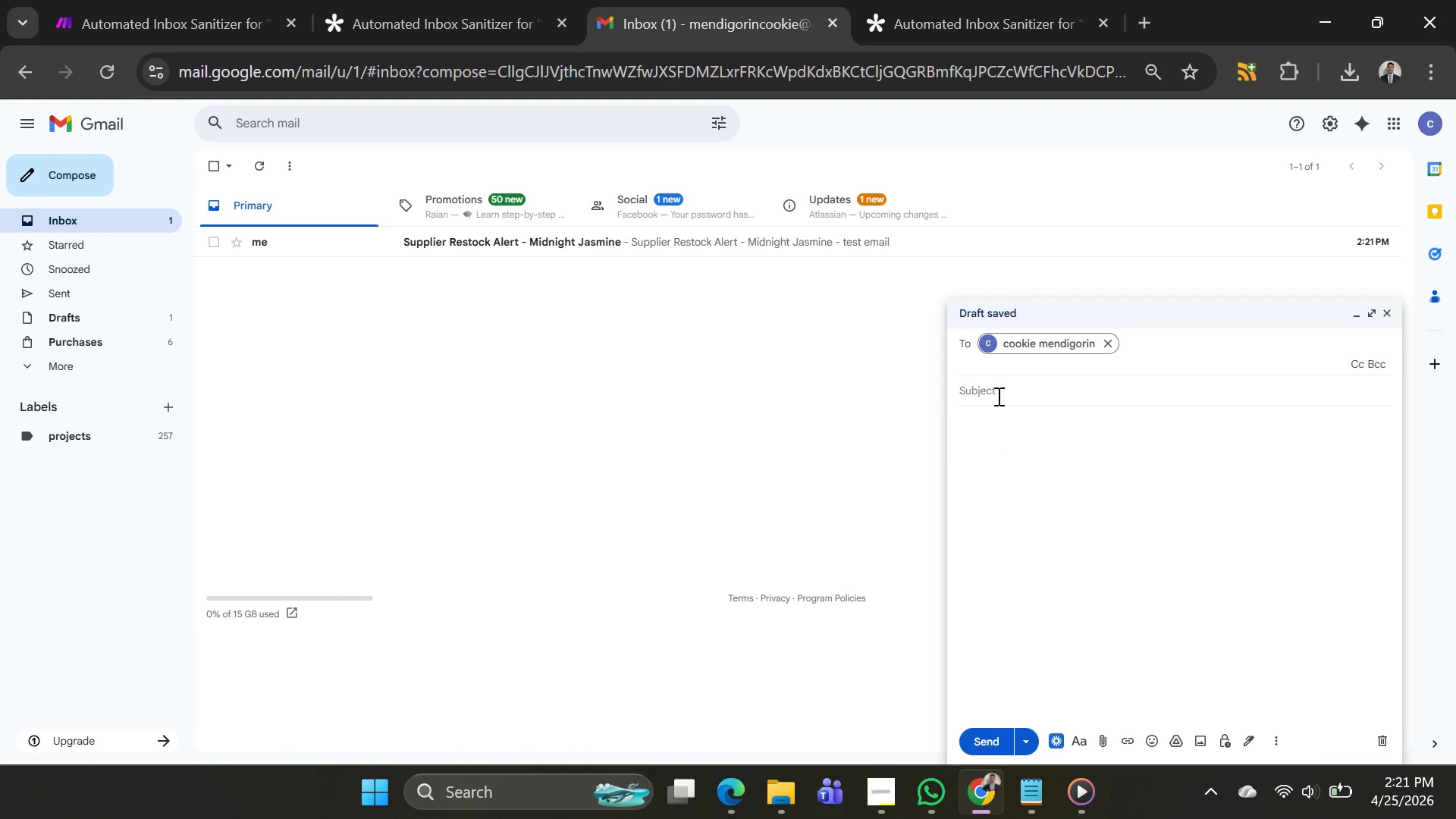 
left_click([997, 397])
 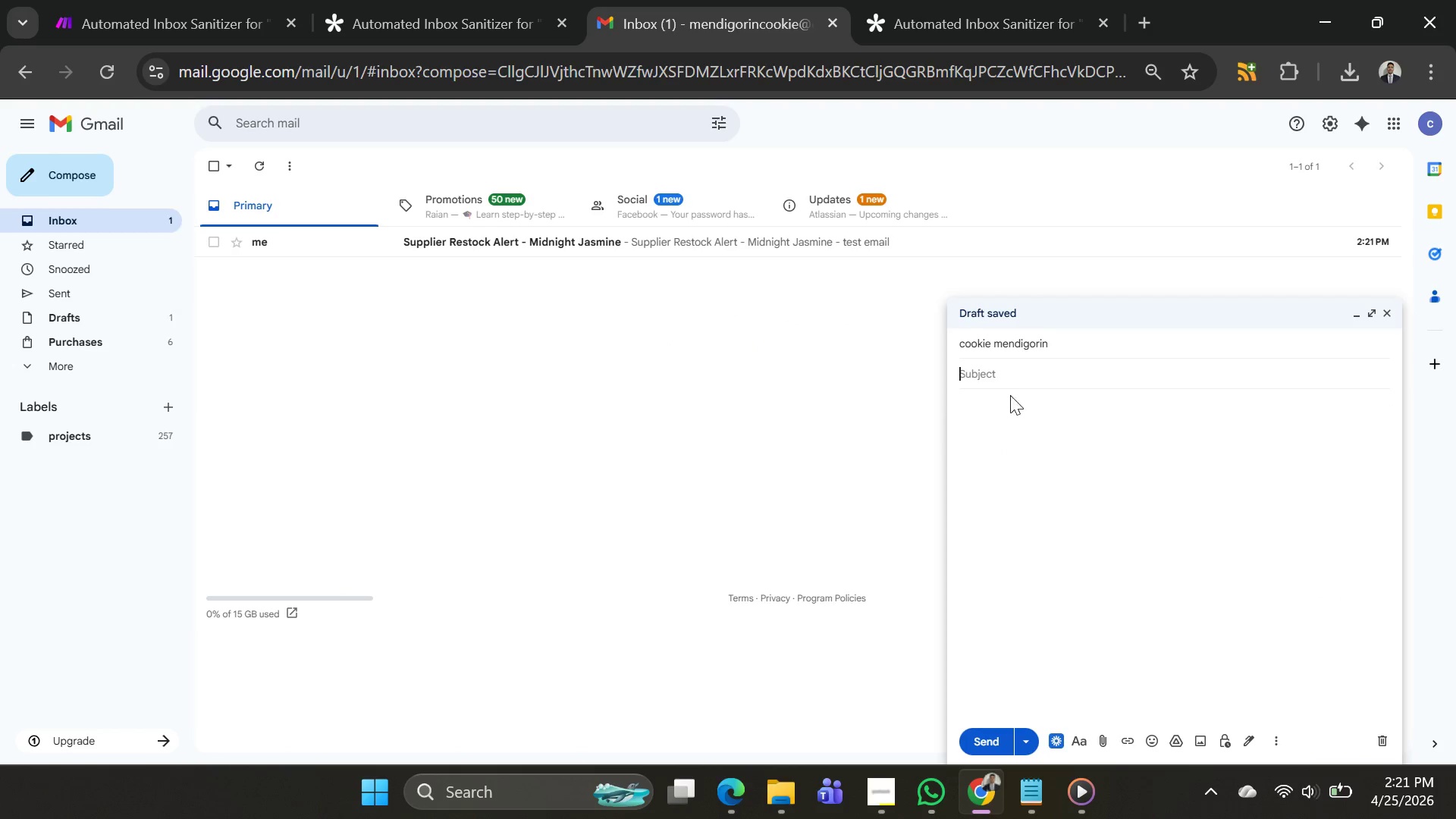 
key(Control+ControlLeft)
 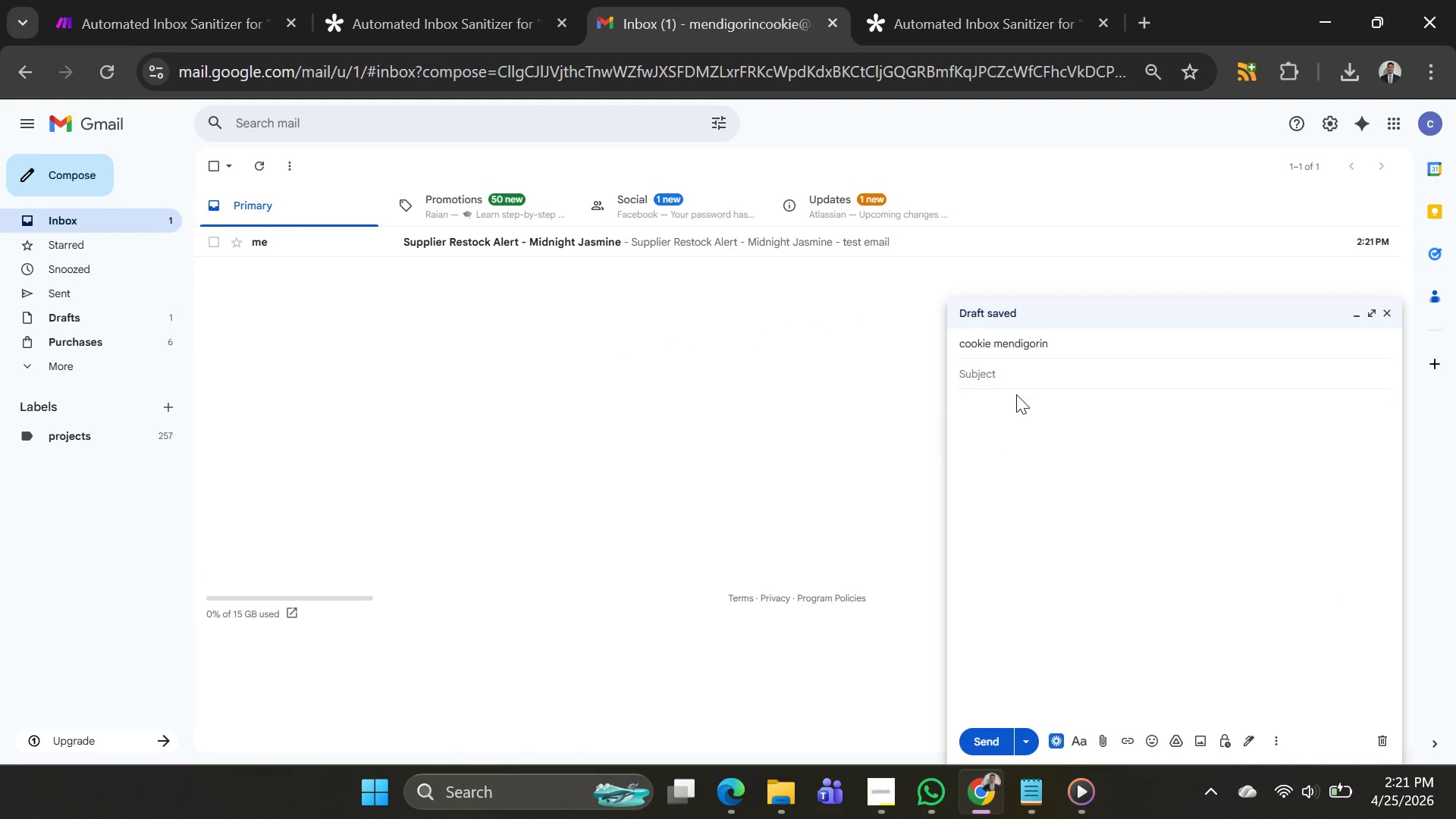 
key(Control+V)
 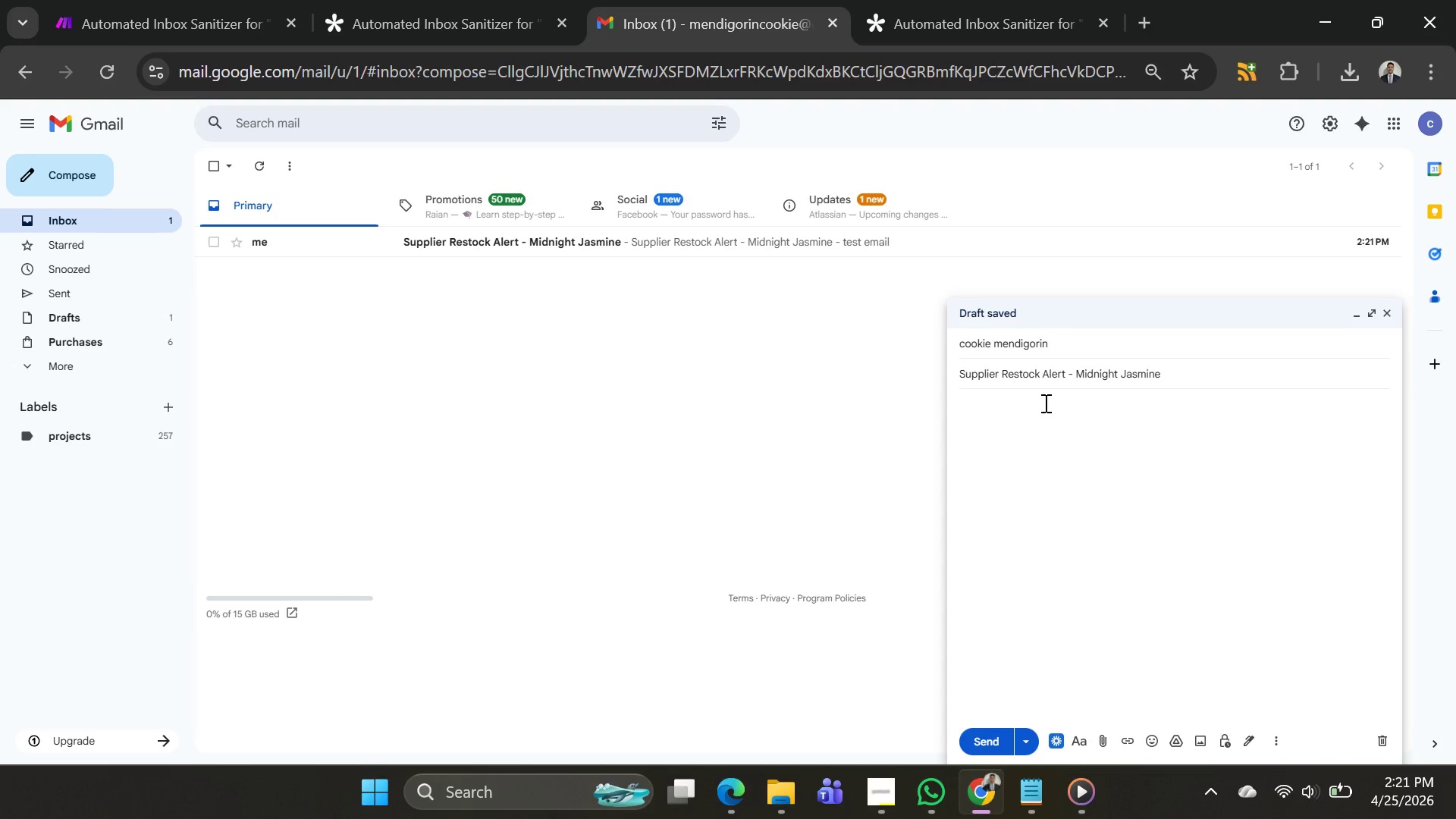 
key(Backspace)
key(Backspace)
key(Backspace)
key(Backspace)
key(Backspace)
key(Backspace)
key(Backspace)
key(Backspace)
key(Backspace)
key(Backspace)
key(Backspace)
key(Backspace)
key(Backspace)
key(Backspace)
key(Backspace)
key(Backspace)
type(Lavender Oil)
 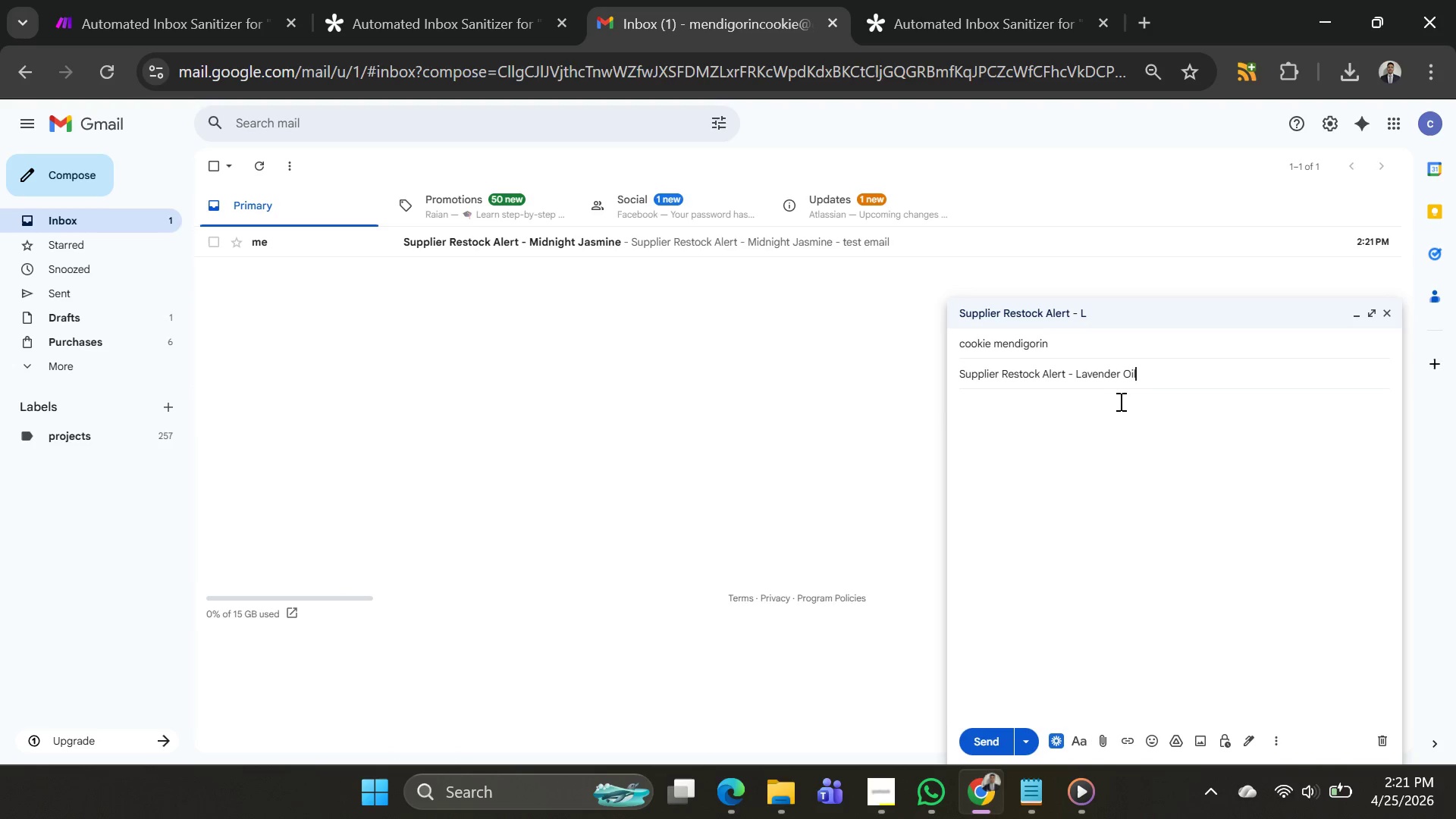 
left_click_drag(start_coordinate=[1172, 385], to_coordinate=[721, 367])
 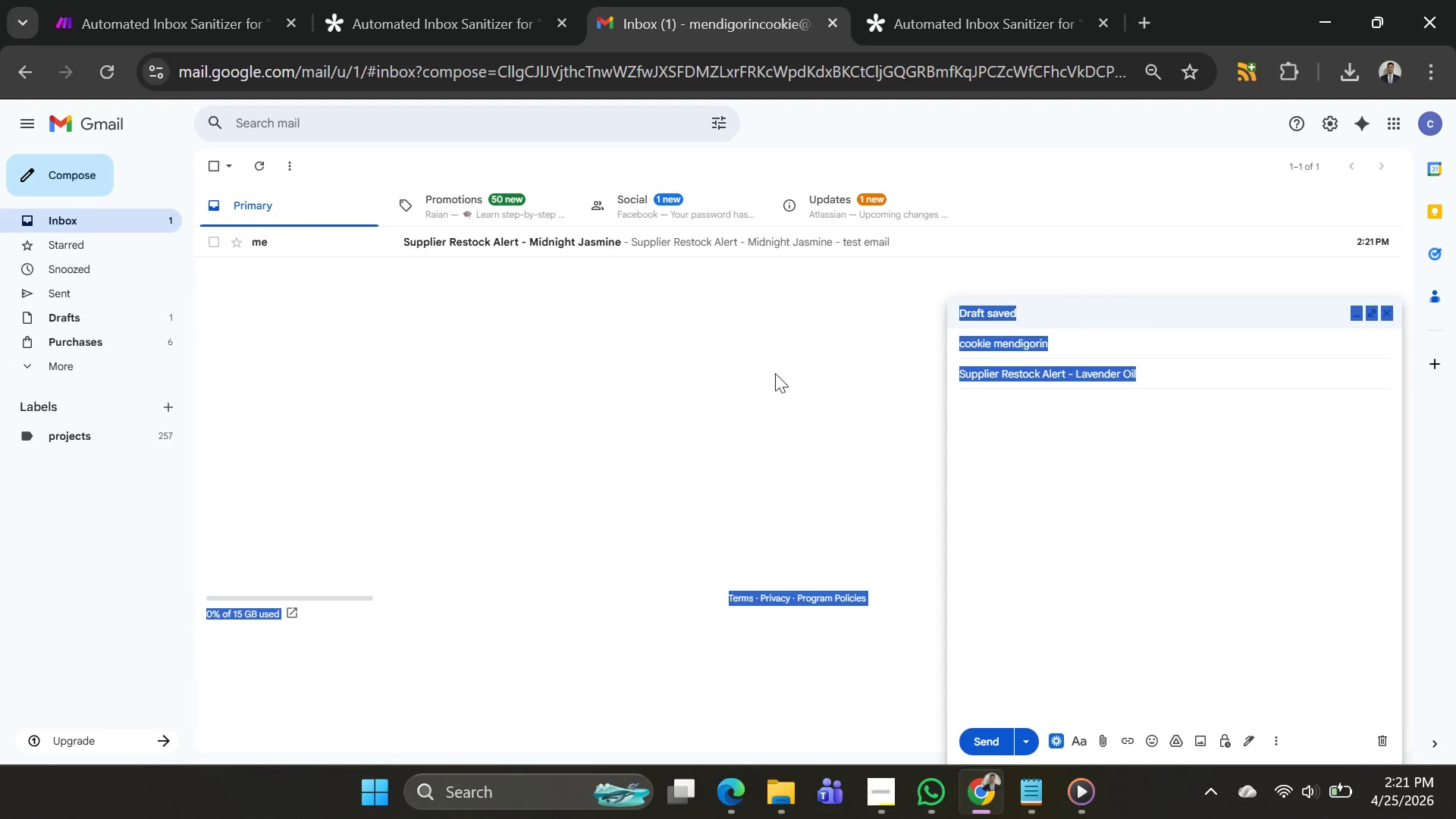 
hold_key(key=ControlLeft, duration=0.39)
 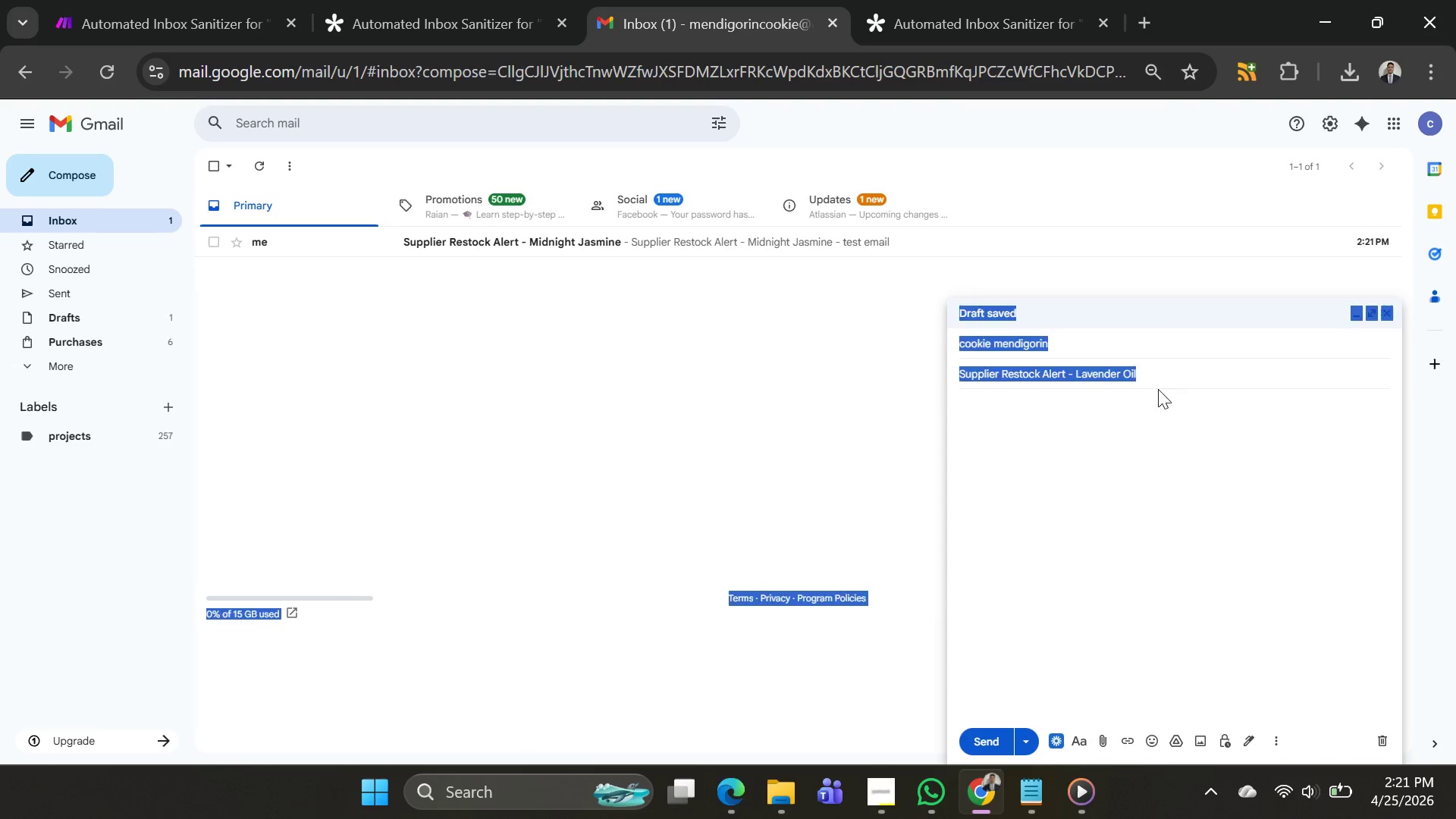 
left_click_drag(start_coordinate=[1158, 389], to_coordinate=[1162, 388])
 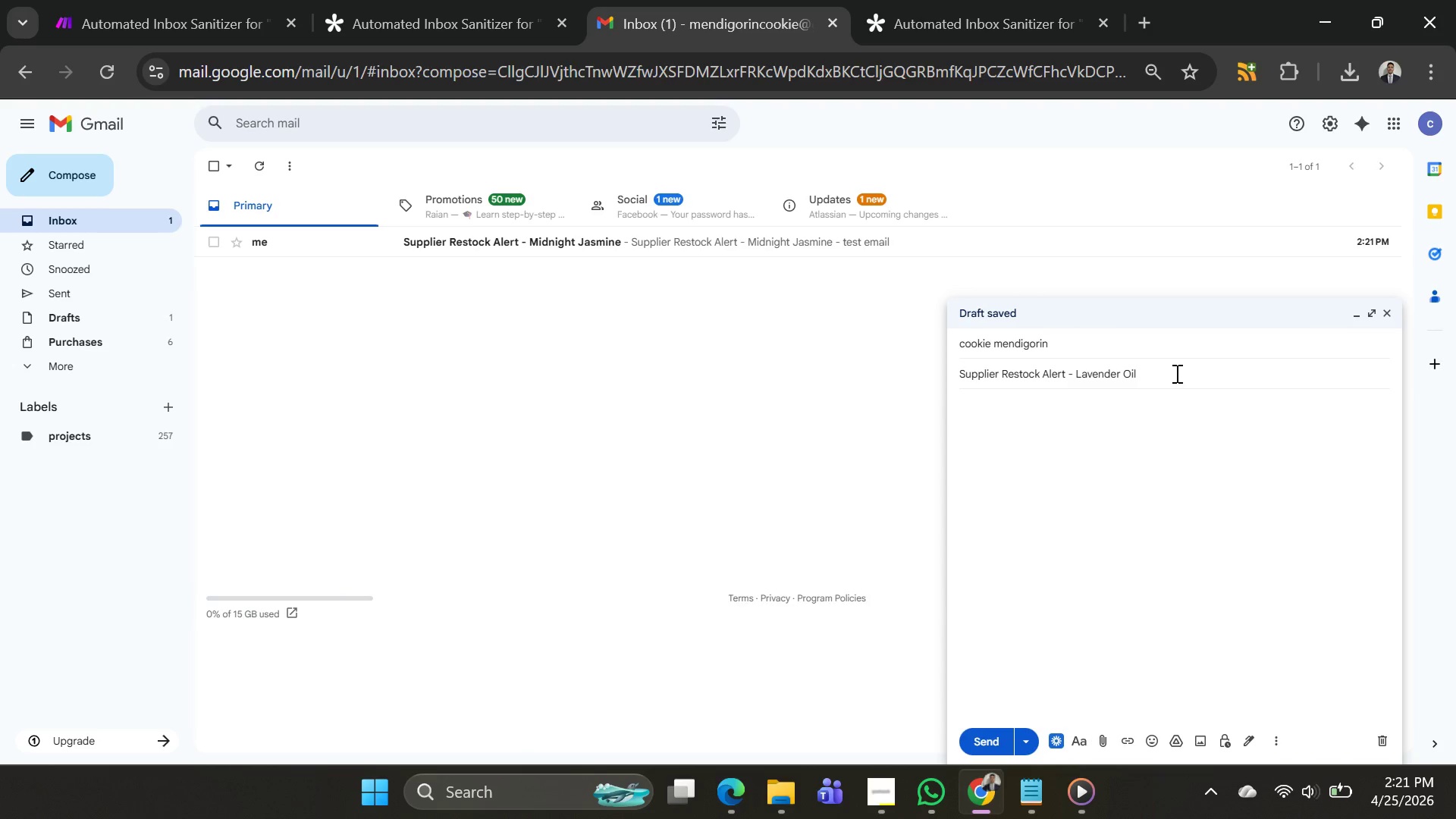 
left_click_drag(start_coordinate=[1175, 373], to_coordinate=[846, 381])
 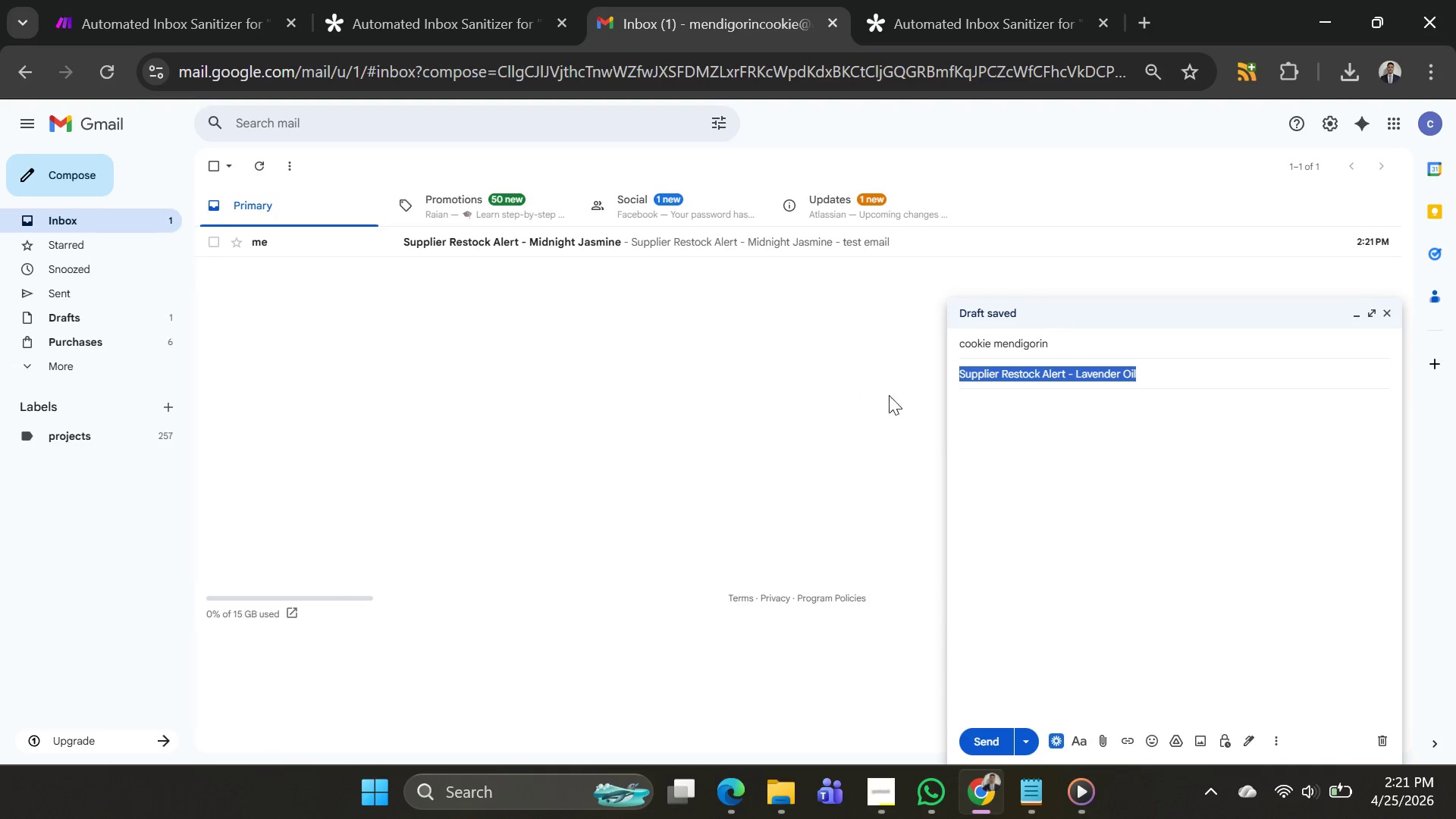 
key(Control+C)
 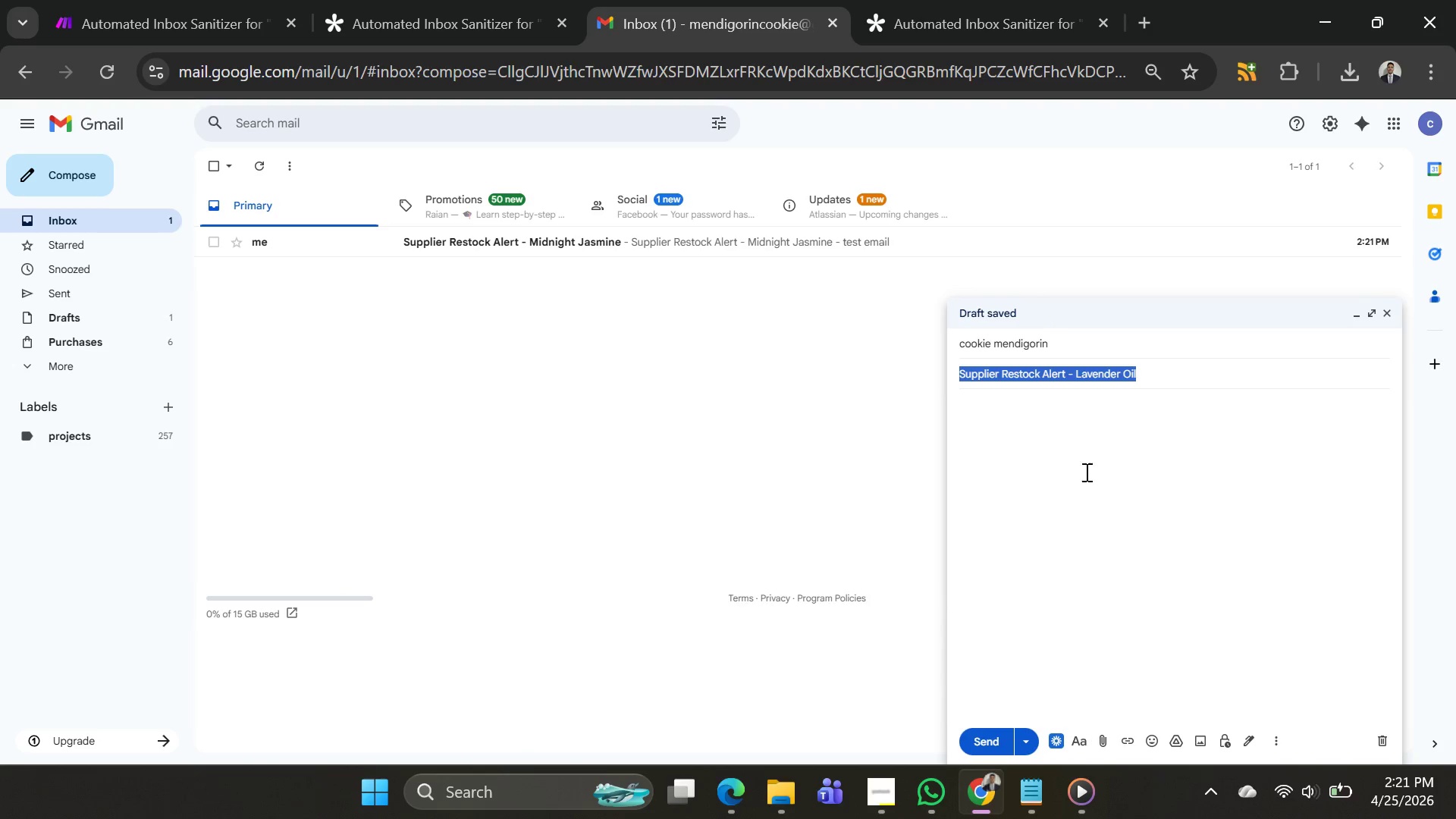 
key(Control+C)
 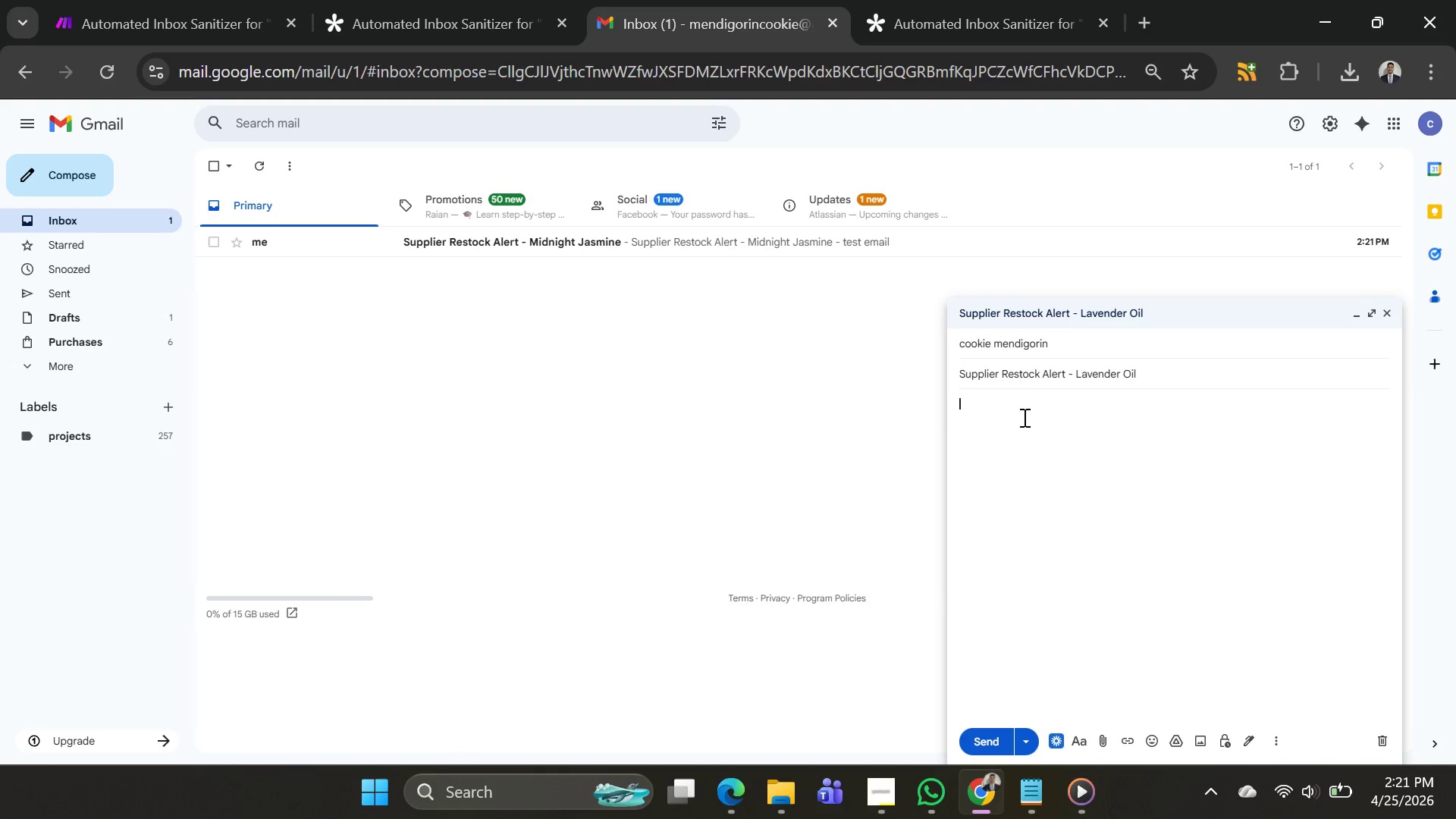 
key(Control+V)
 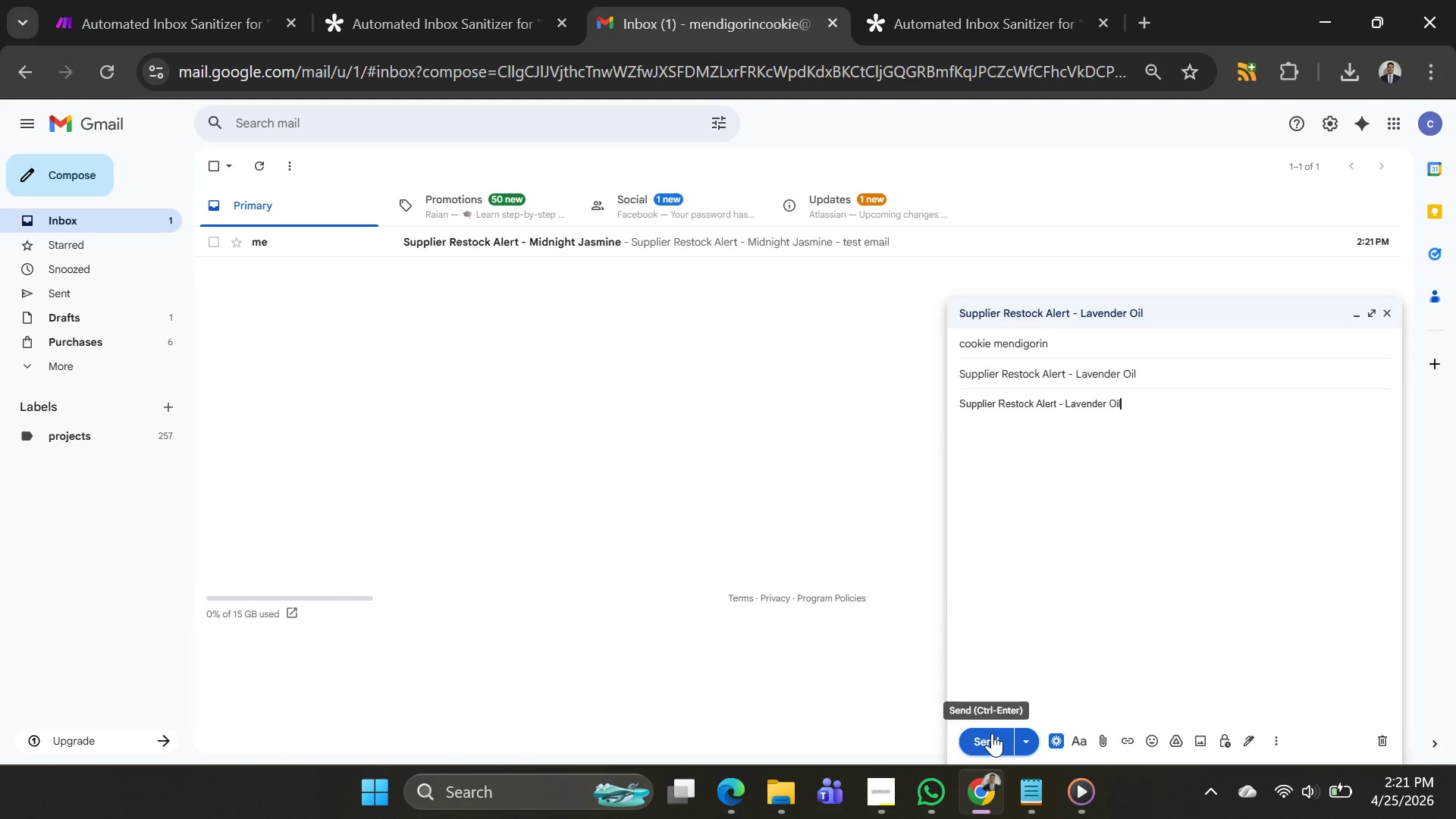 
left_click([992, 733])
 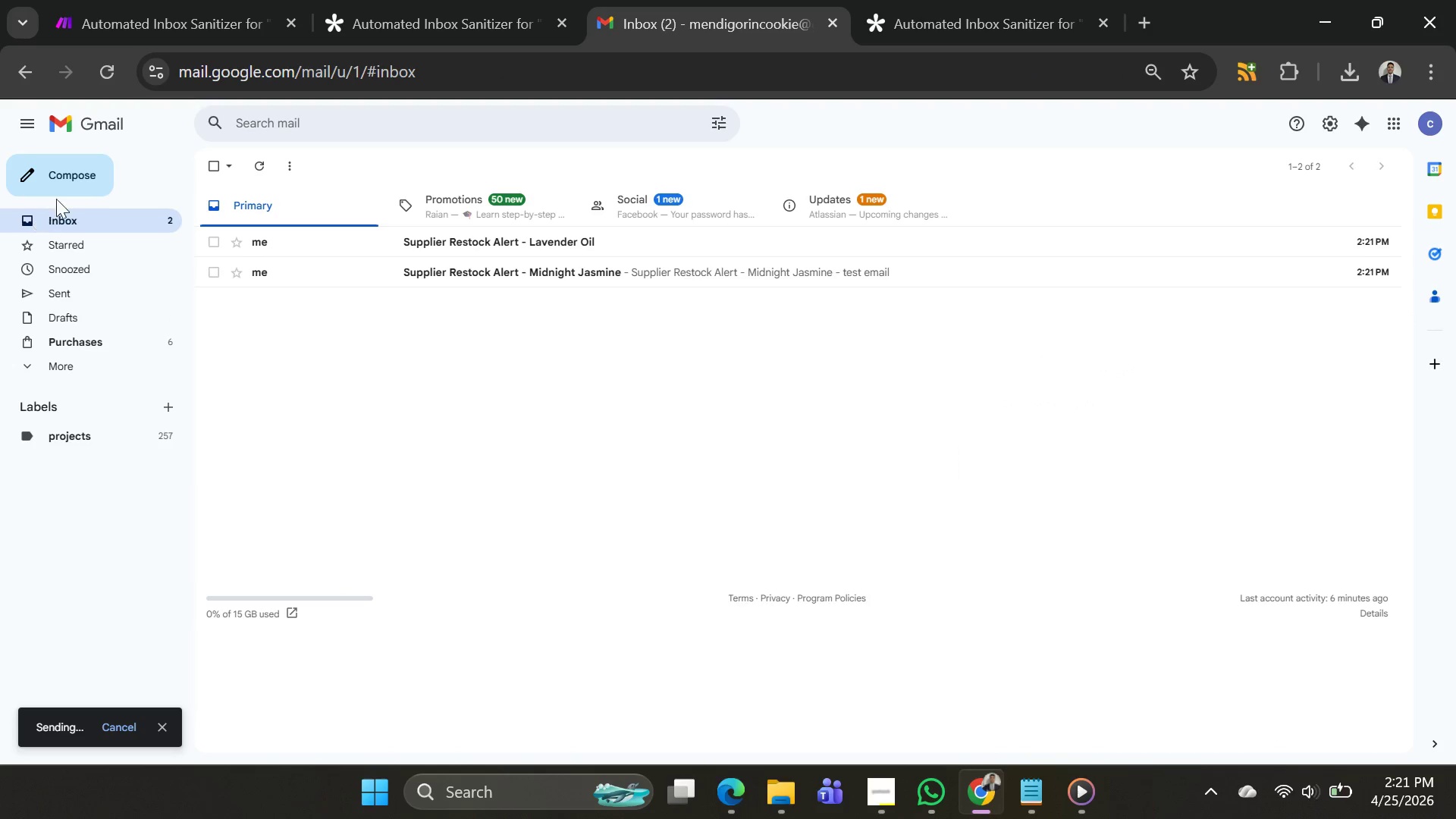 
left_click([62, 167])
 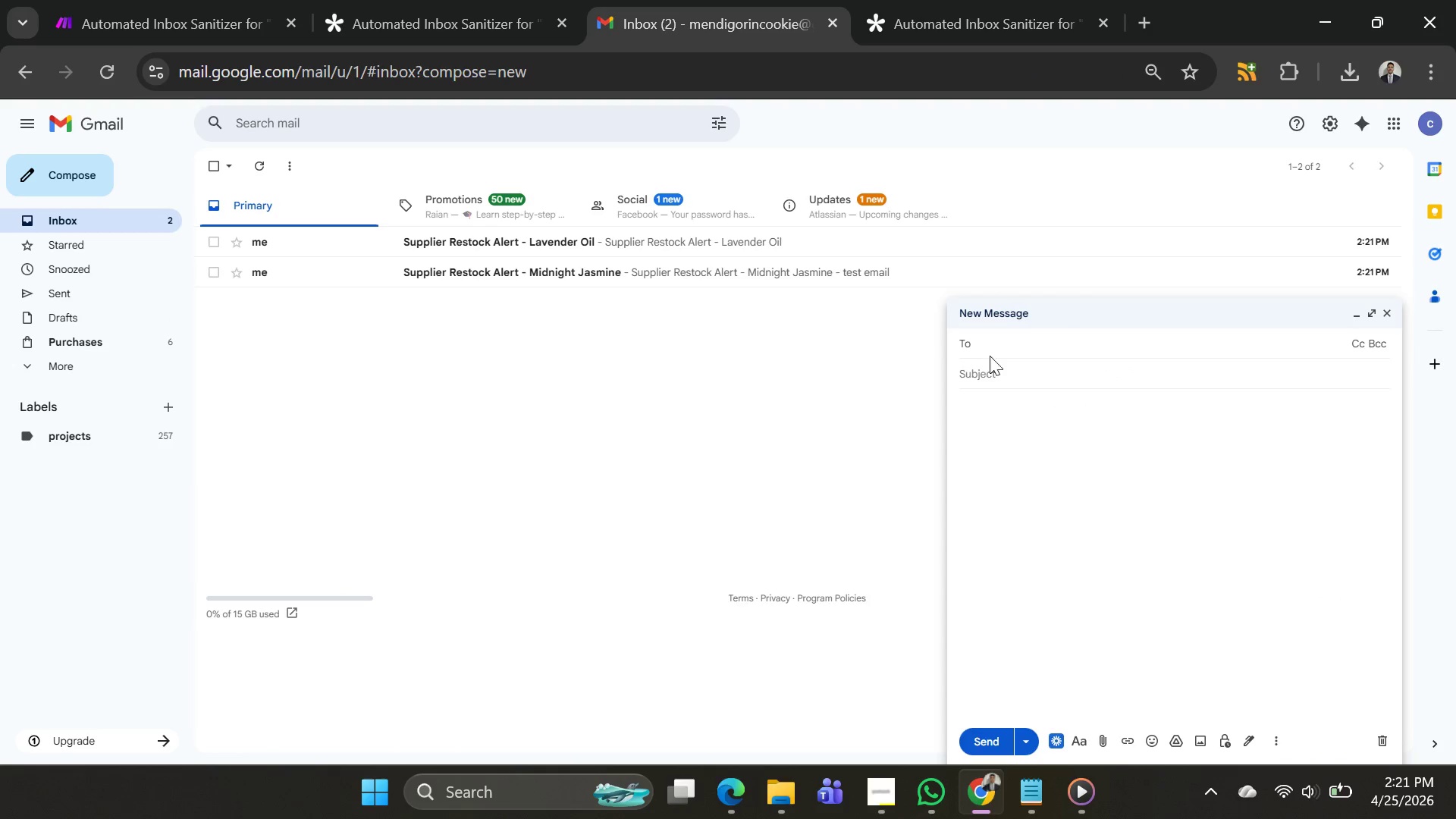 
left_click([992, 342])
 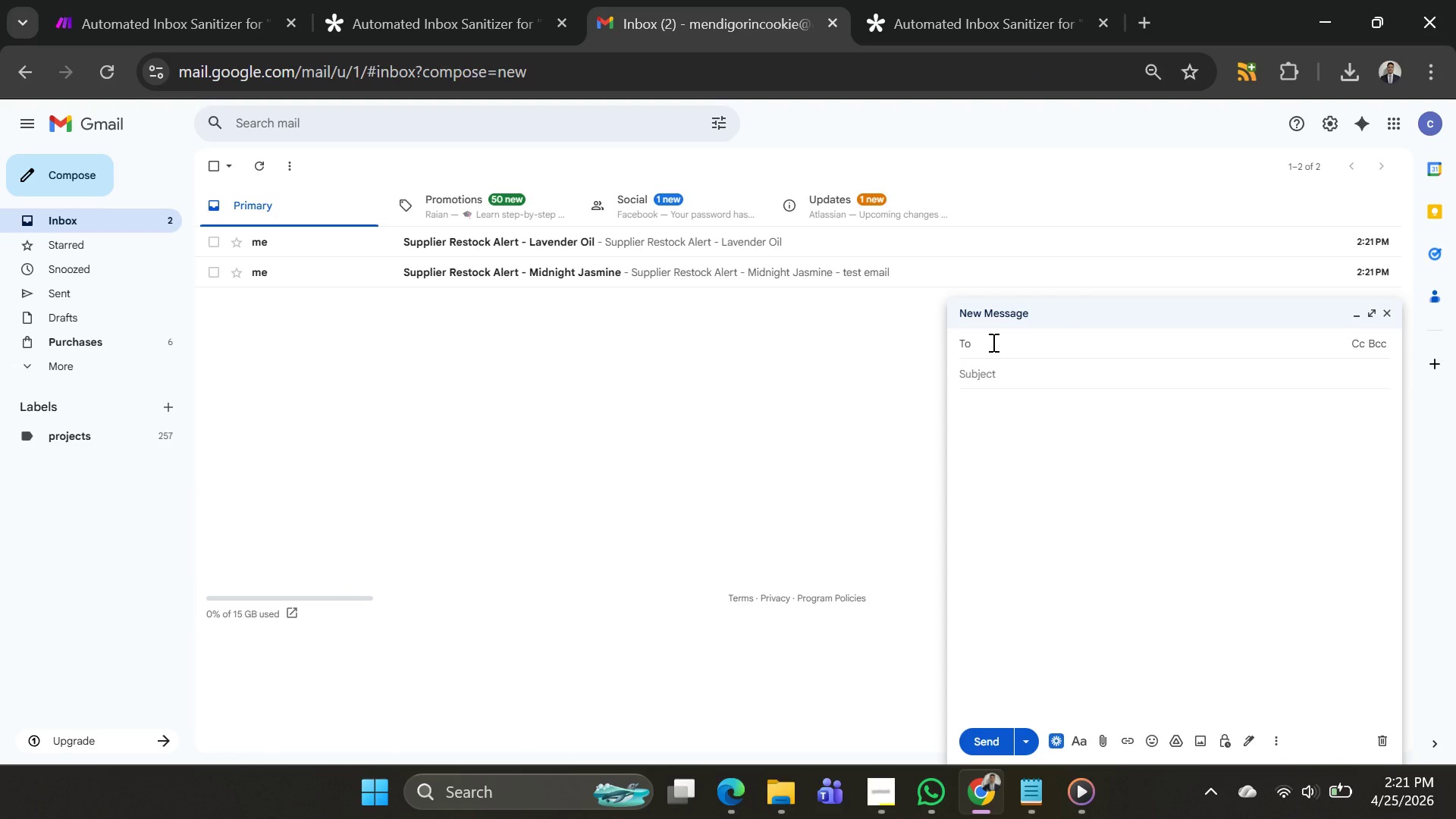 
hold_key(key=ControlLeft, duration=0.59)
 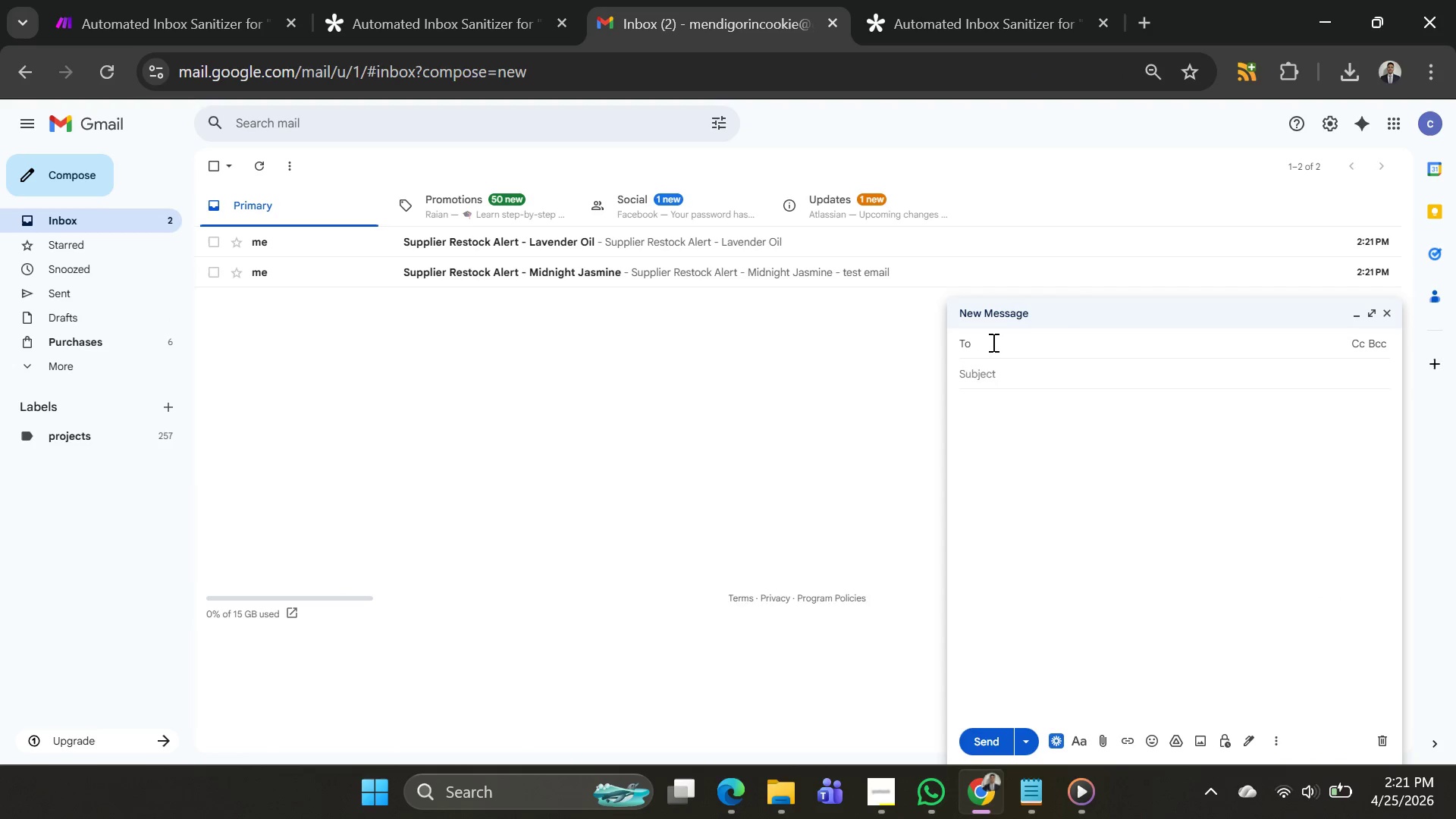 
type(mend)
 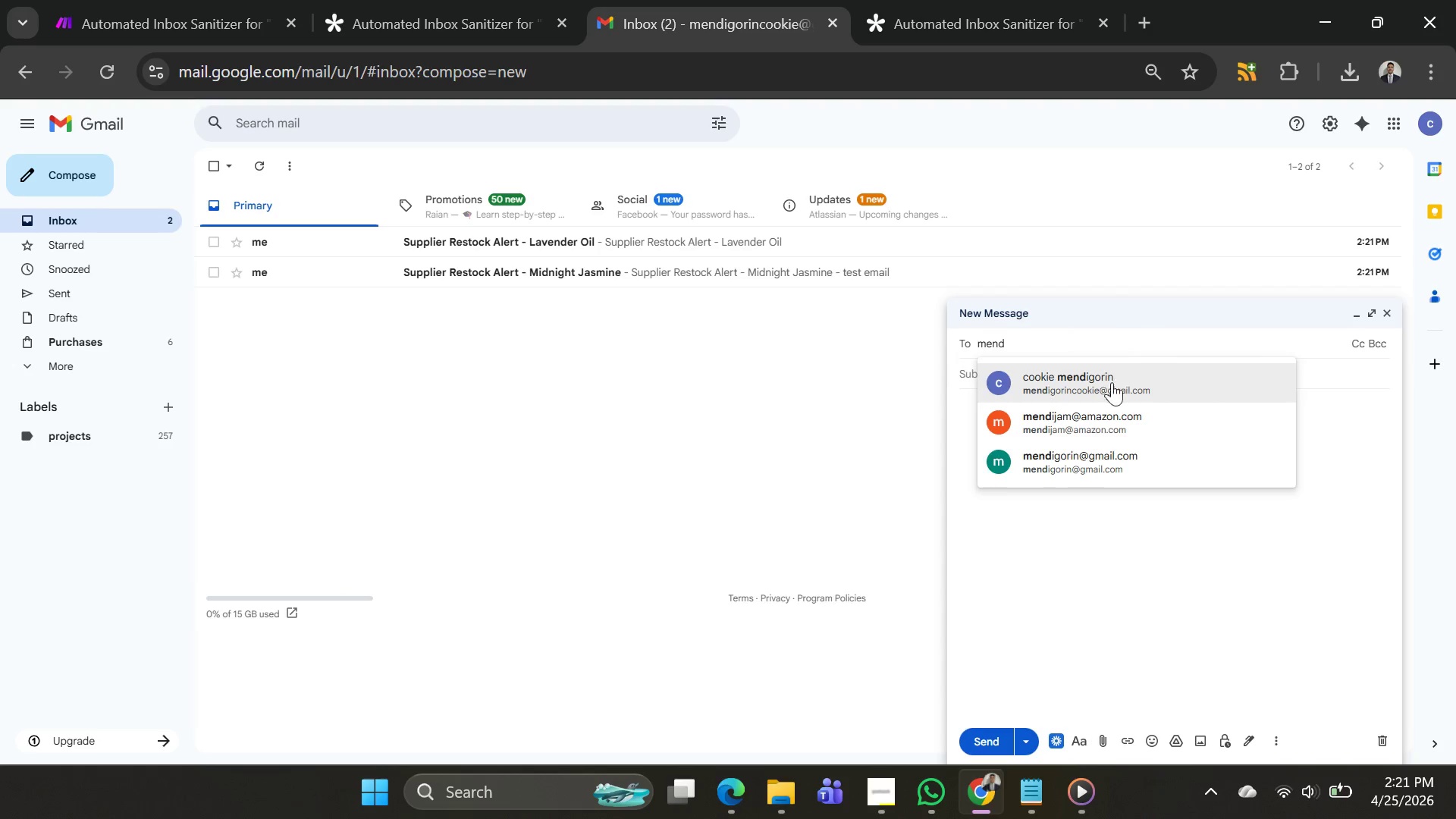 
left_click([1111, 396])
 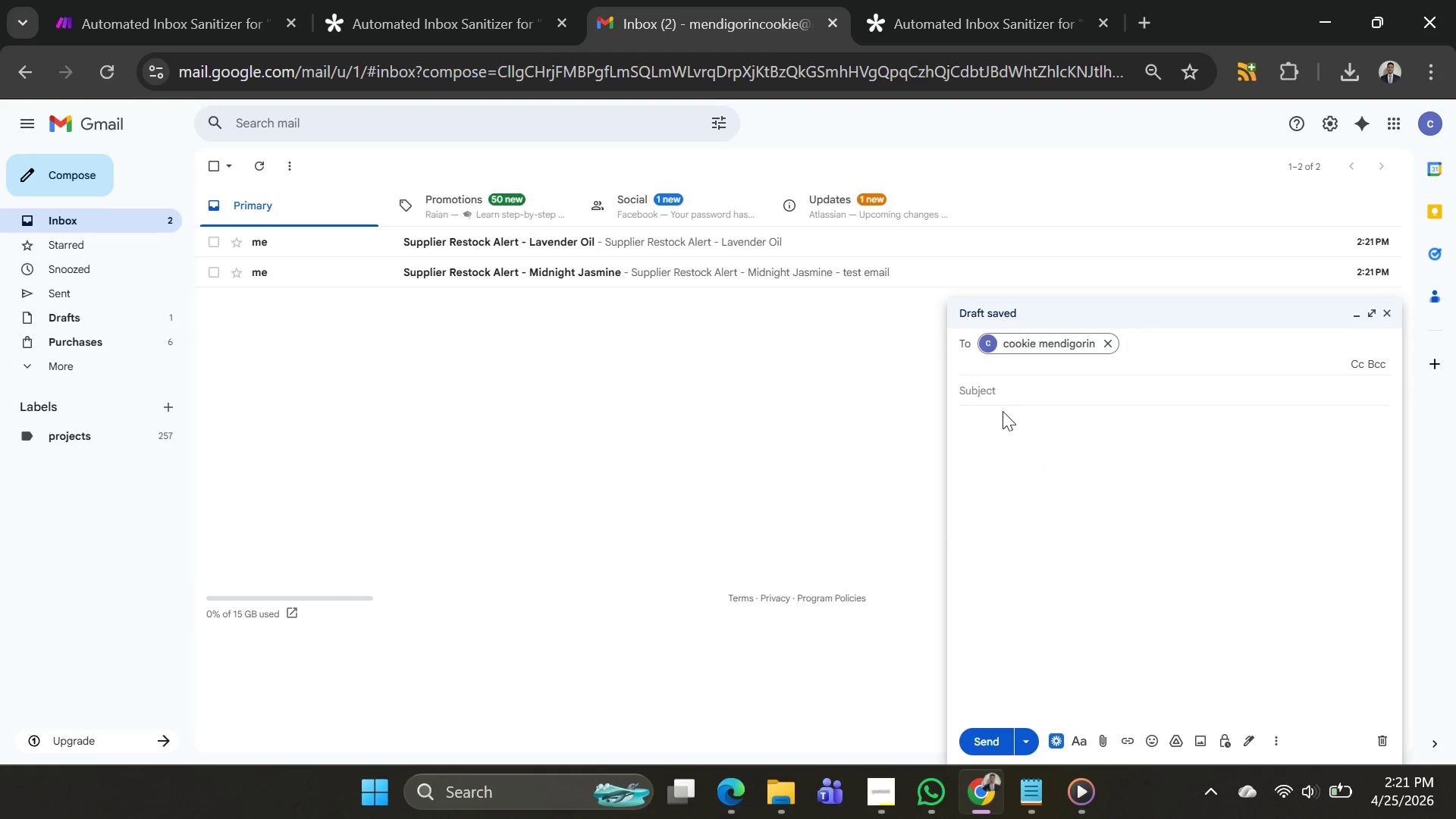 
left_click([1003, 395])
 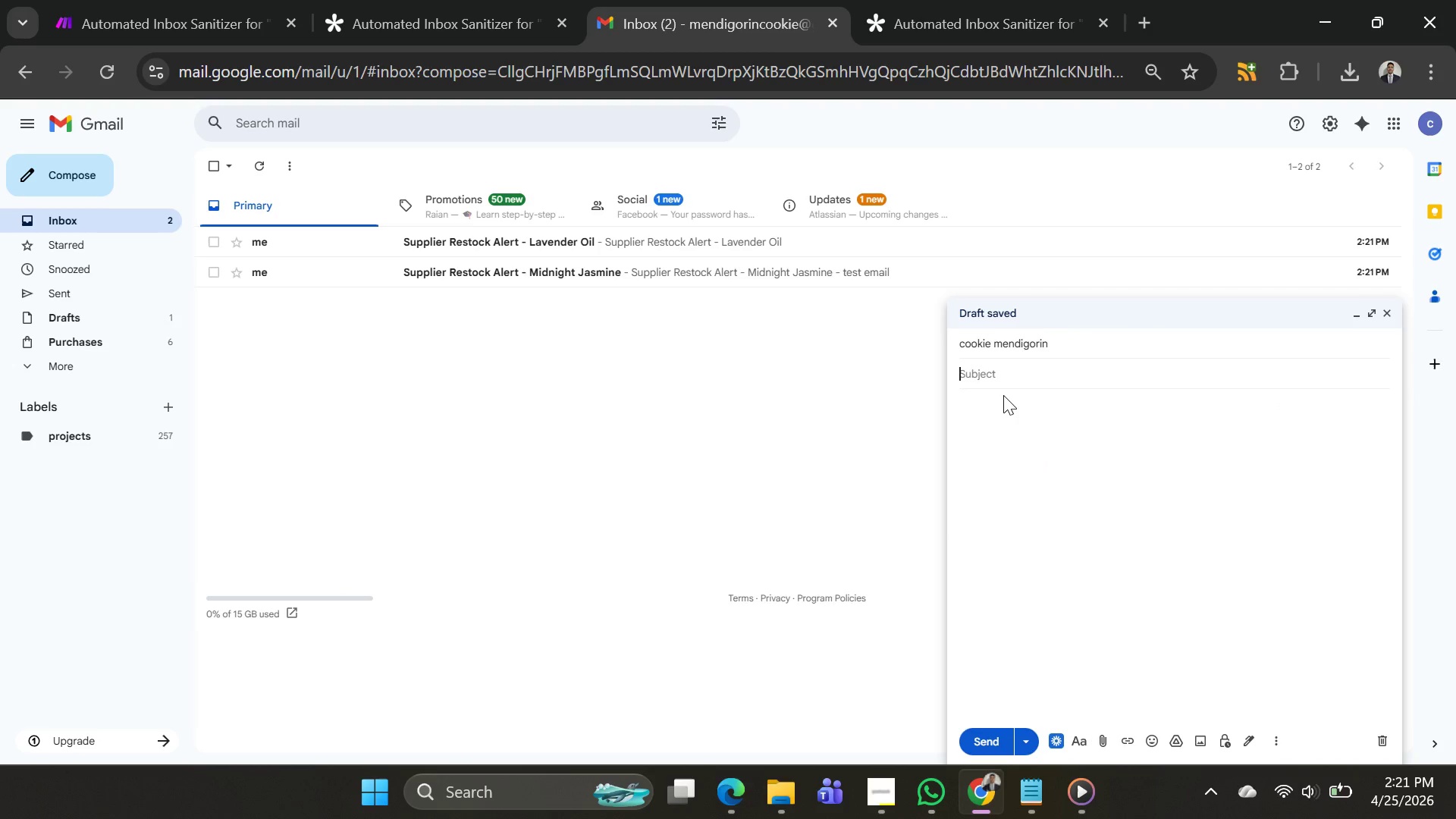 
key(Control+V)
 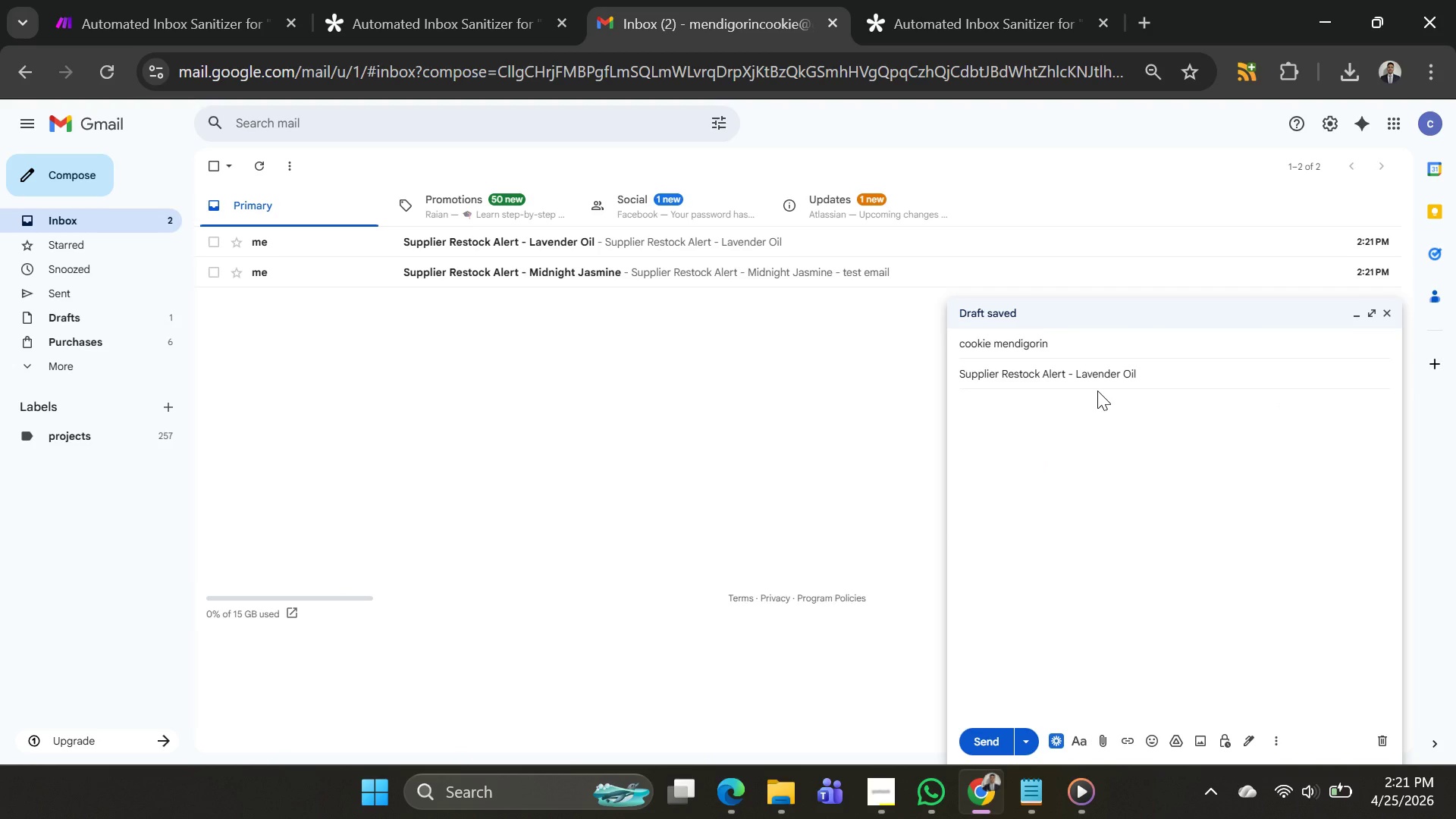 
key(Backspace)
key(Backspace)
key(Backspace)
key(Backspace)
key(Backspace)
key(Backspace)
key(Backspace)
key(Backspace)
key(Backspace)
key(Backspace)
key(Backspace)
key(Backspace)
type(Stock replenished roda)
key(Backspace)
key(Backspace)
key(Backspace)
key(Backspace)
type(today)
 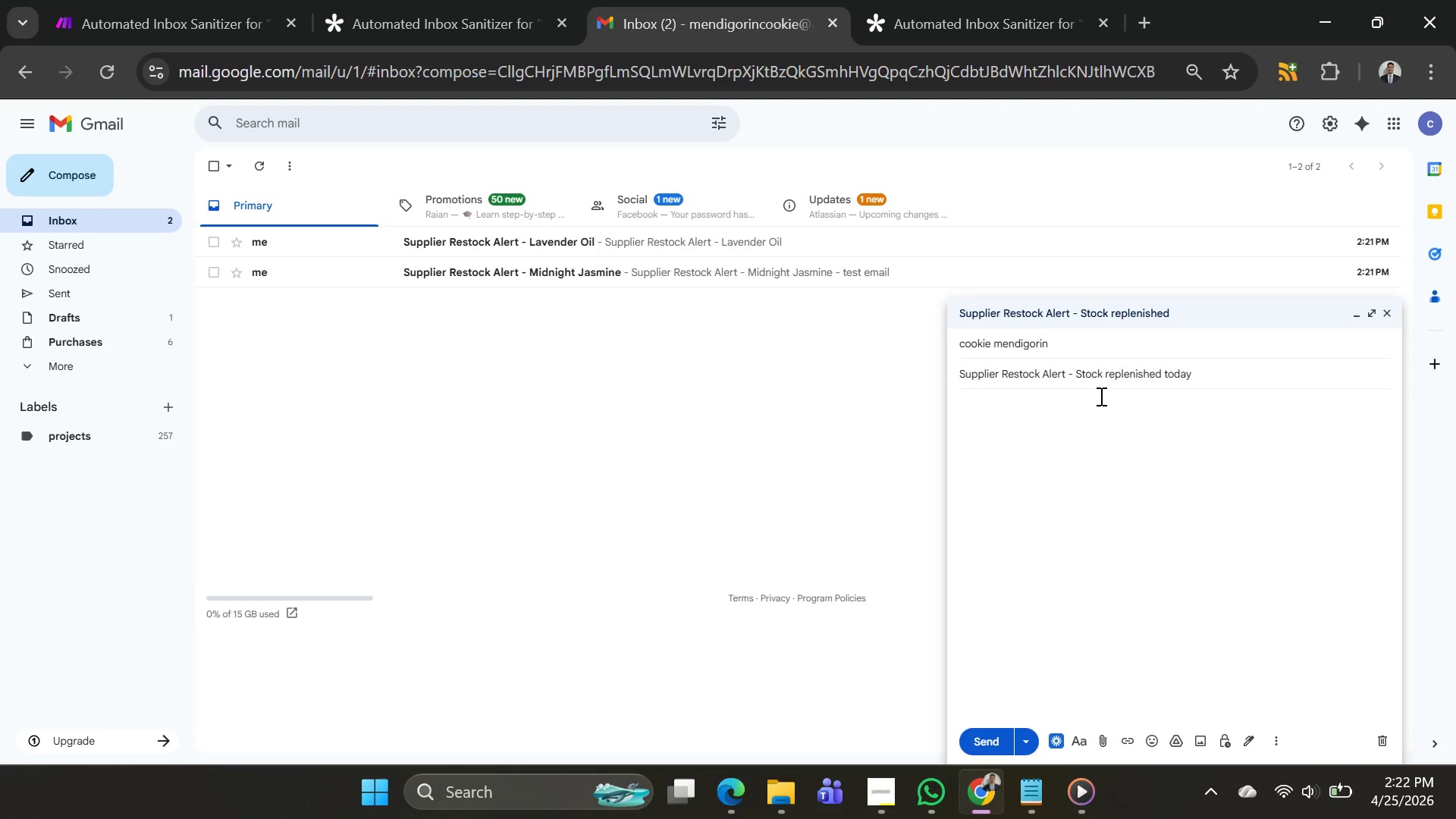 
left_click_drag(start_coordinate=[1248, 382], to_coordinate=[453, 401])
 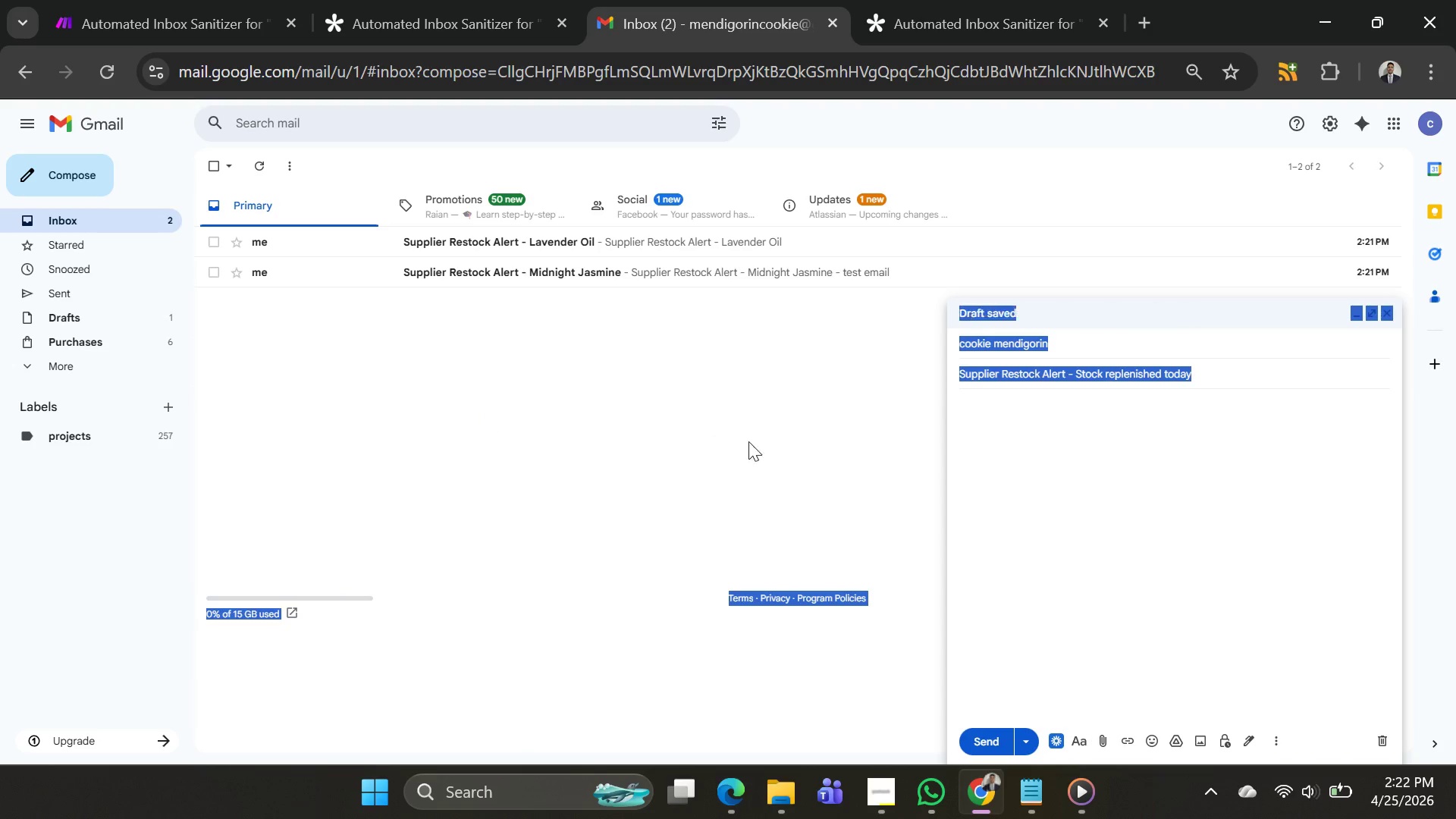 
key(Control+C)
 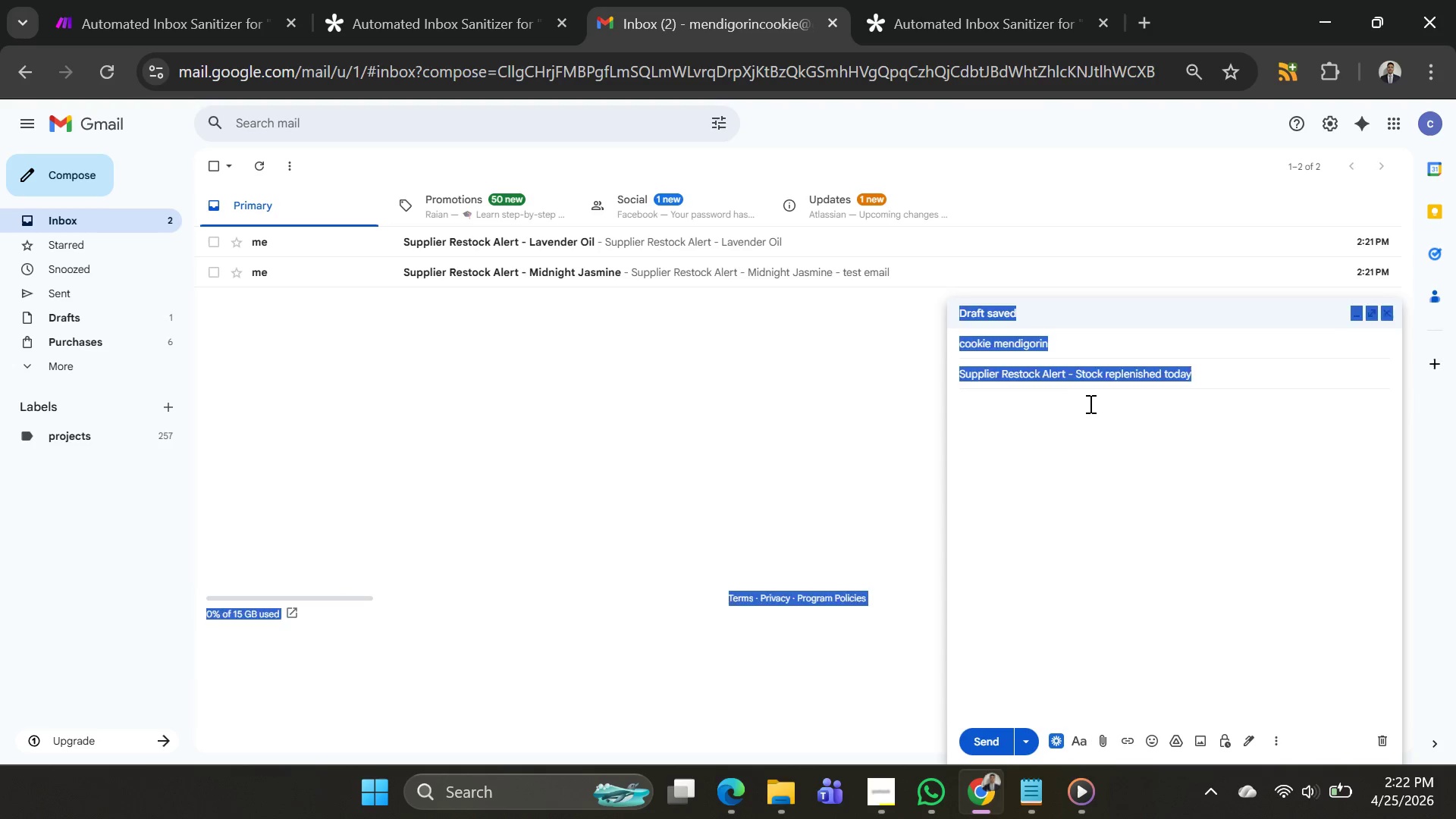 
left_click_drag(start_coordinate=[1089, 403], to_coordinate=[1120, 396])
 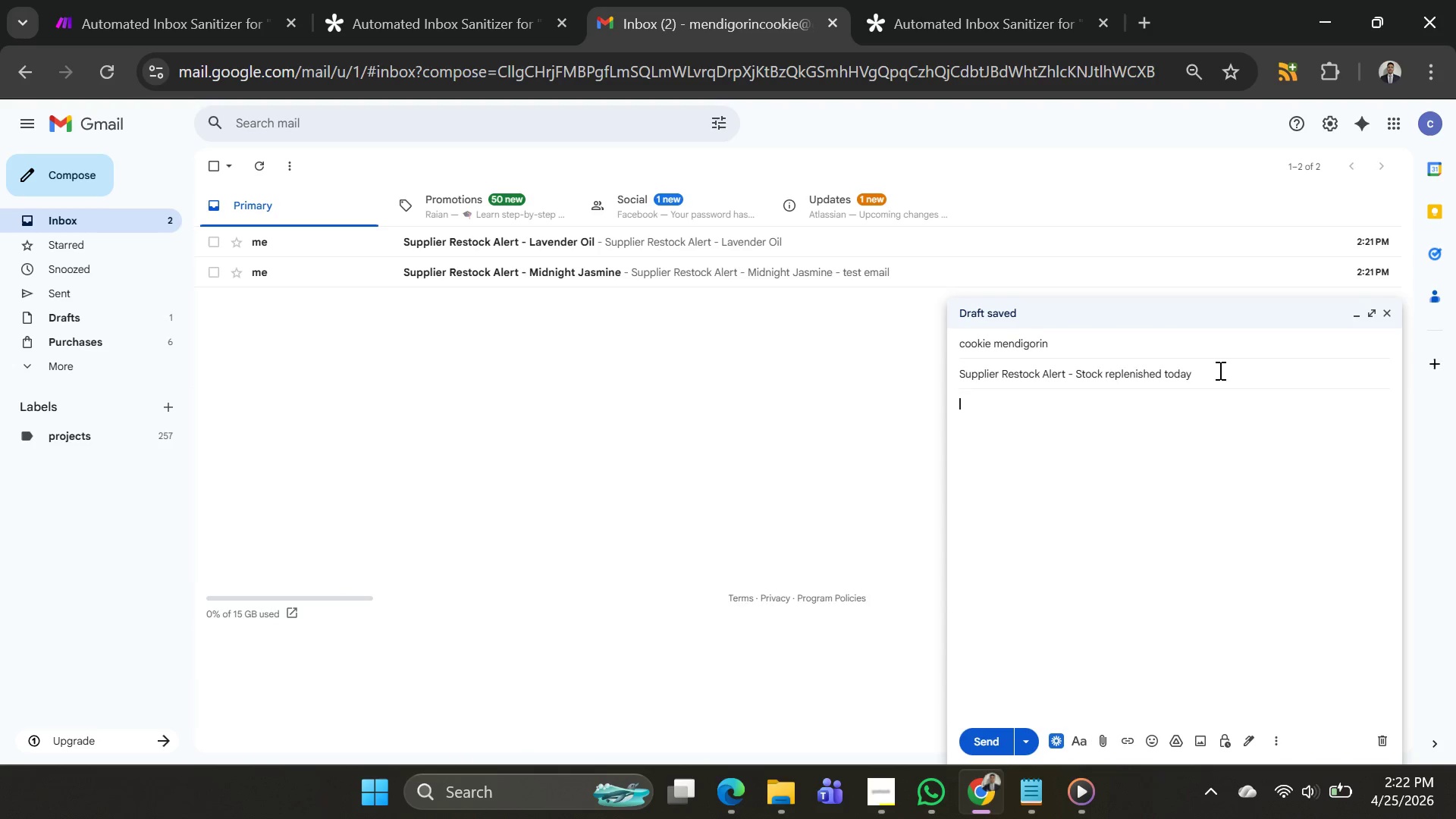 
left_click_drag(start_coordinate=[1219, 370], to_coordinate=[778, 381])
 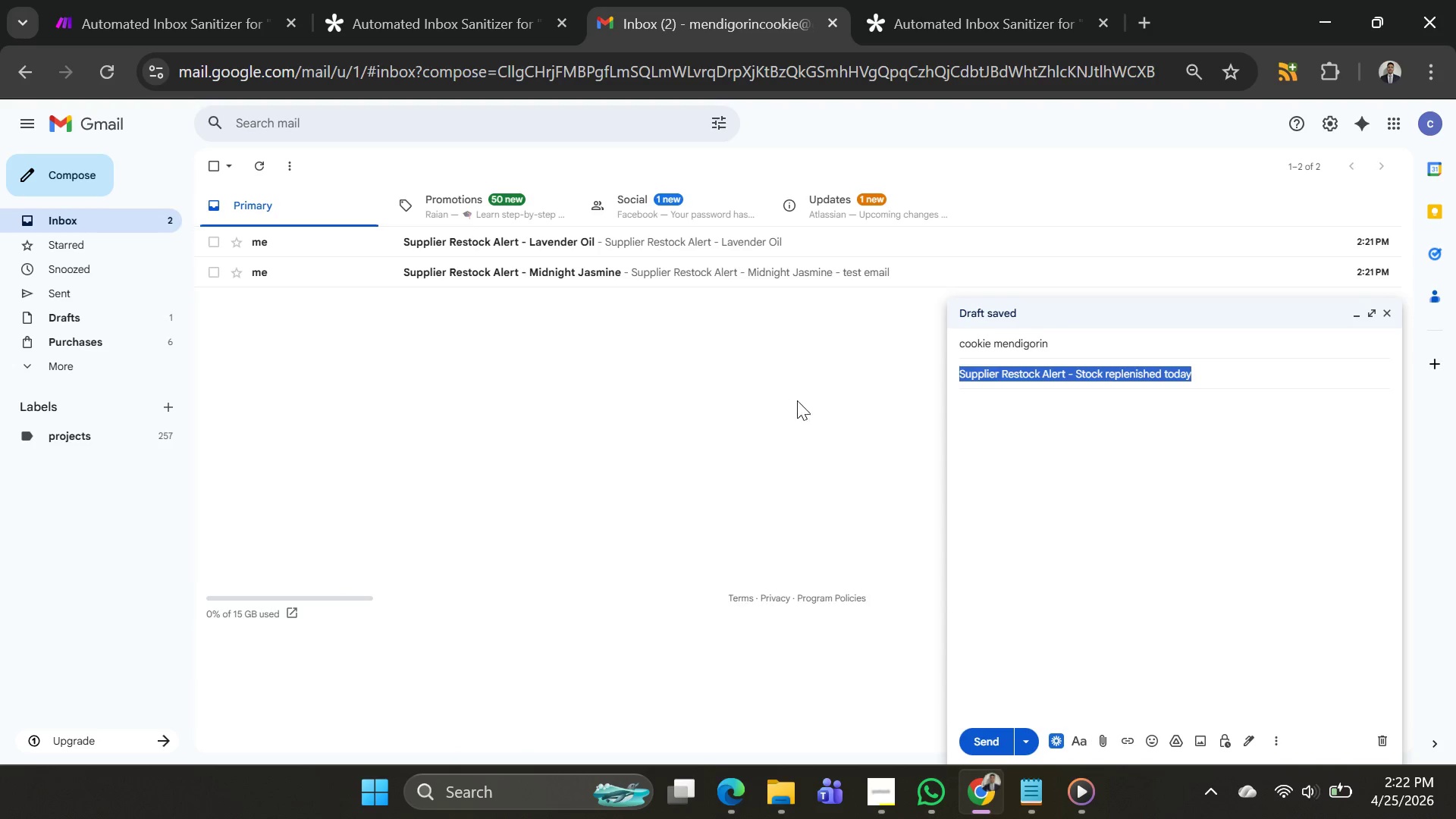 
key(Control+C)
 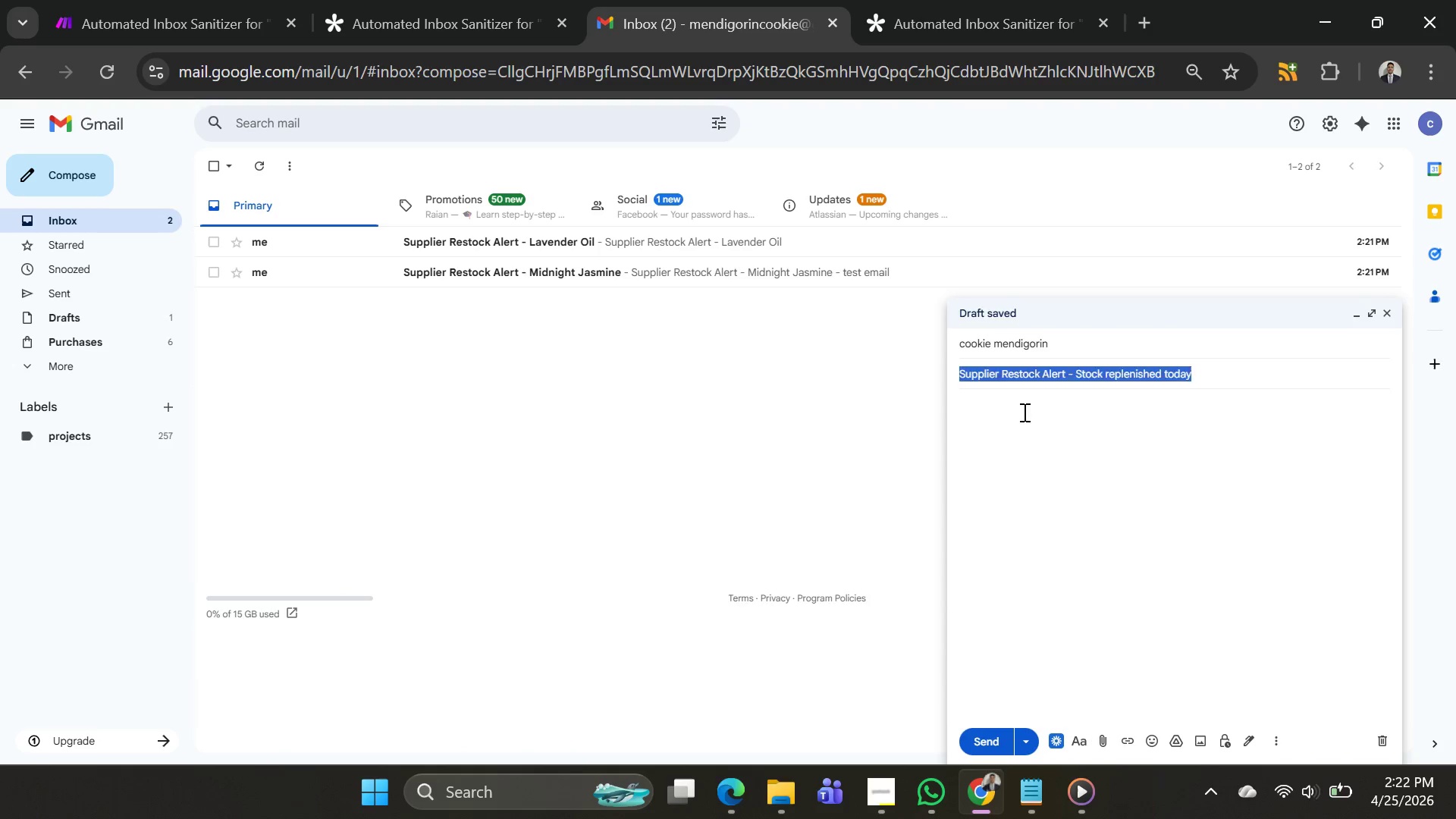 
left_click([1023, 412])
 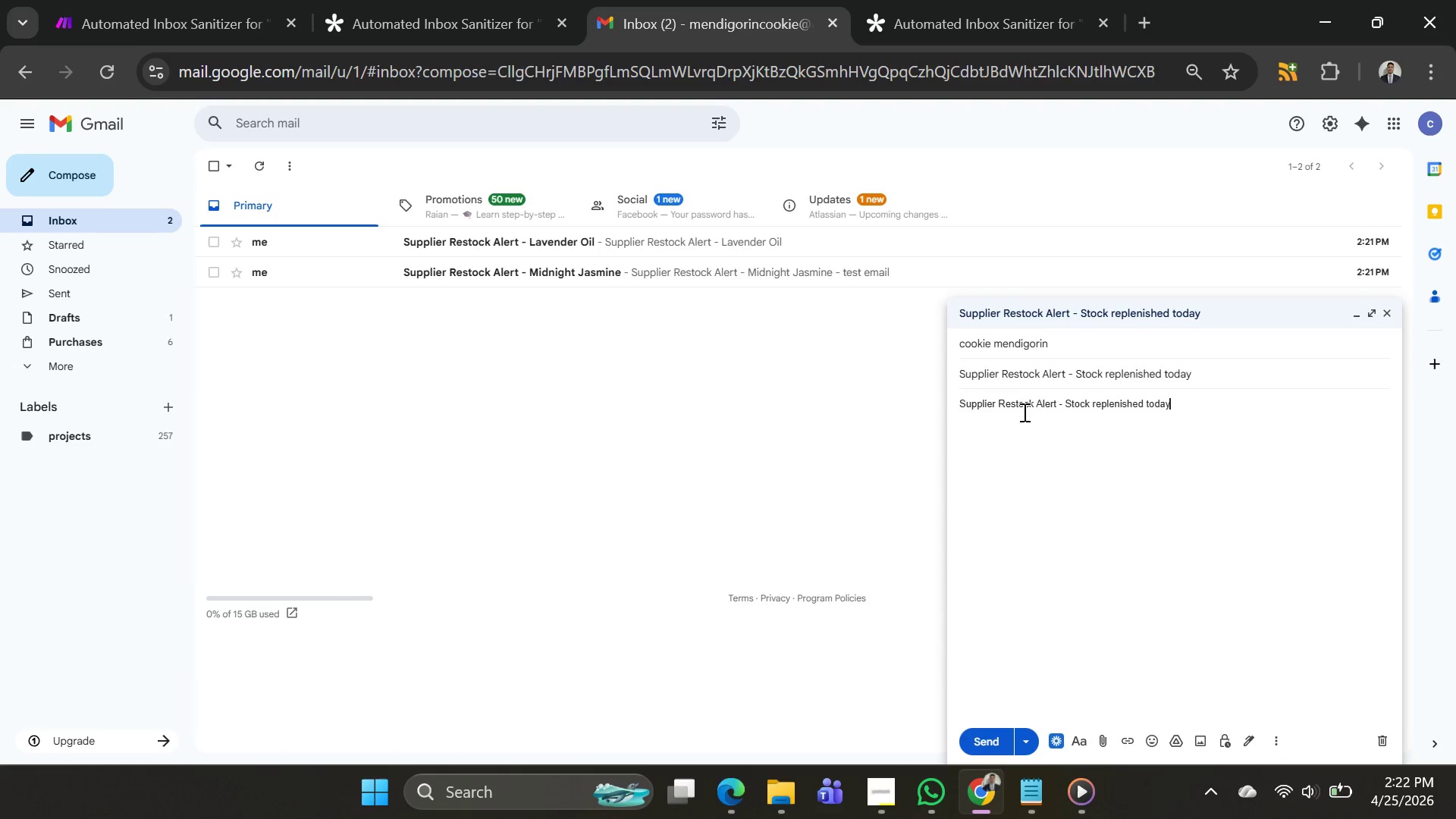 
key(Control+V)
 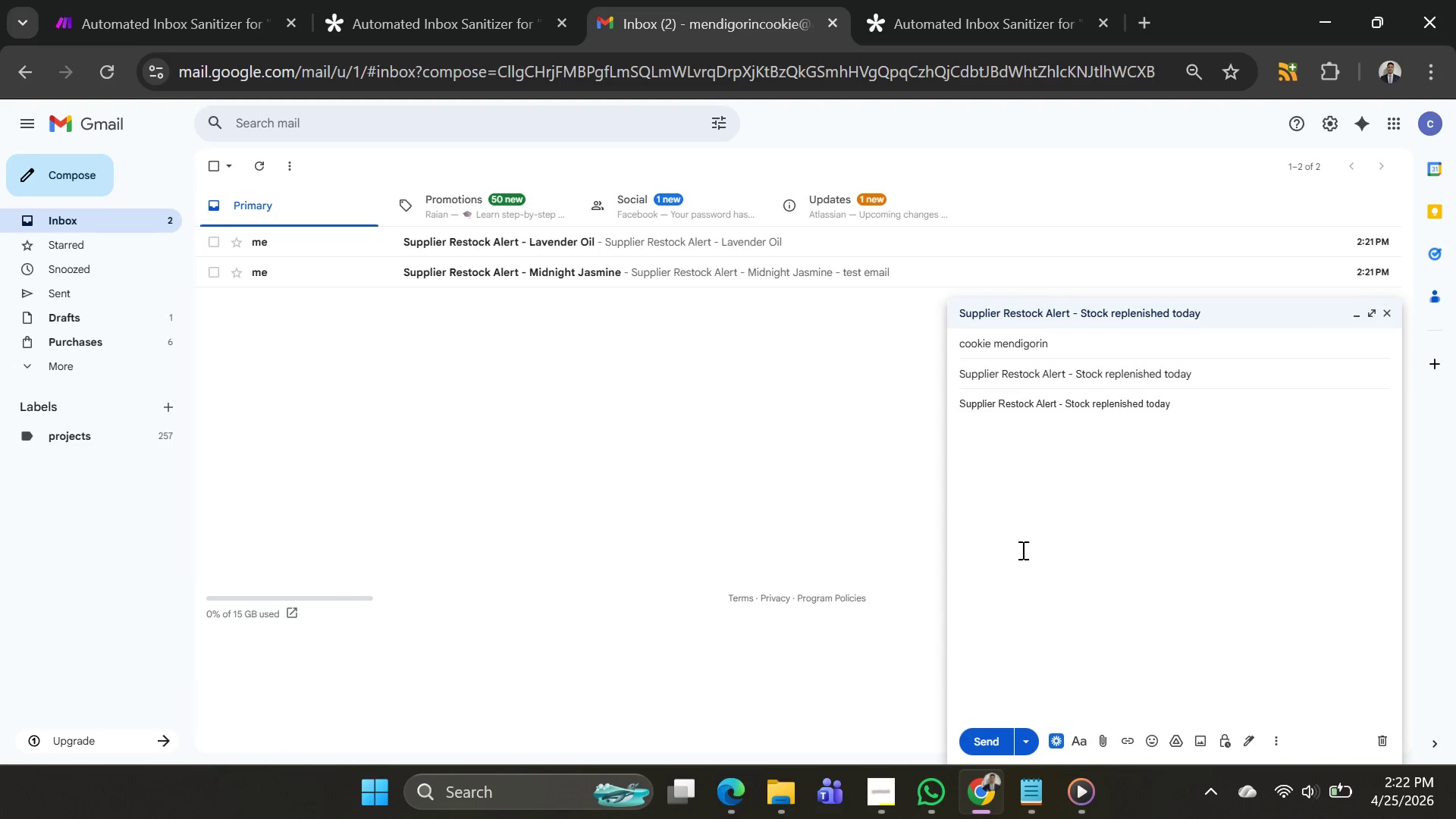 
left_click([985, 734])
 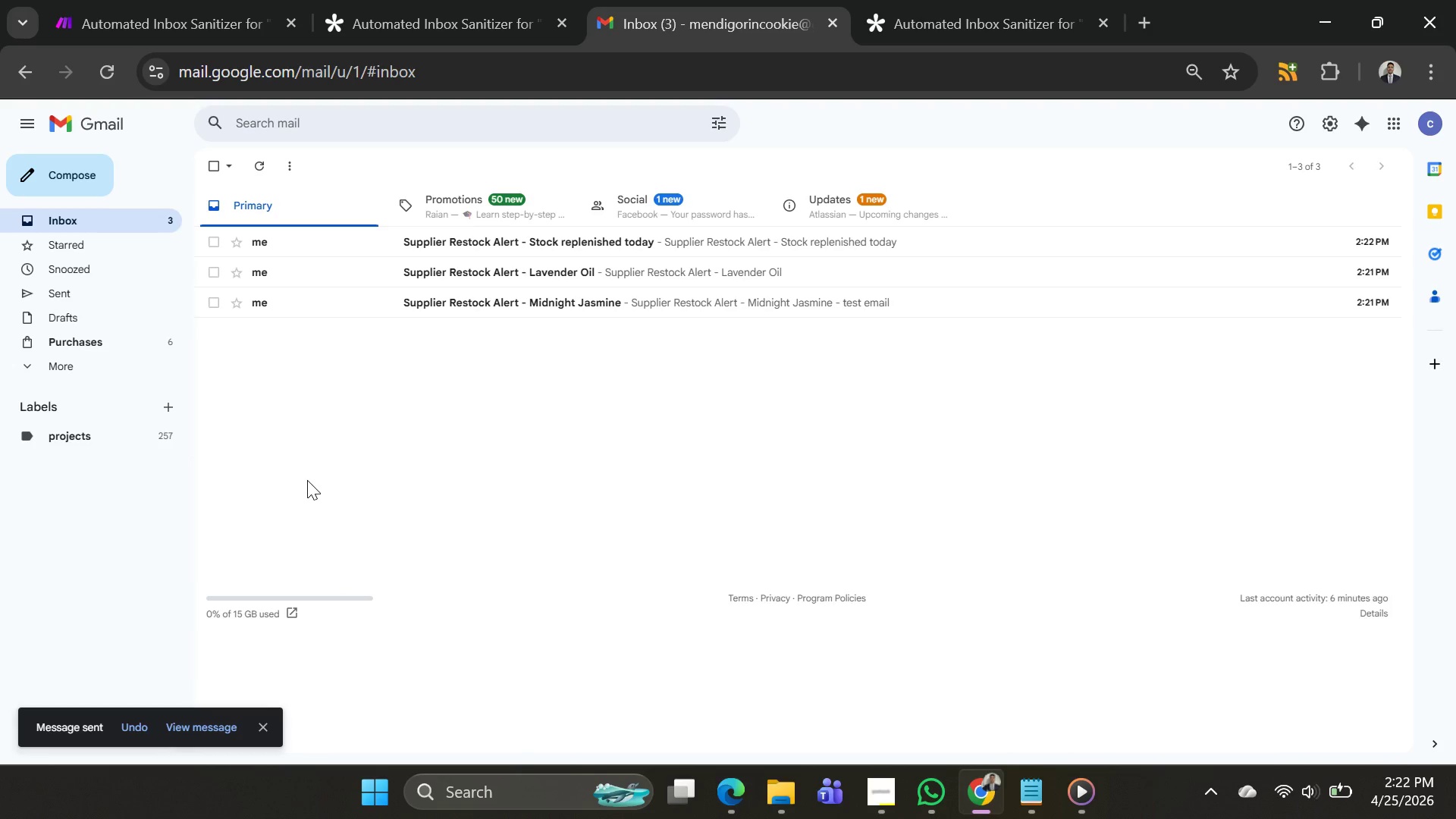 
wait(11.36)
 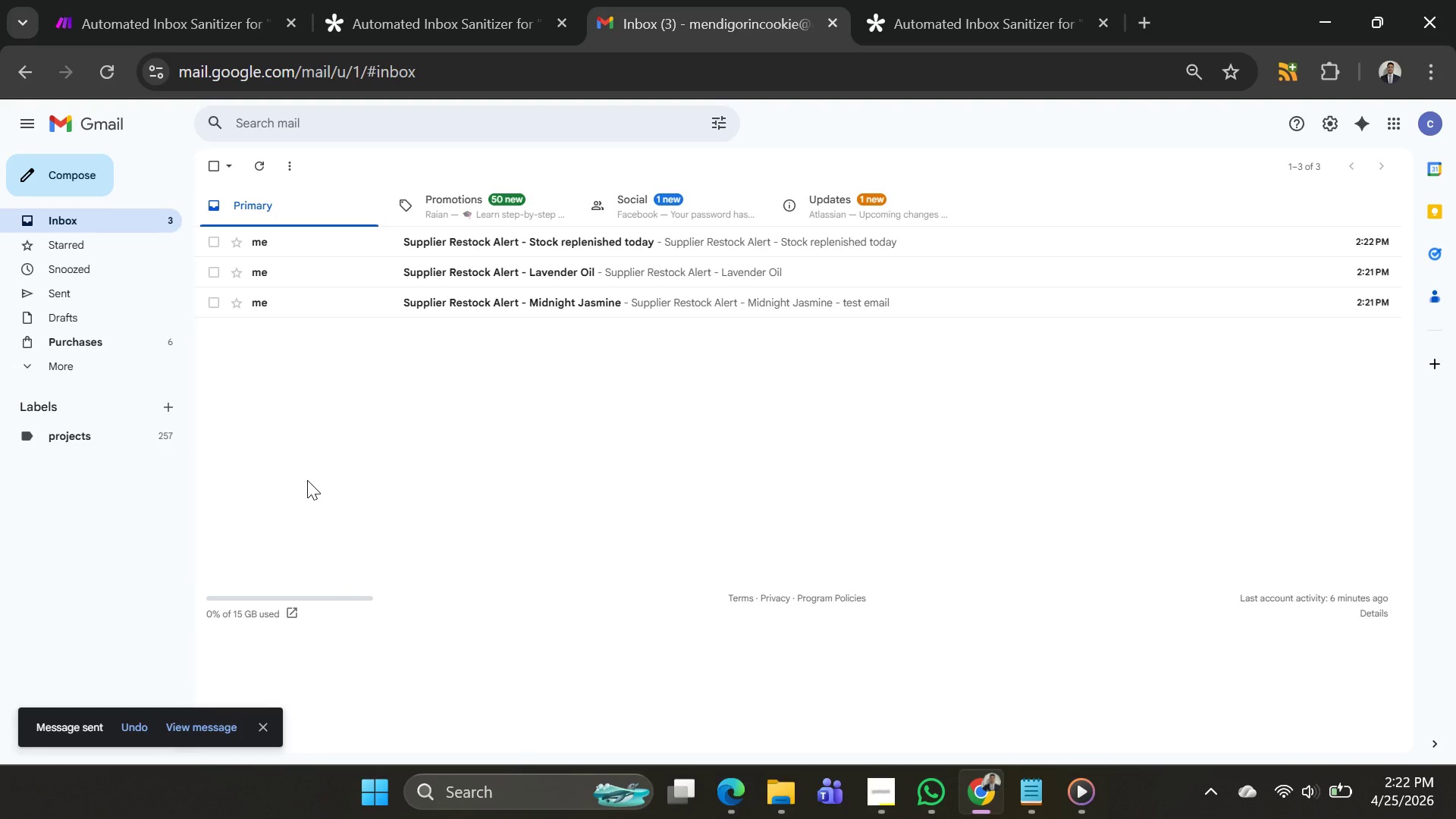 
left_click([55, 169])
 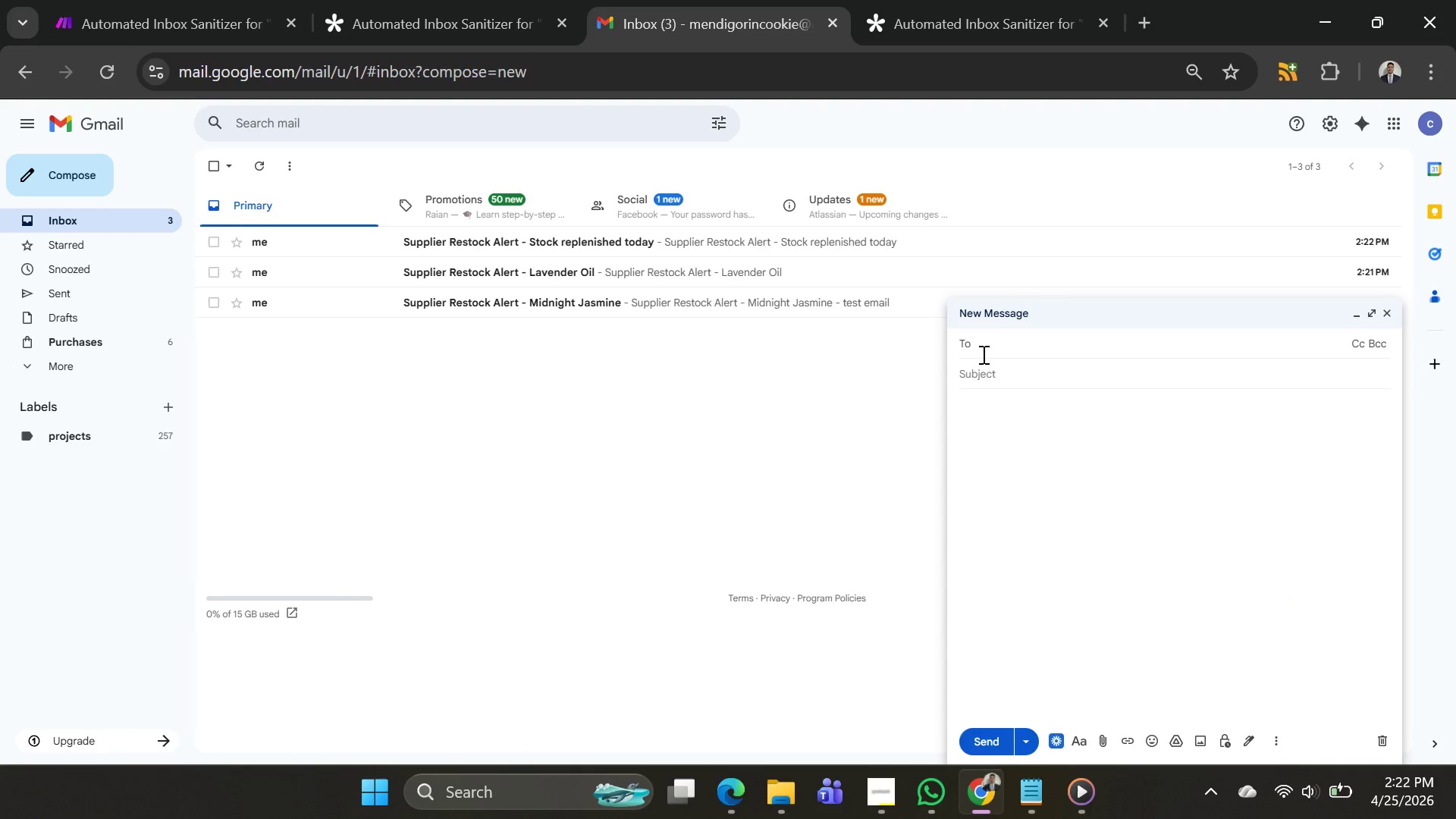 
left_click([989, 347])
 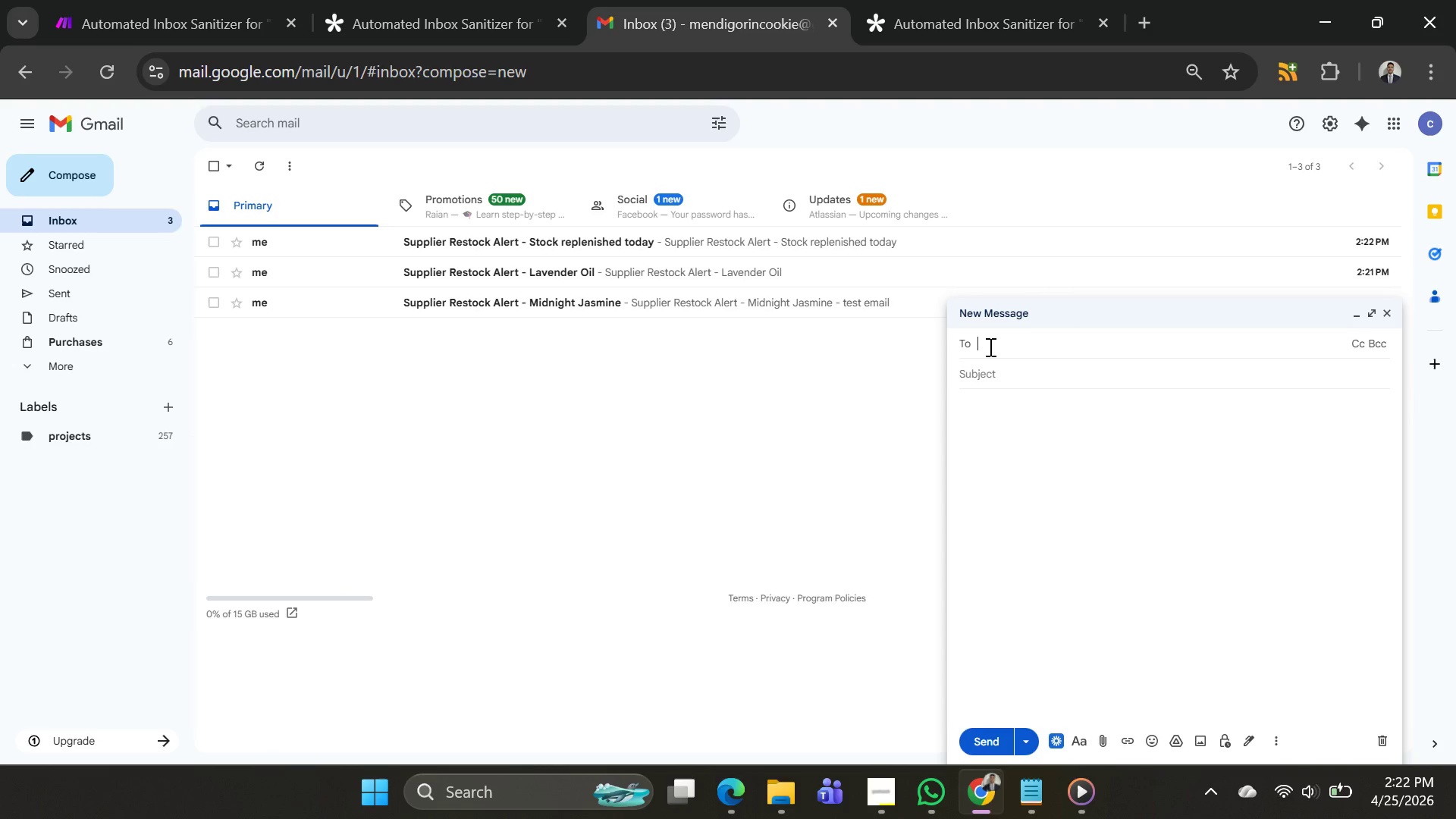 
wait(7.23)
 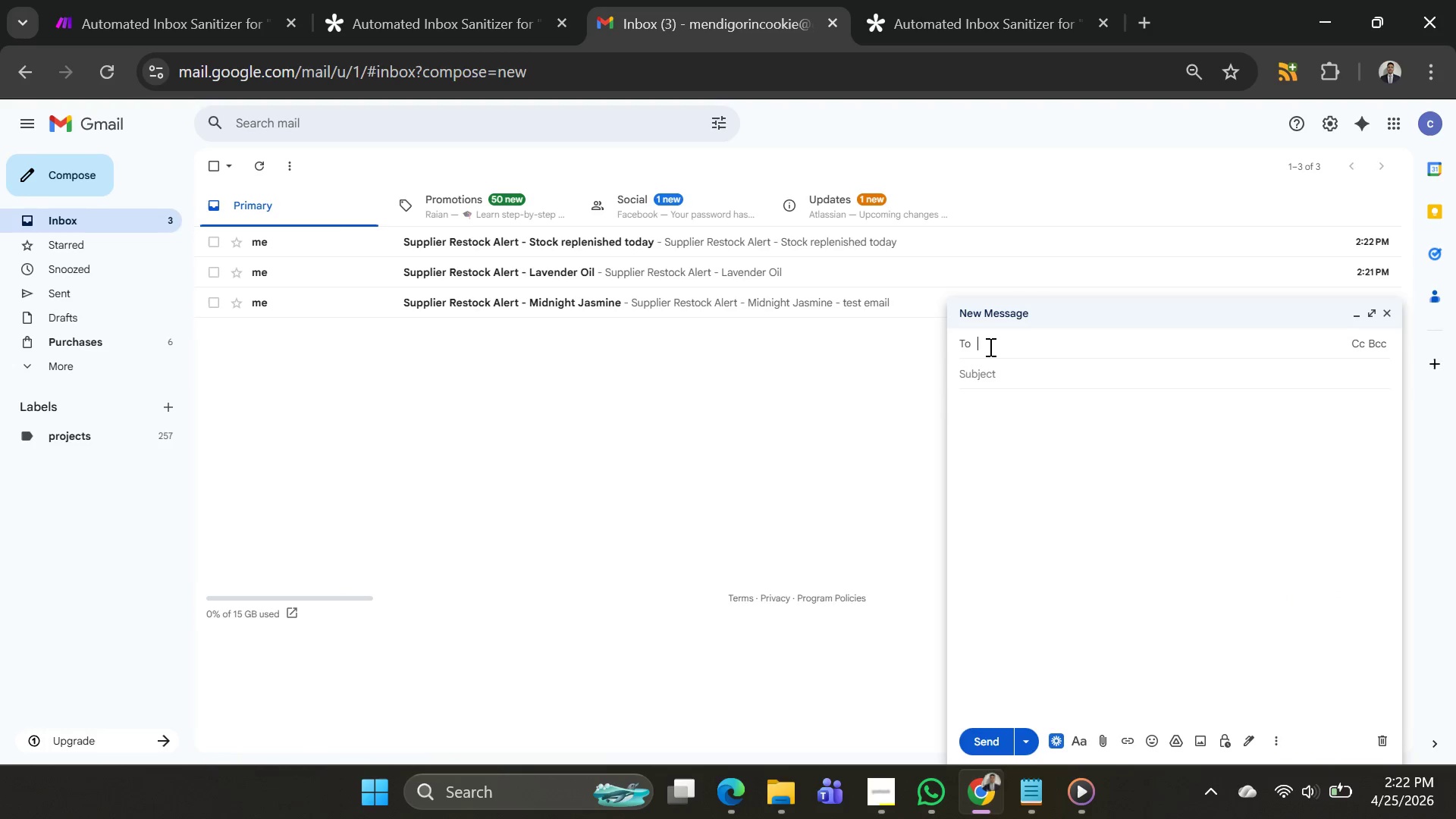 
key(Control+ControlLeft)
 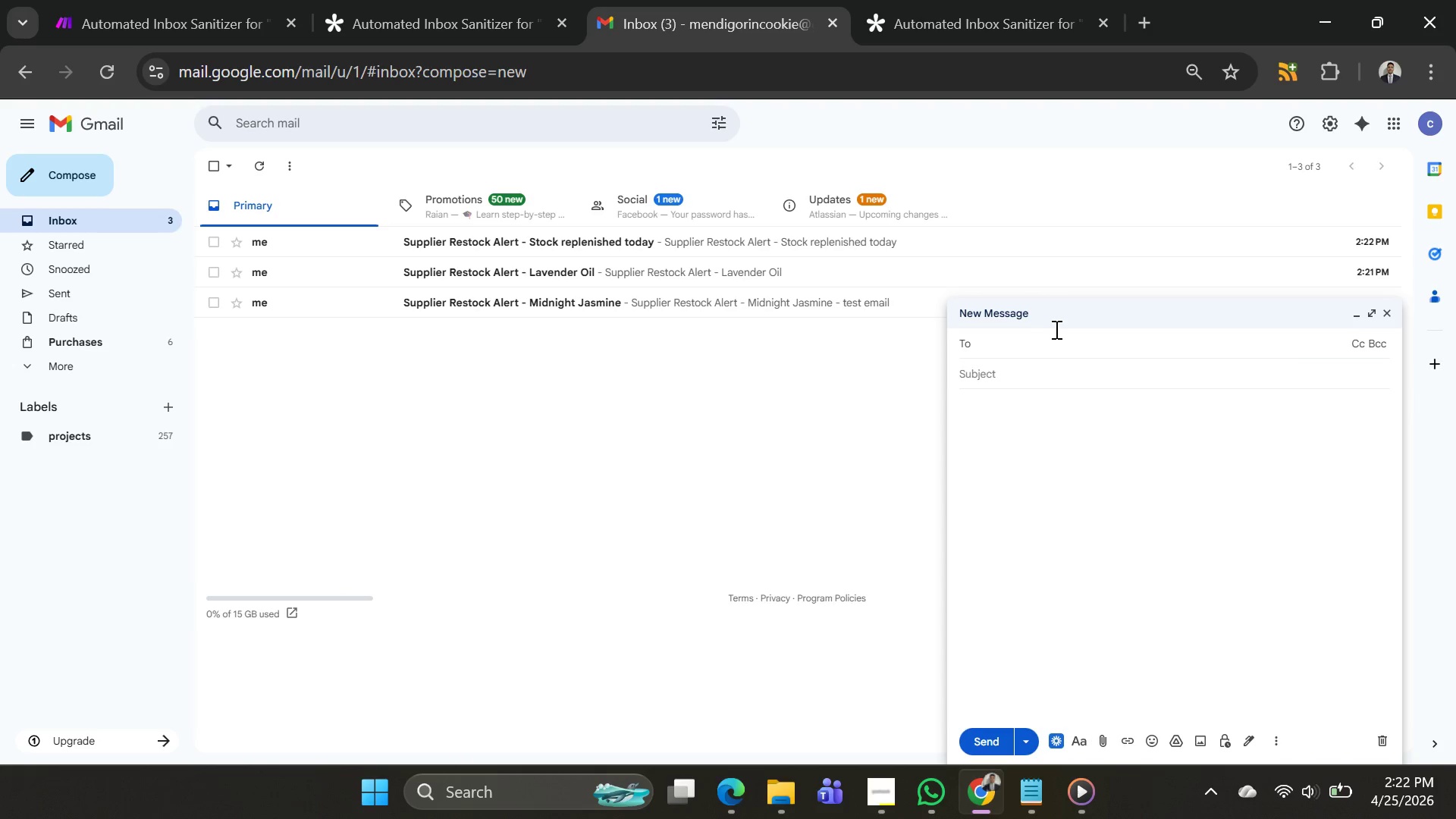 
type(mend)
 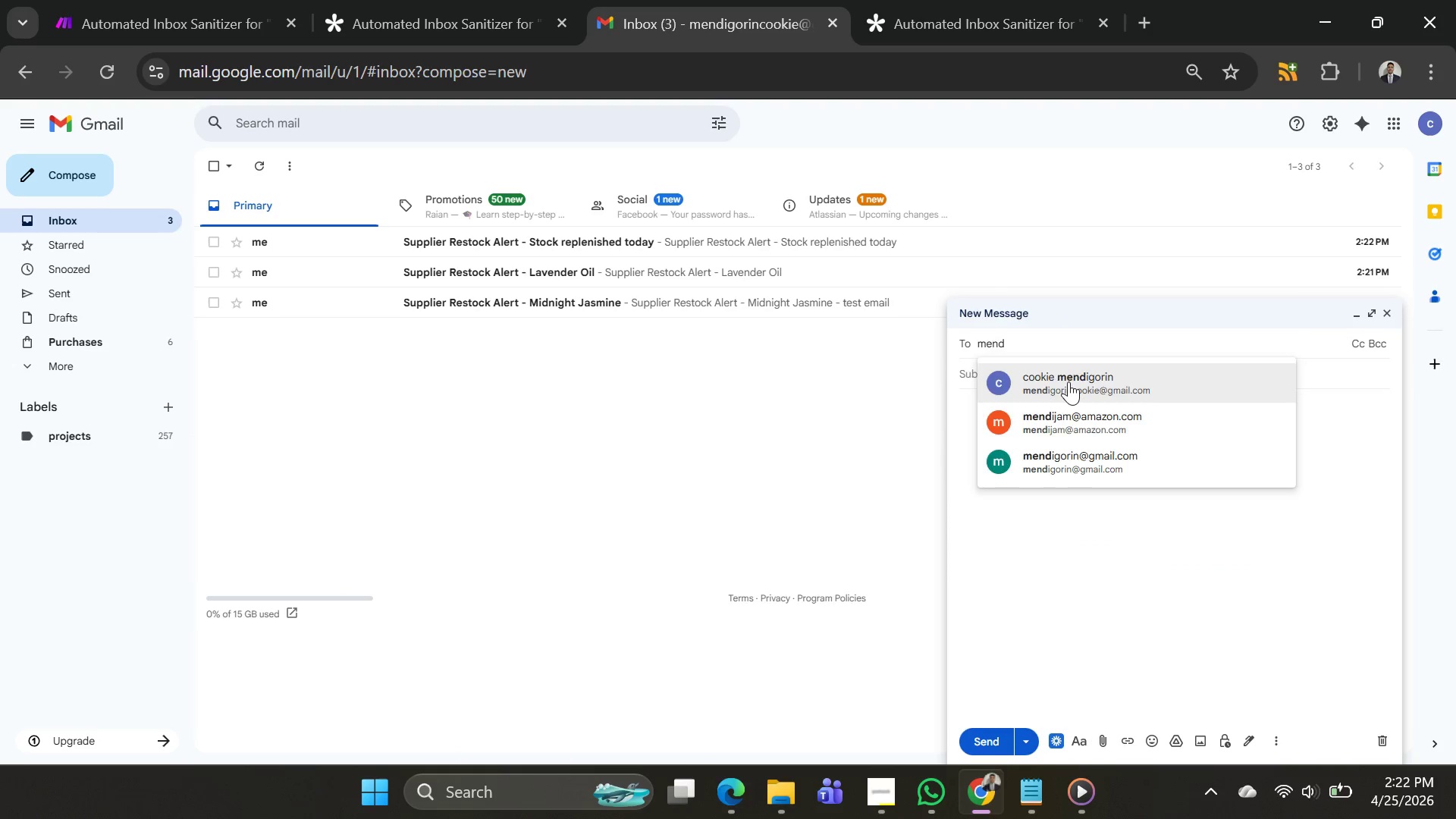 
left_click([1034, 395])
 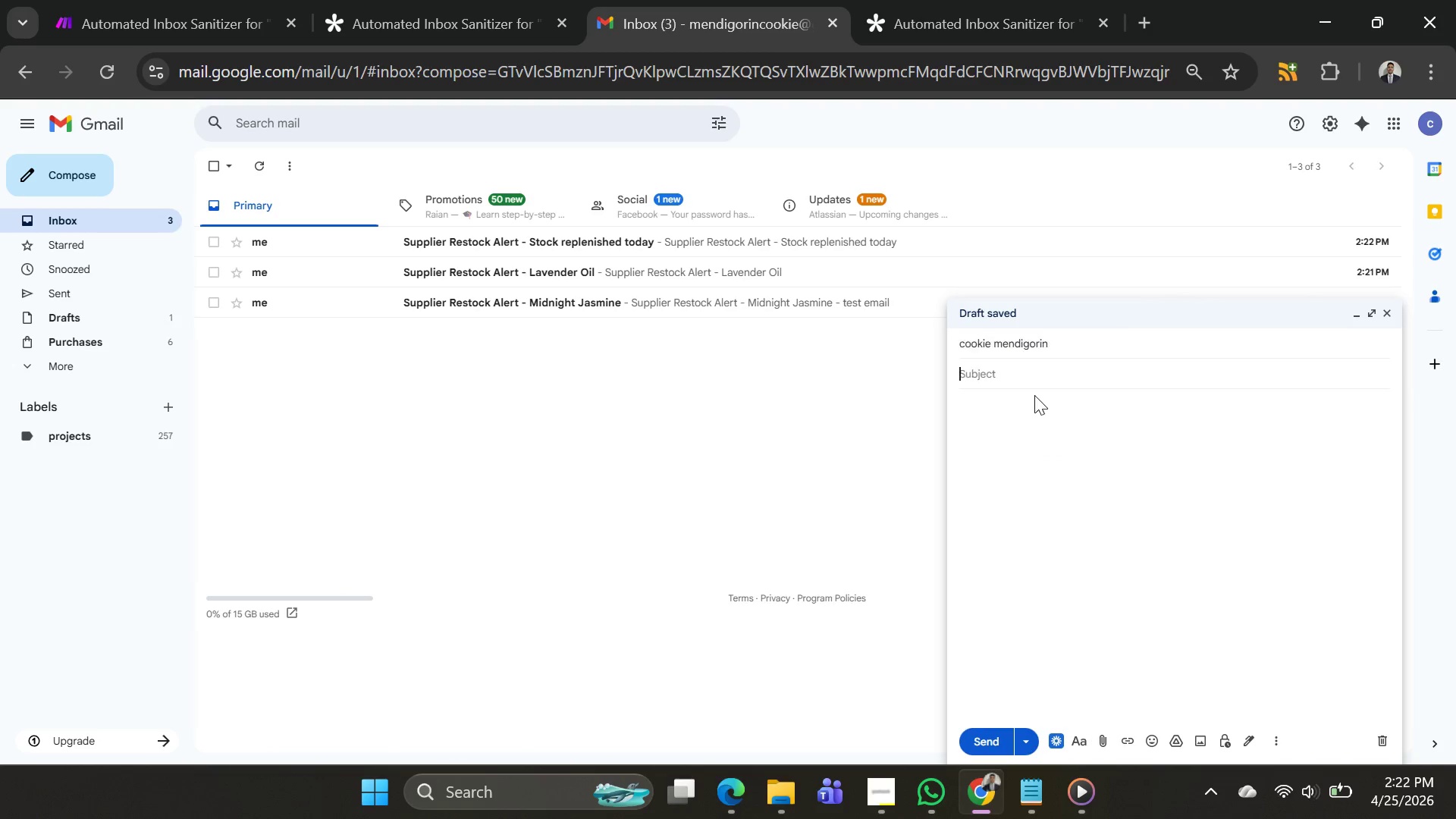 
key(Control+ControlLeft)
 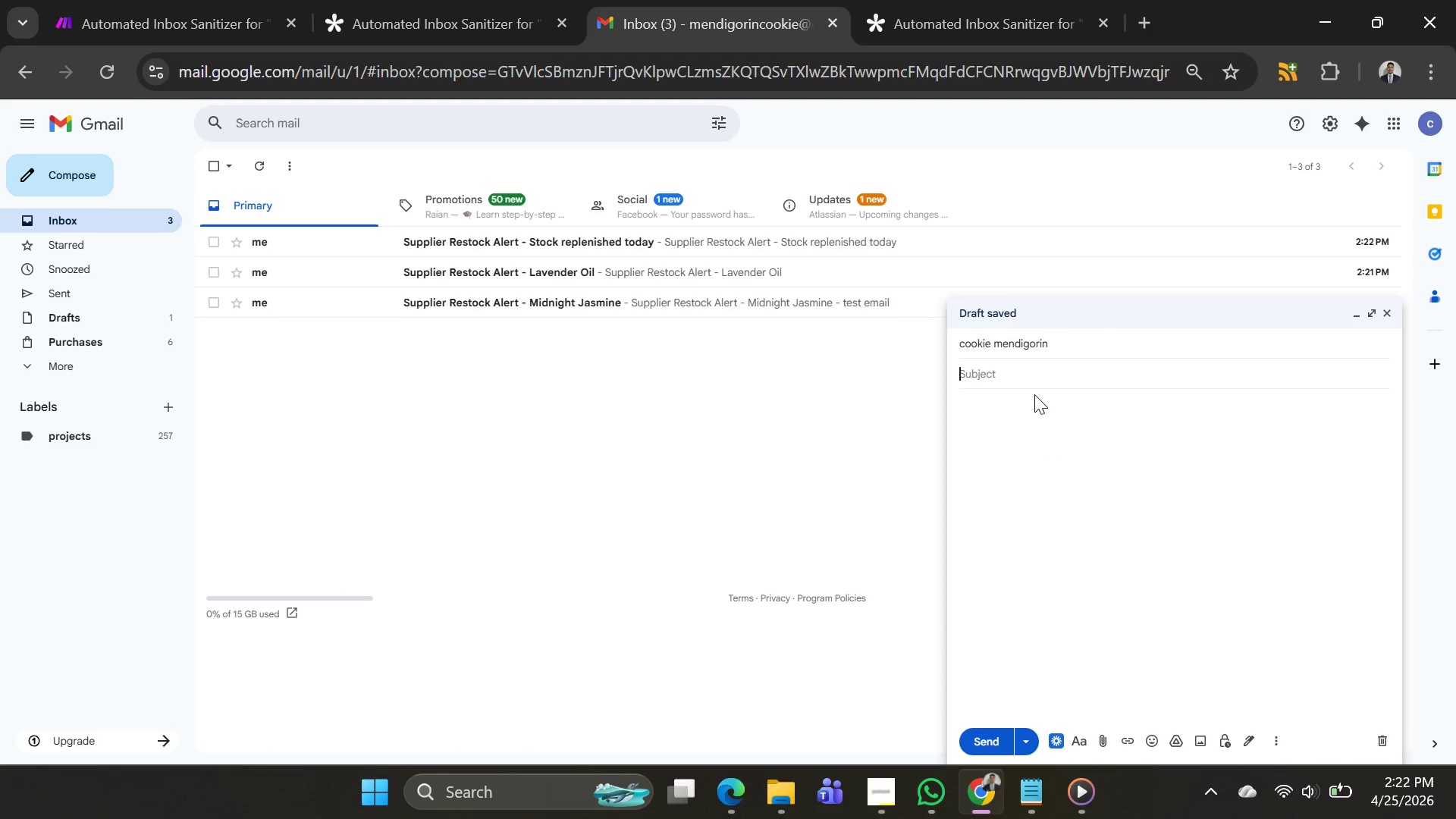 
key(Control+V)
 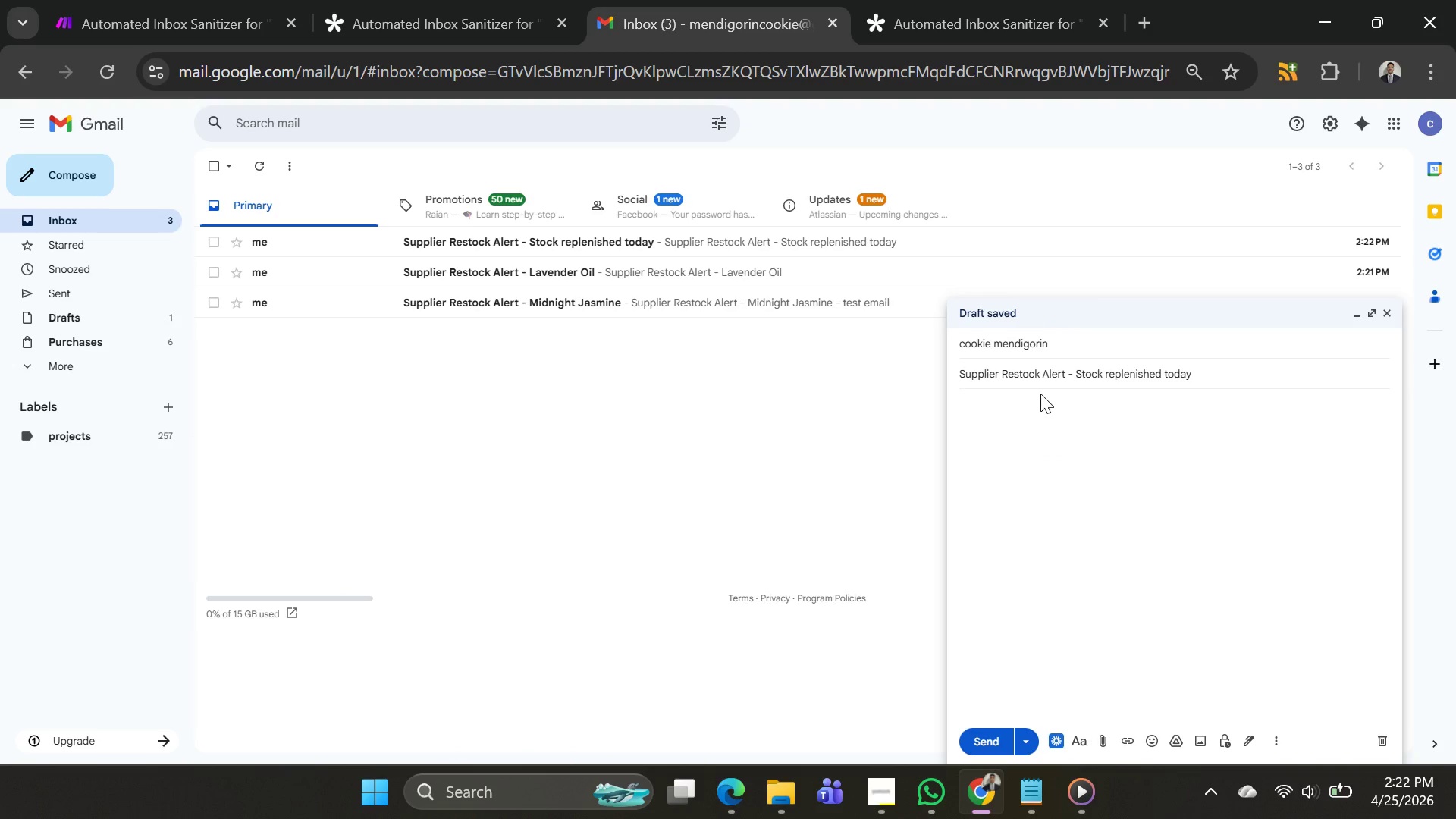 
hold_key(key=Backspace, duration=0.92)
 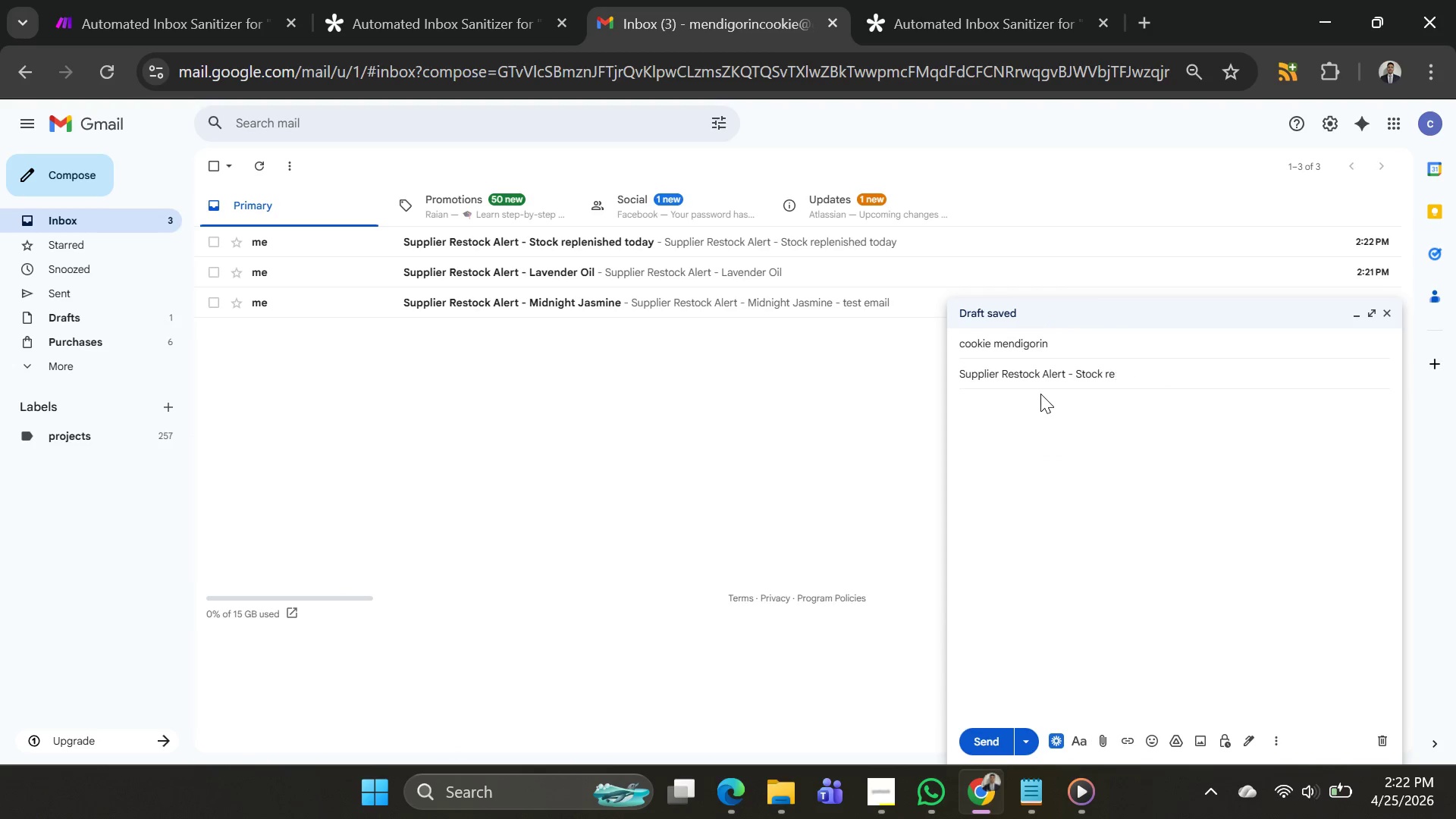 
key(Backspace)
 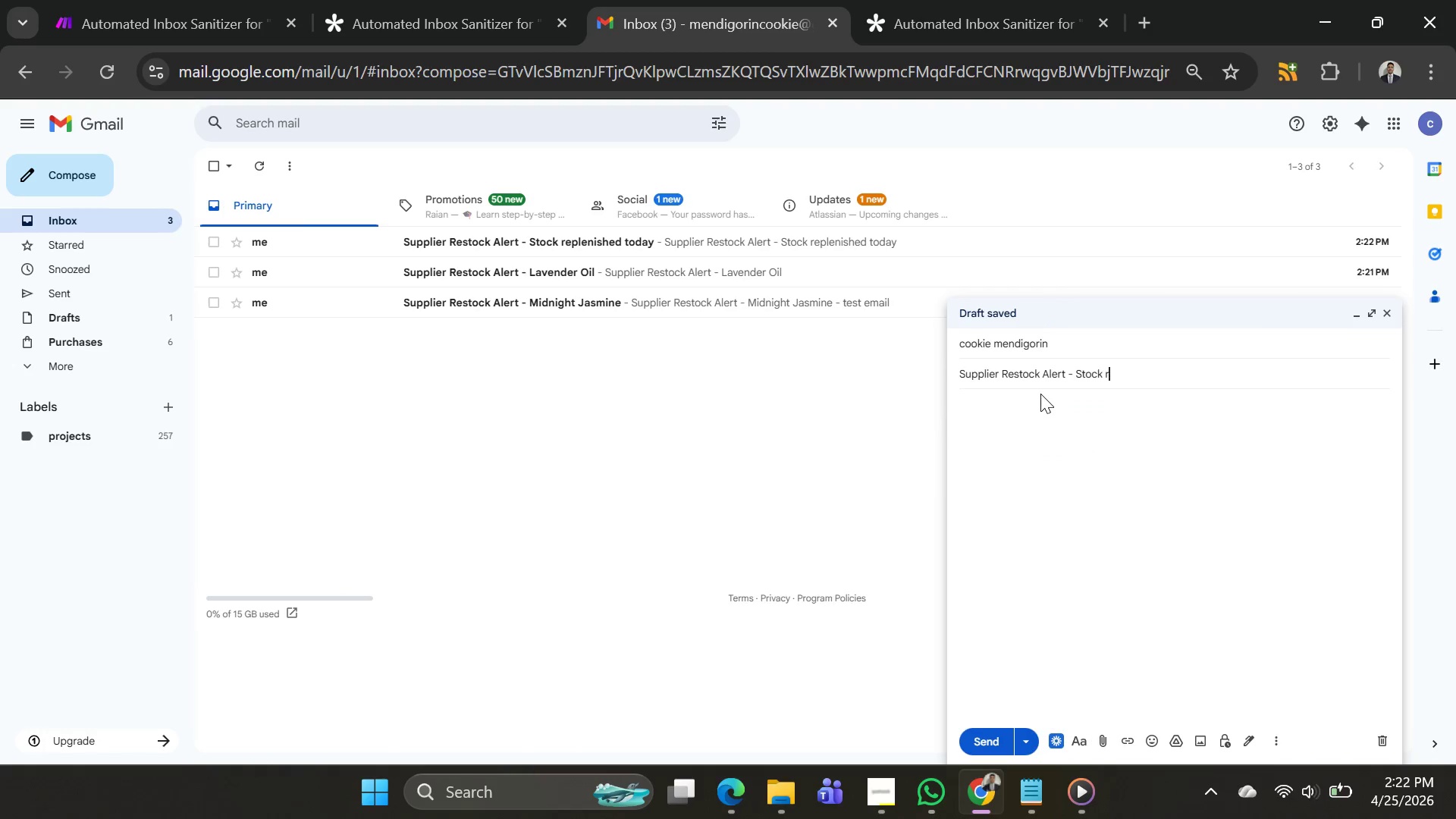 
key(Backspace)
 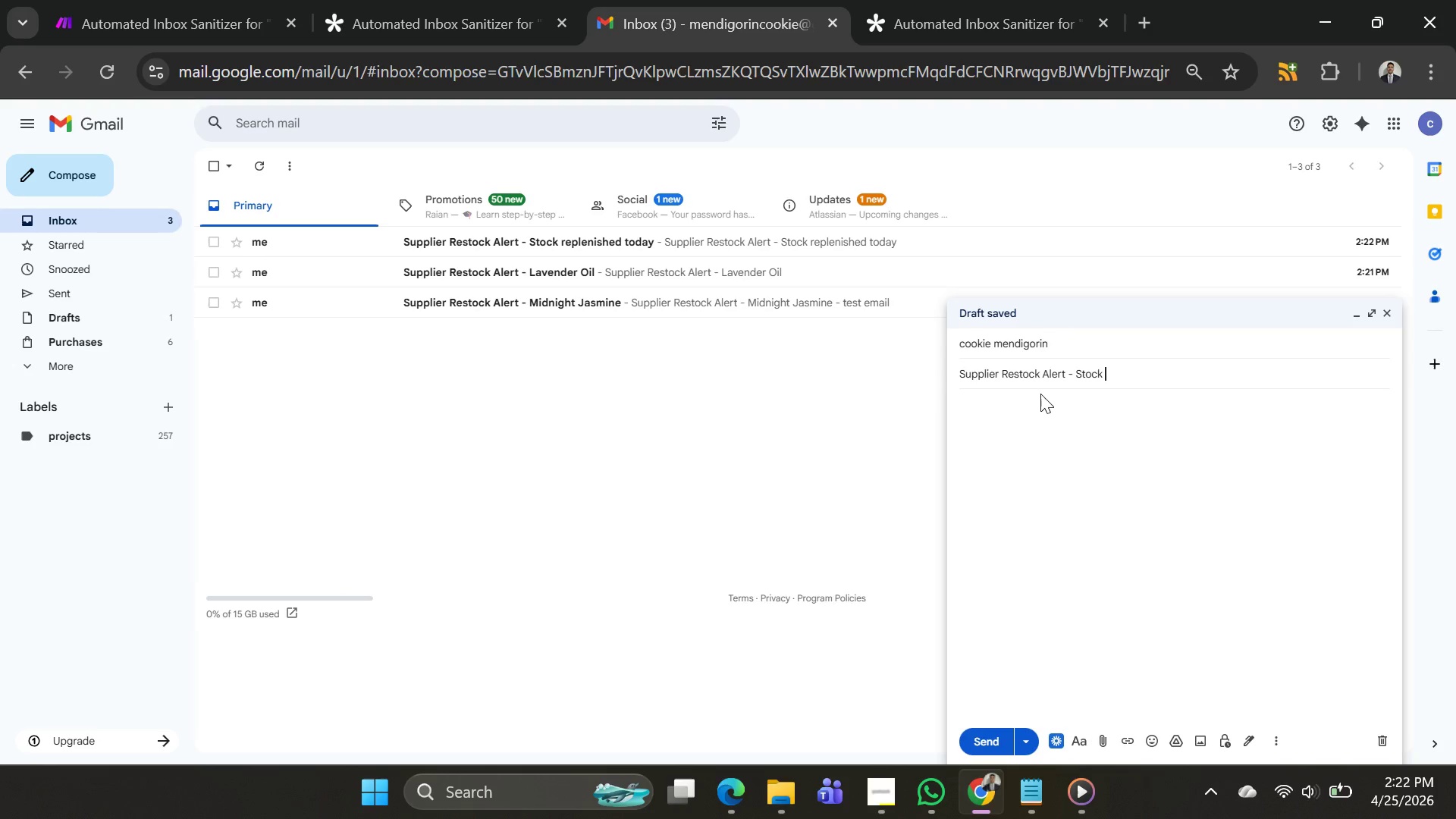 
key(Backspace)
 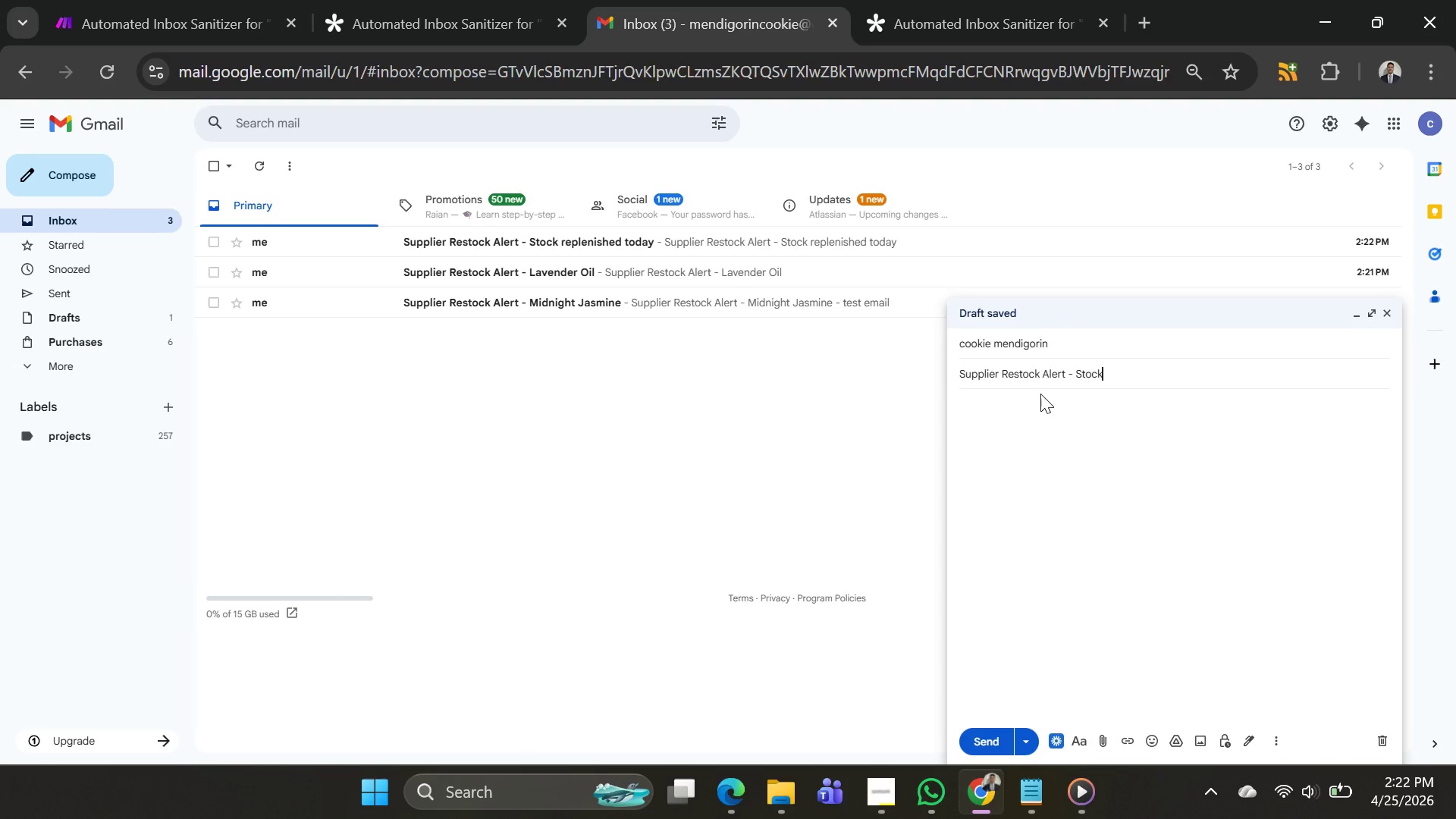 
key(Backspace)
 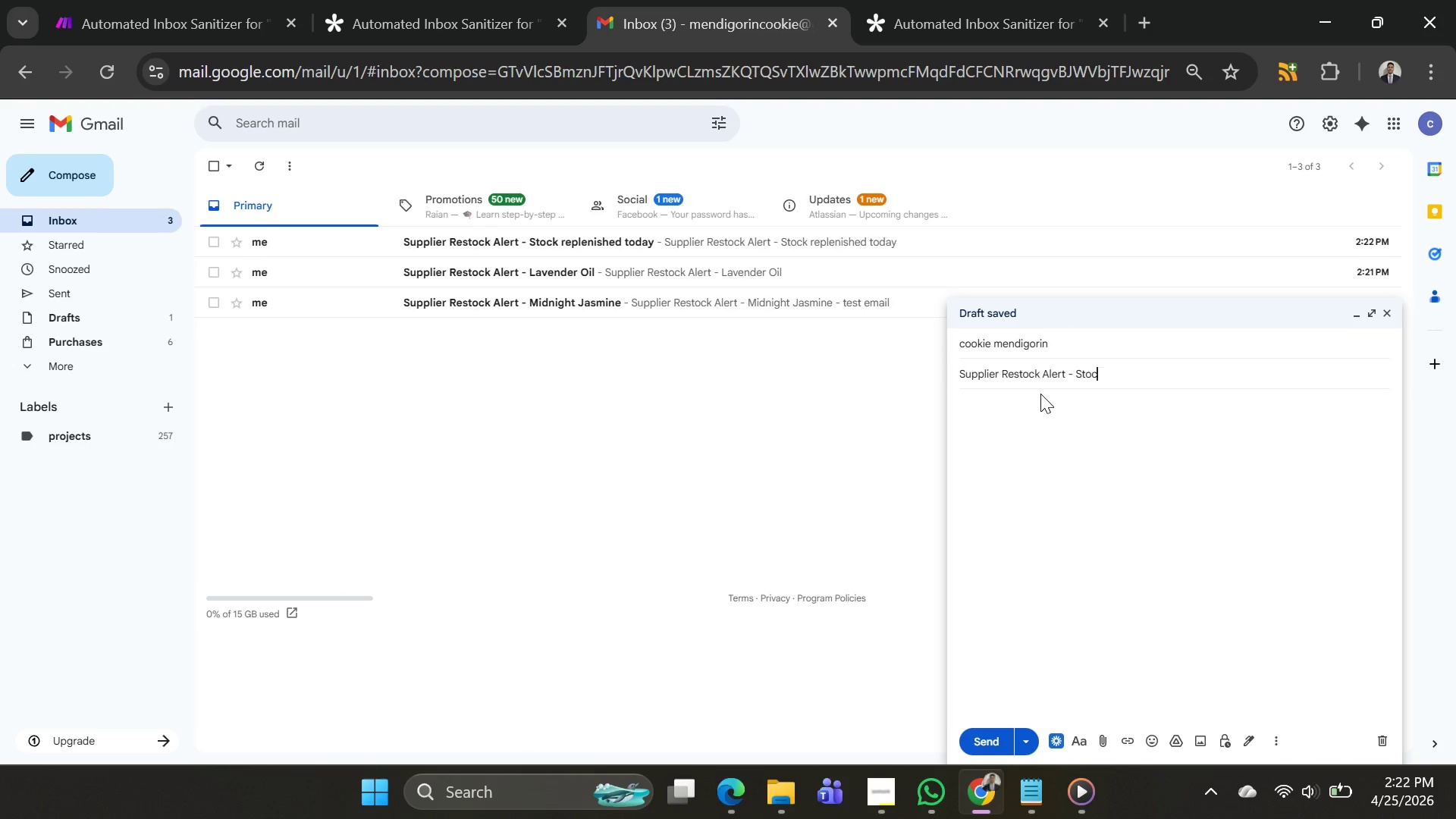 
key(Backspace)
 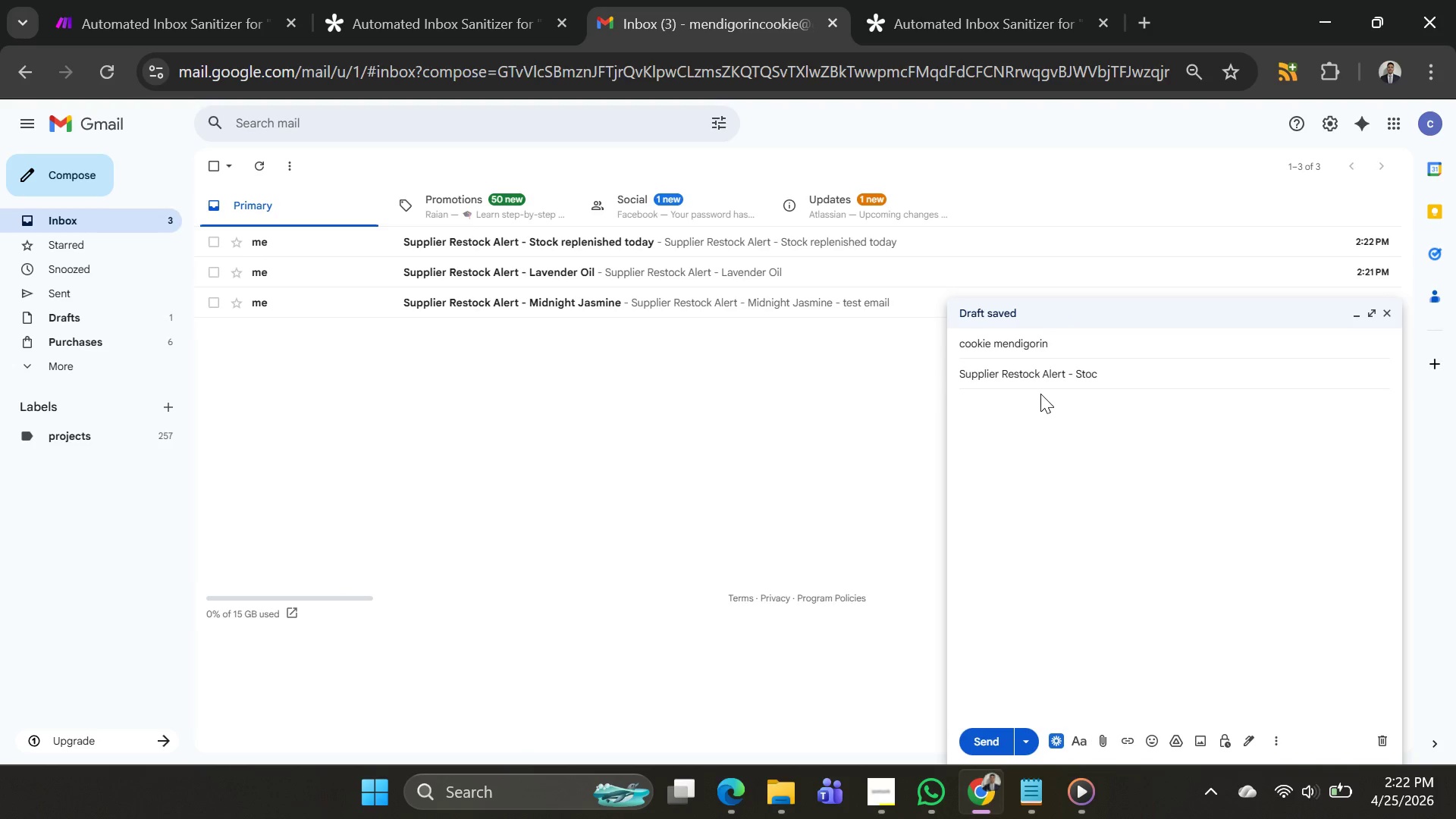 
key(Backspace)
 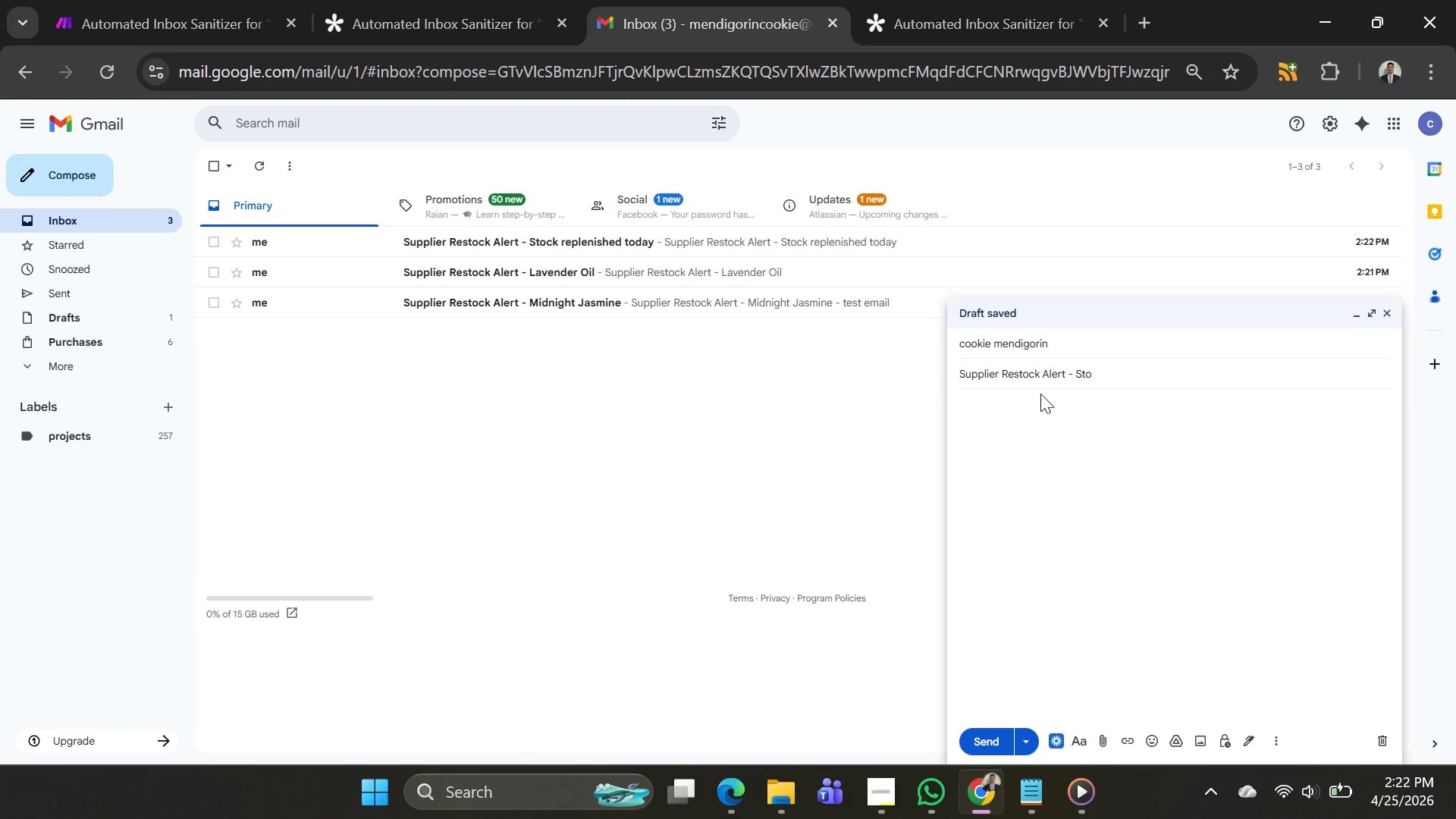 
key(Backspace)
 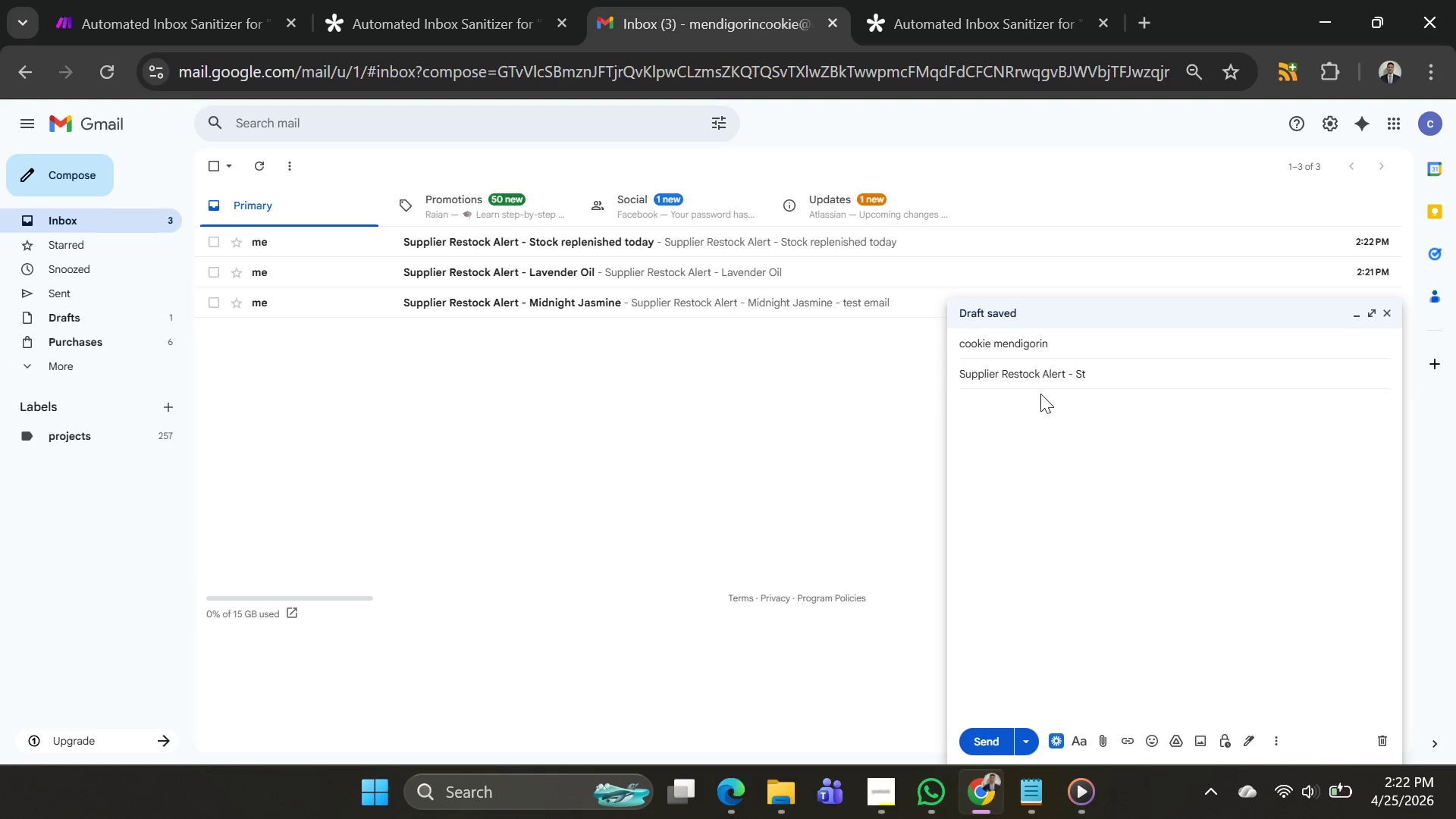 
key(Backspace)
 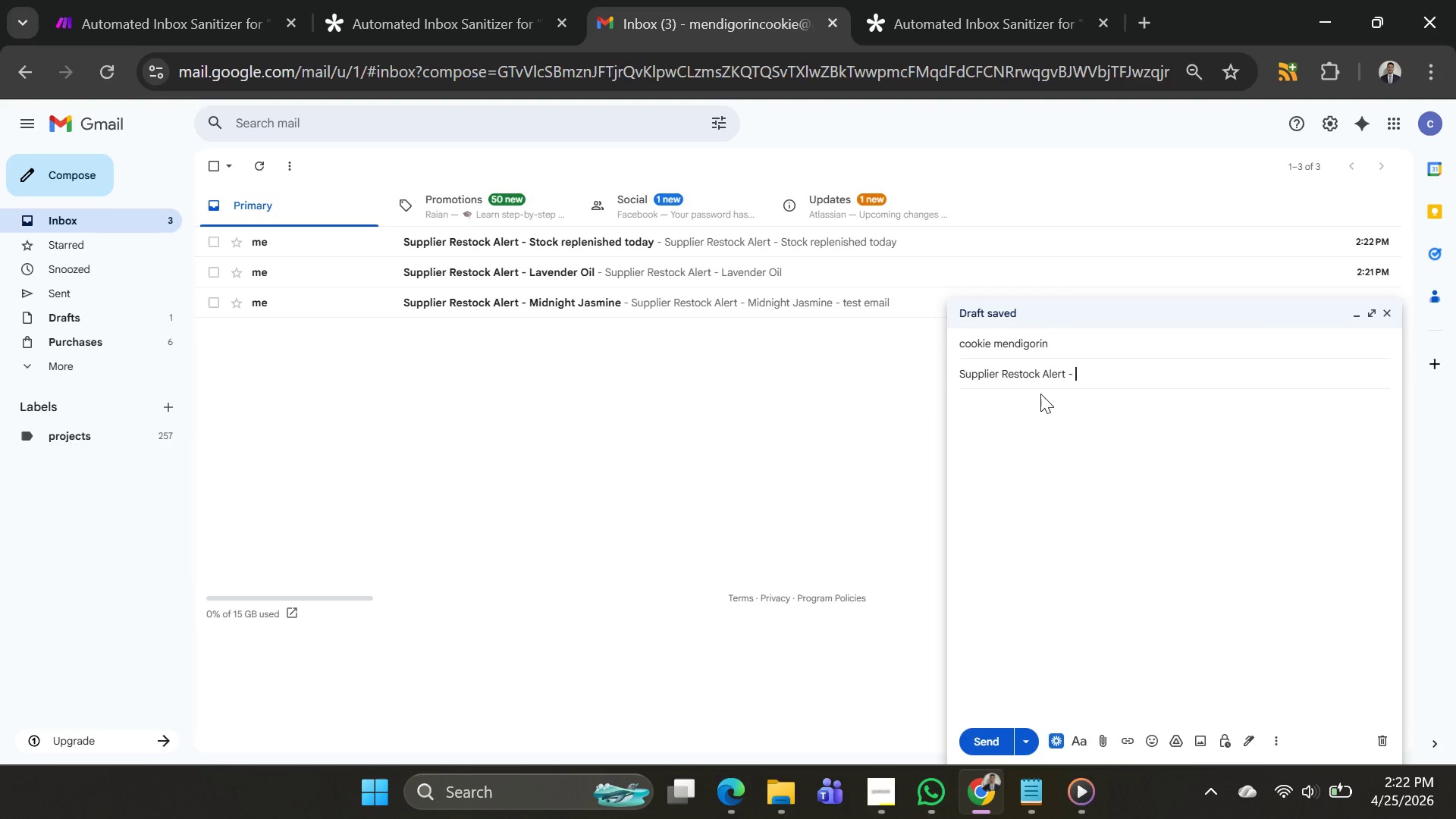 
key(Backspace)
 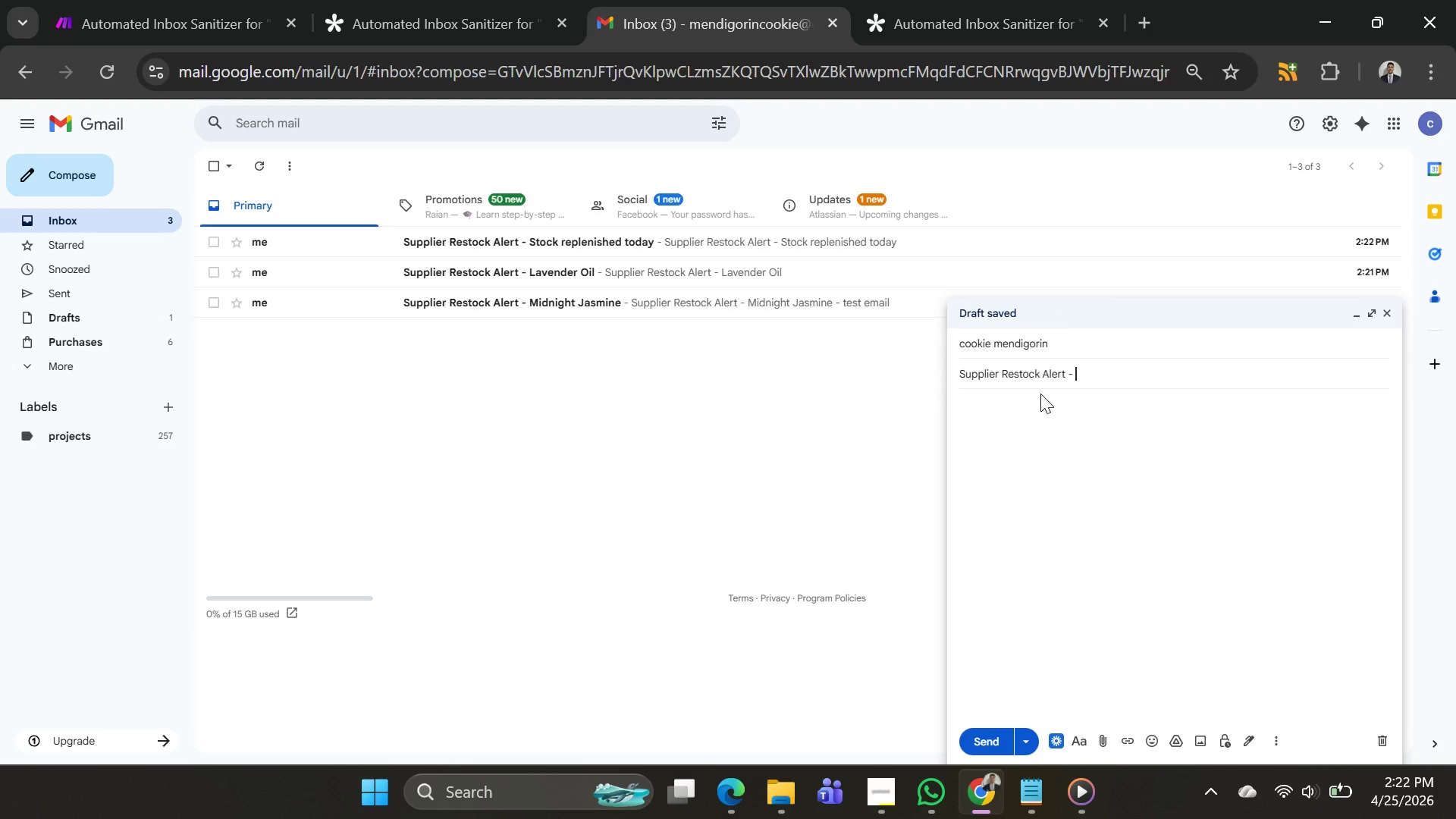 
type(New Batched )
key(Backspace)
 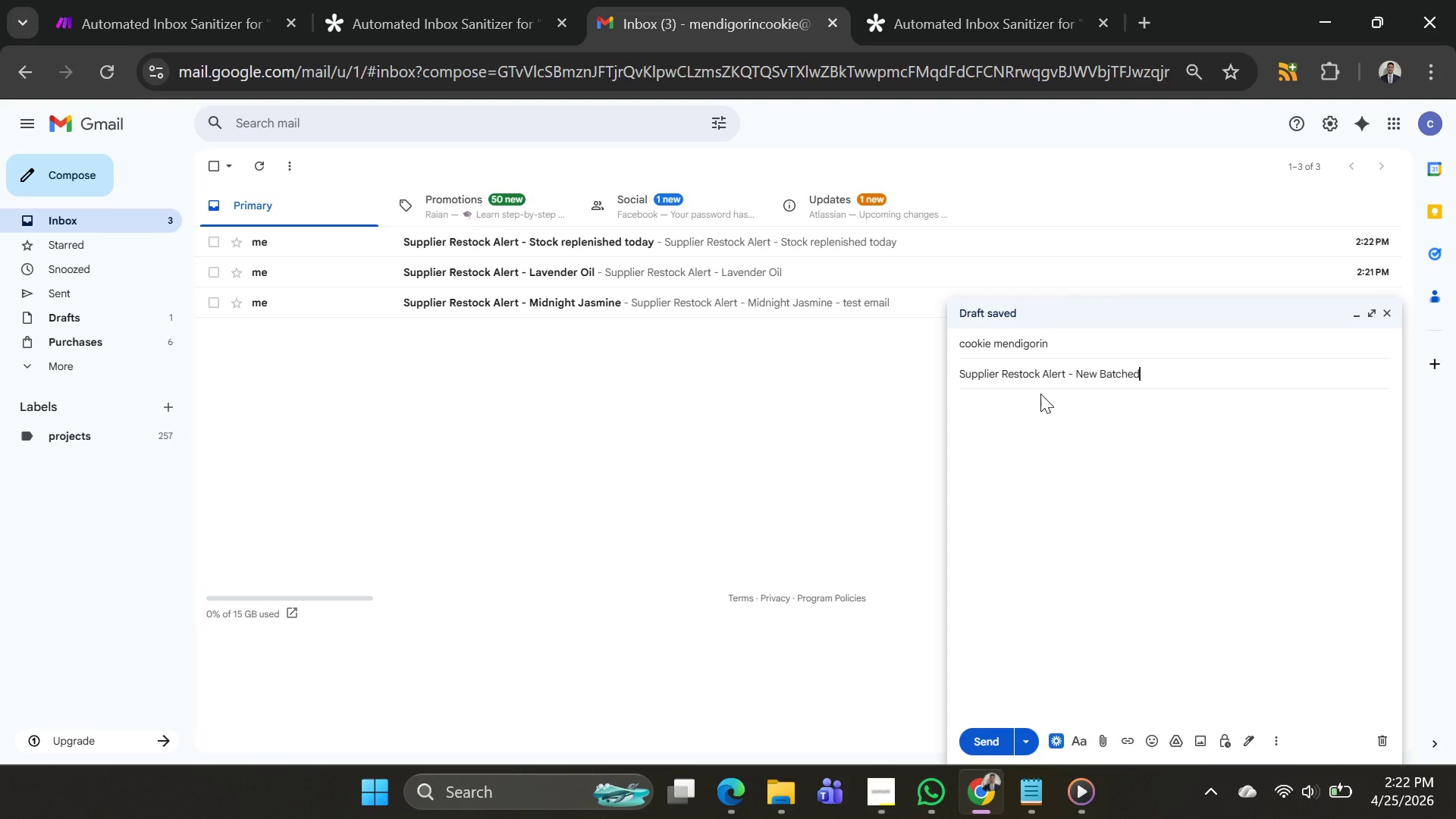 
type( Has a)
key(Backspace)
type(Arrived)
key(Backspace)
key(Backspace)
key(Backspace)
key(Backspace)
key(Backspace)
key(Backspace)
key(Backspace)
key(Backspace)
key(Backspace)
key(Backspace)
key(Backspace)
type(has arrived)
 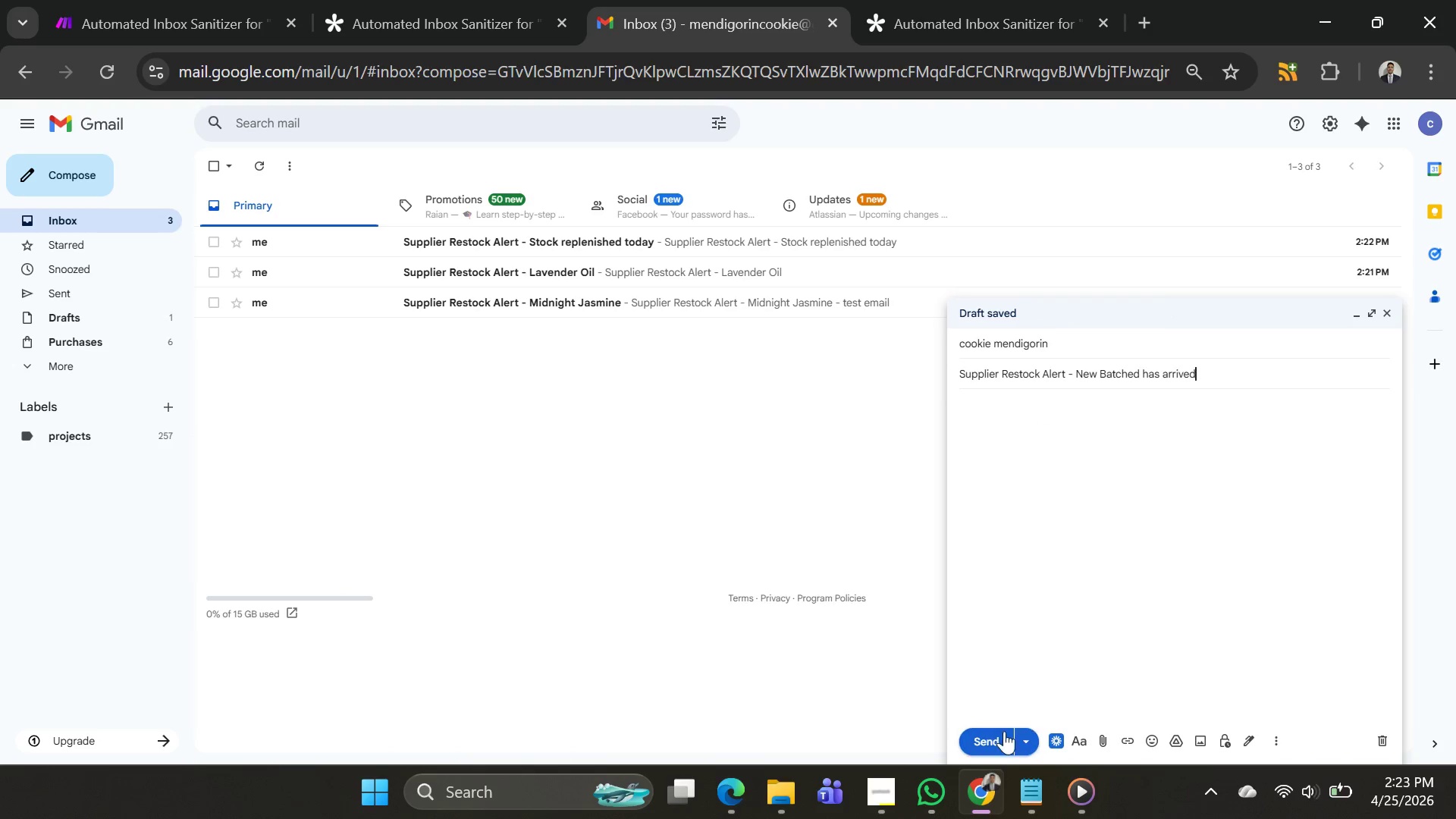 
left_click([990, 737])
 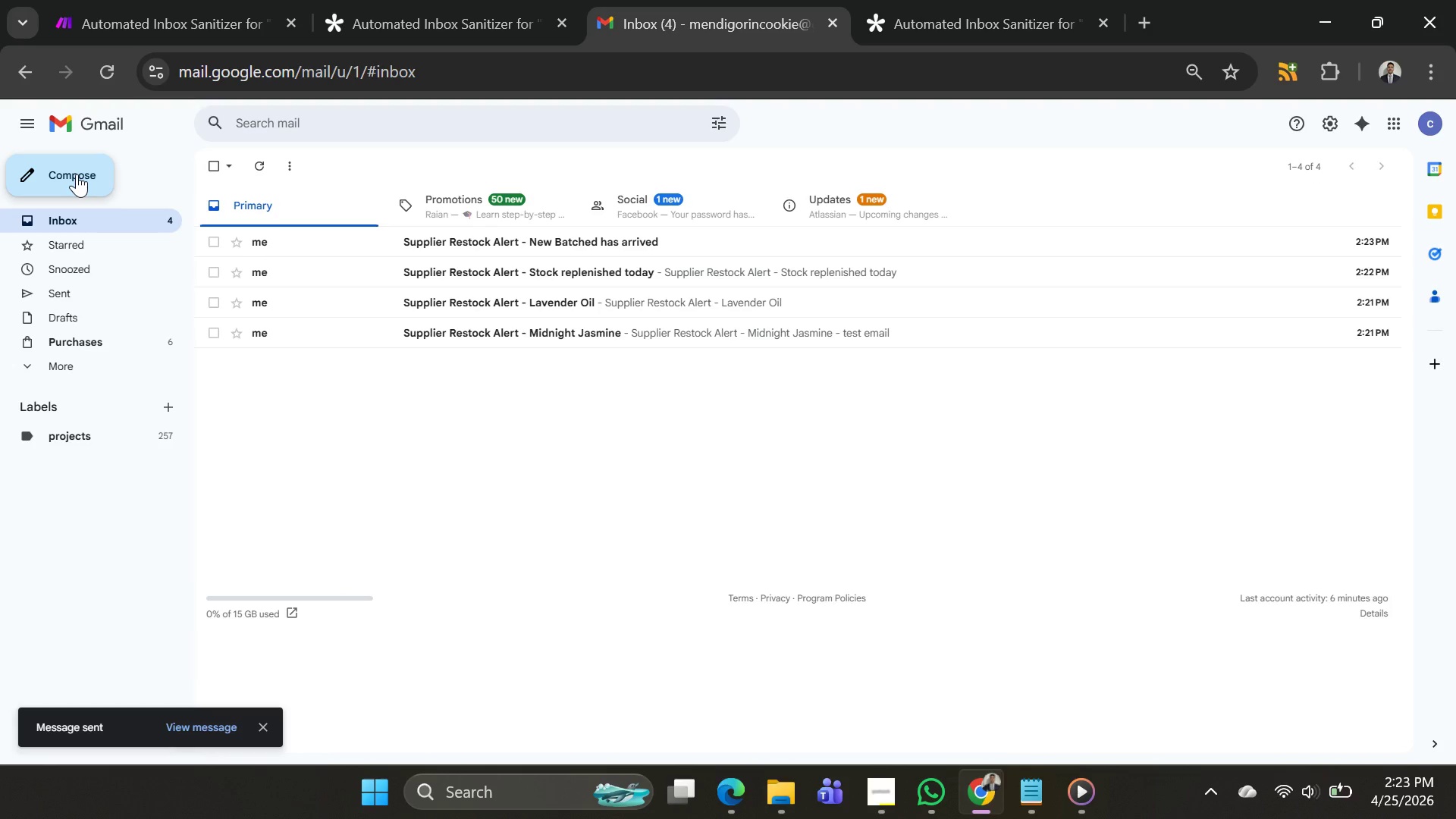 
wait(14.62)
 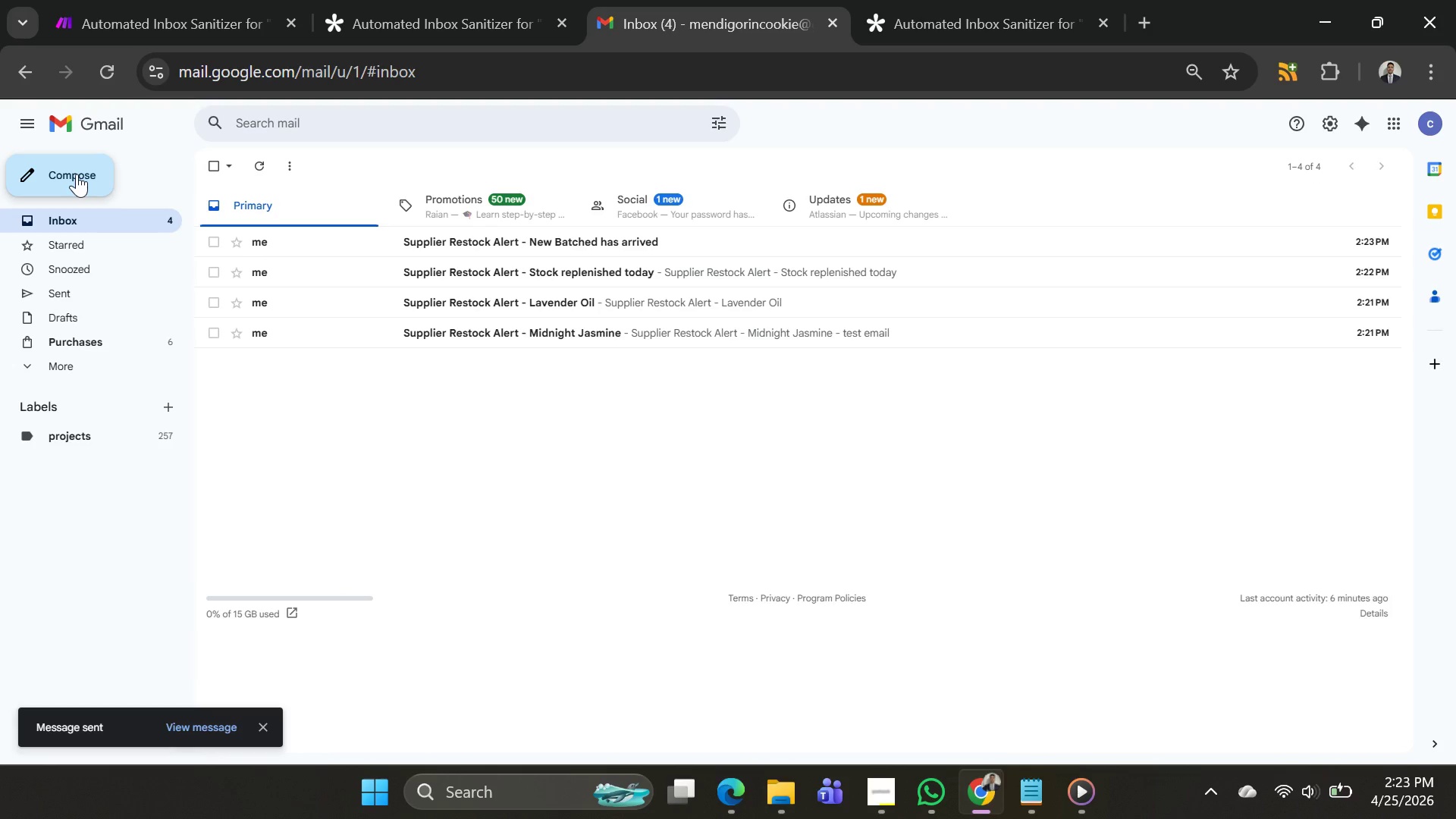 
left_click([74, 175])
 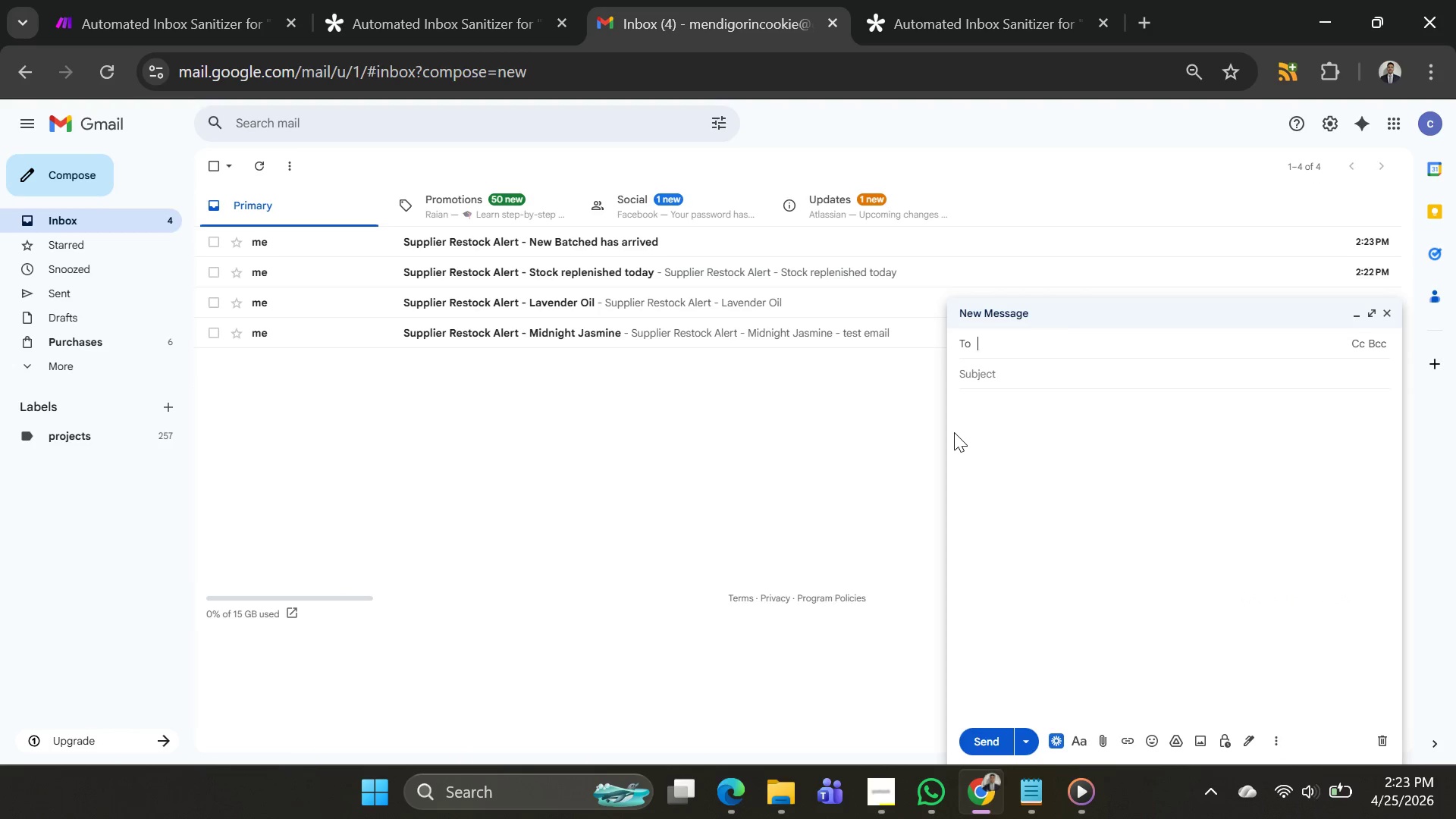 
type(menm)
key(Backspace)
 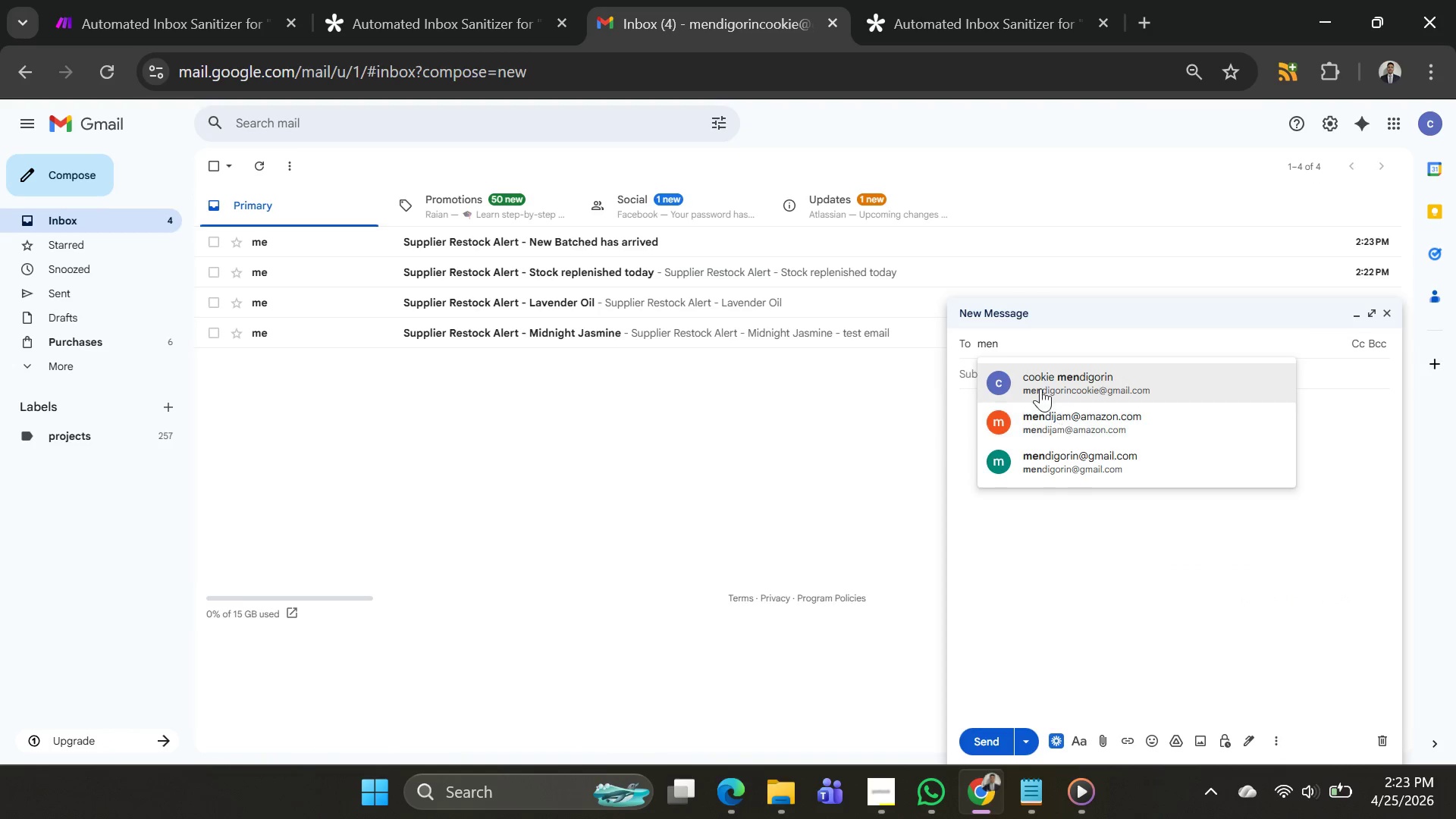 
left_click([1039, 386])
 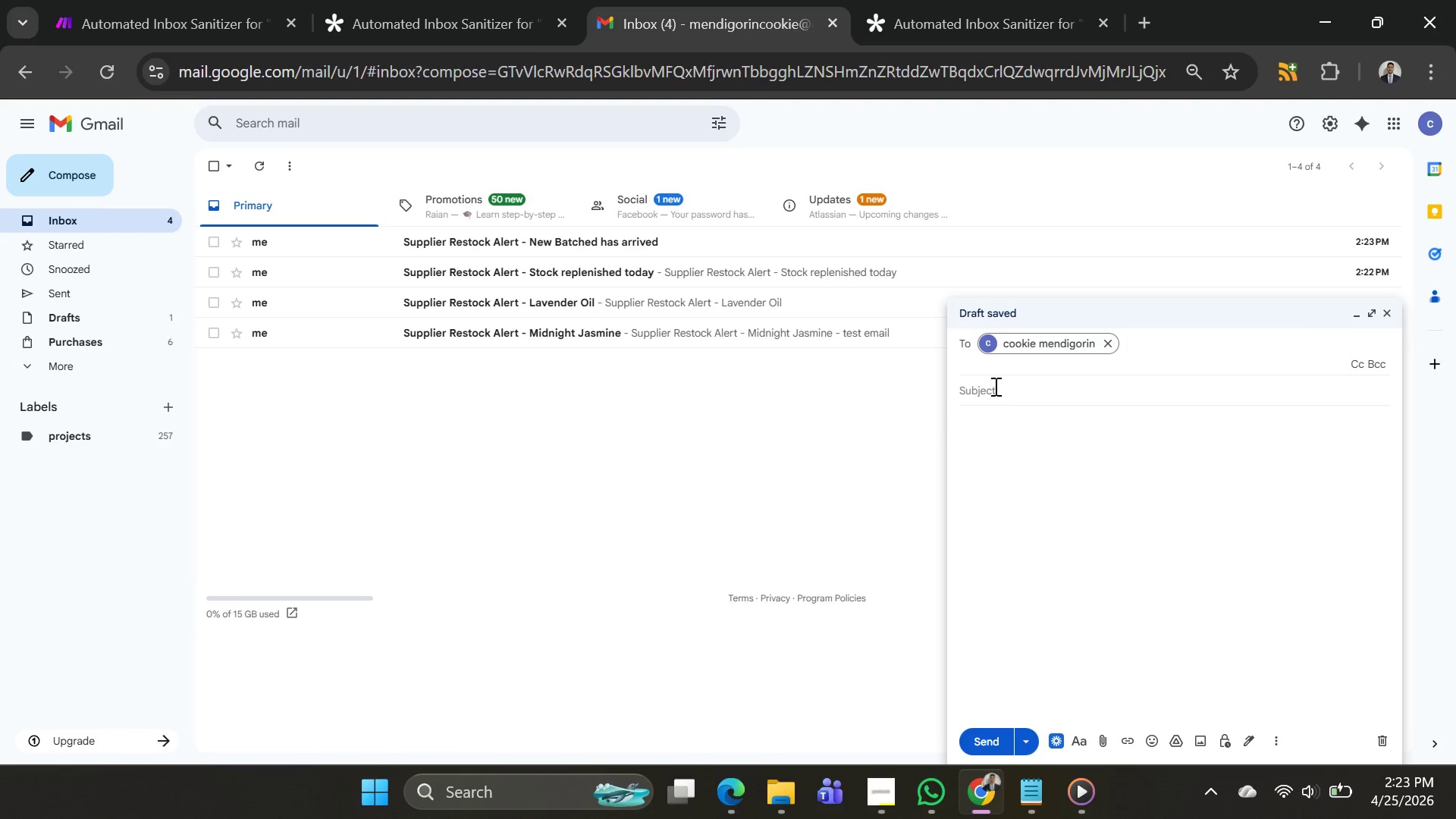 
left_click([994, 386])
 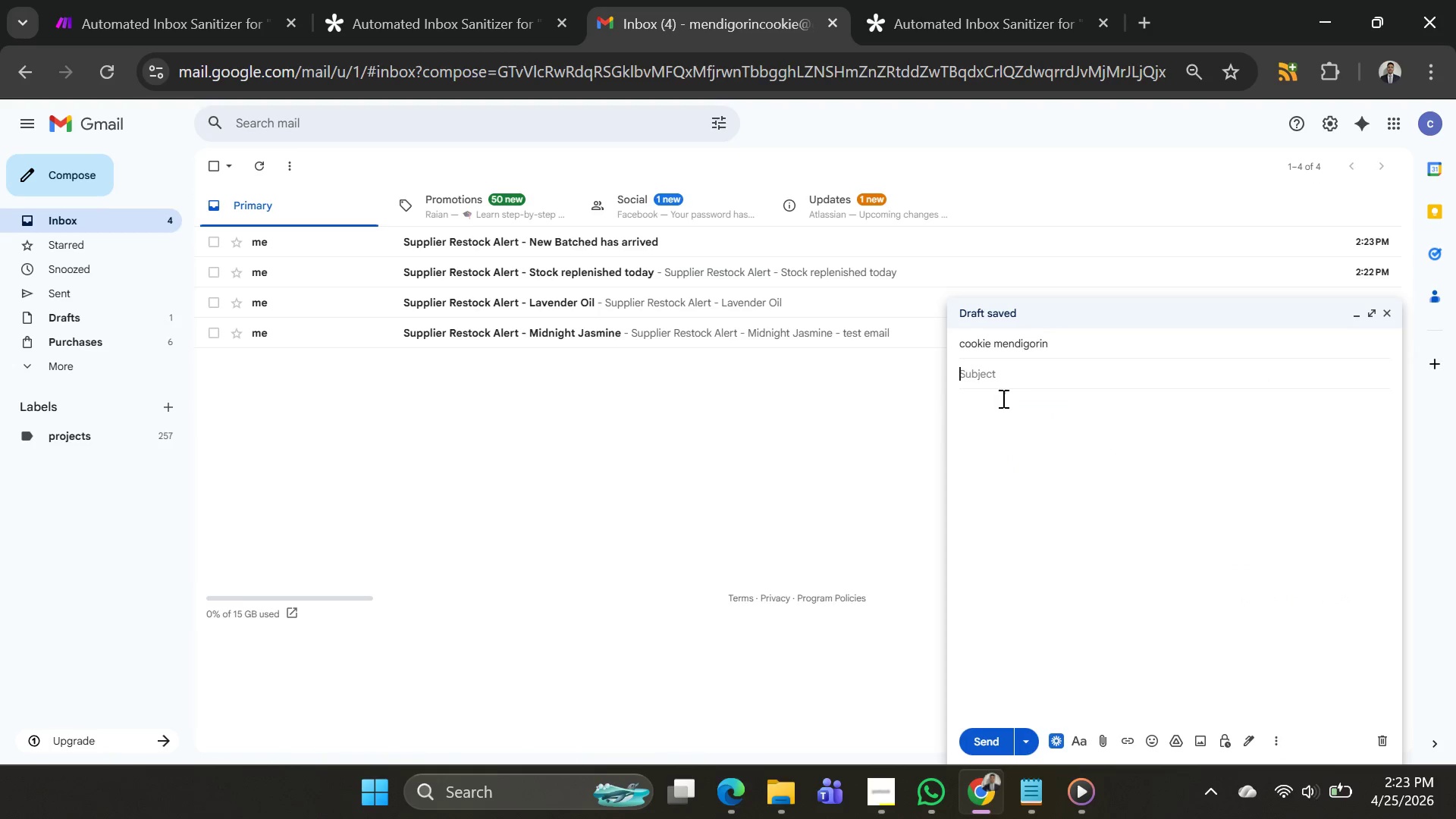 
key(Control+ControlLeft)
 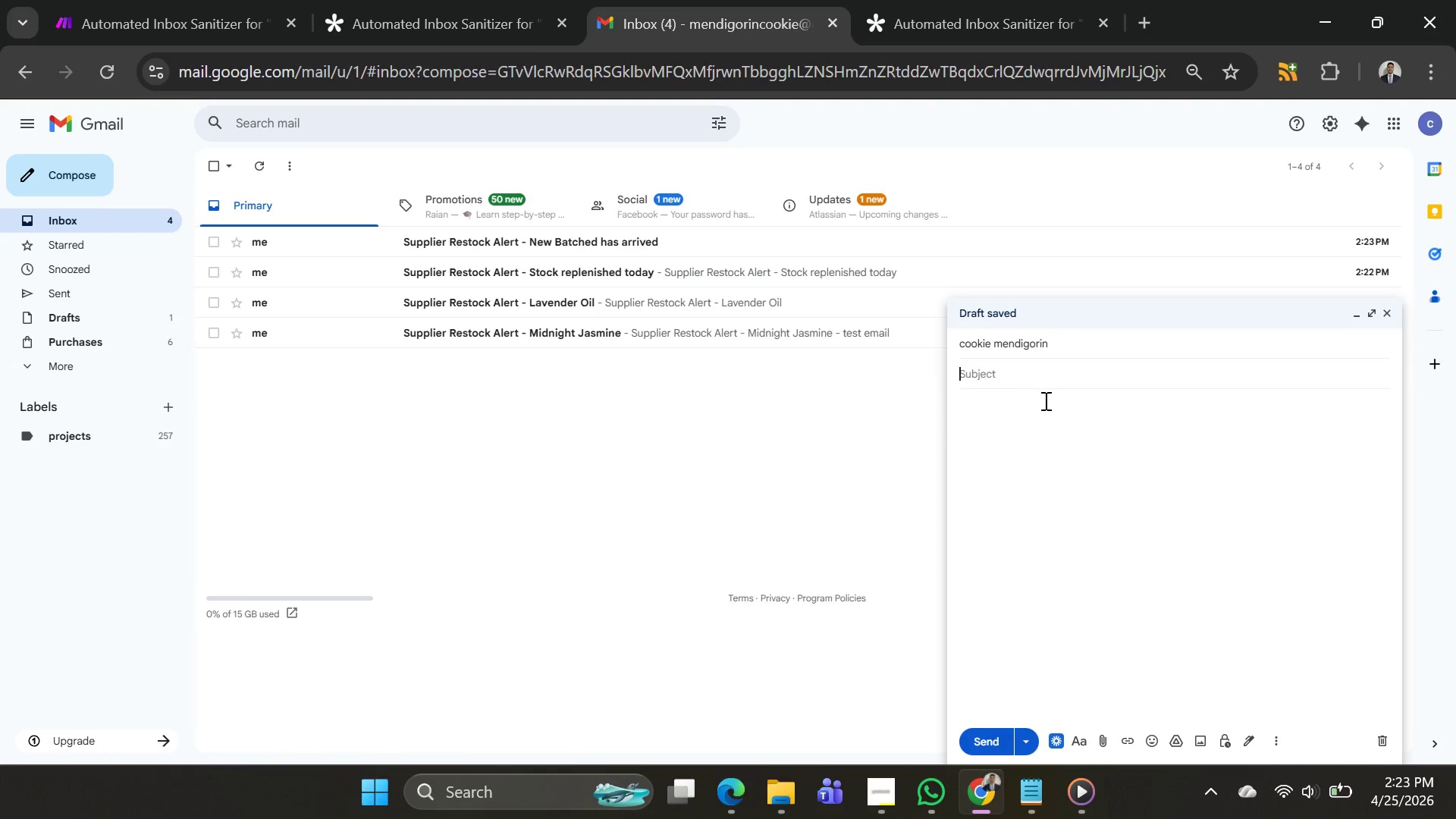 
key(Control+V)
 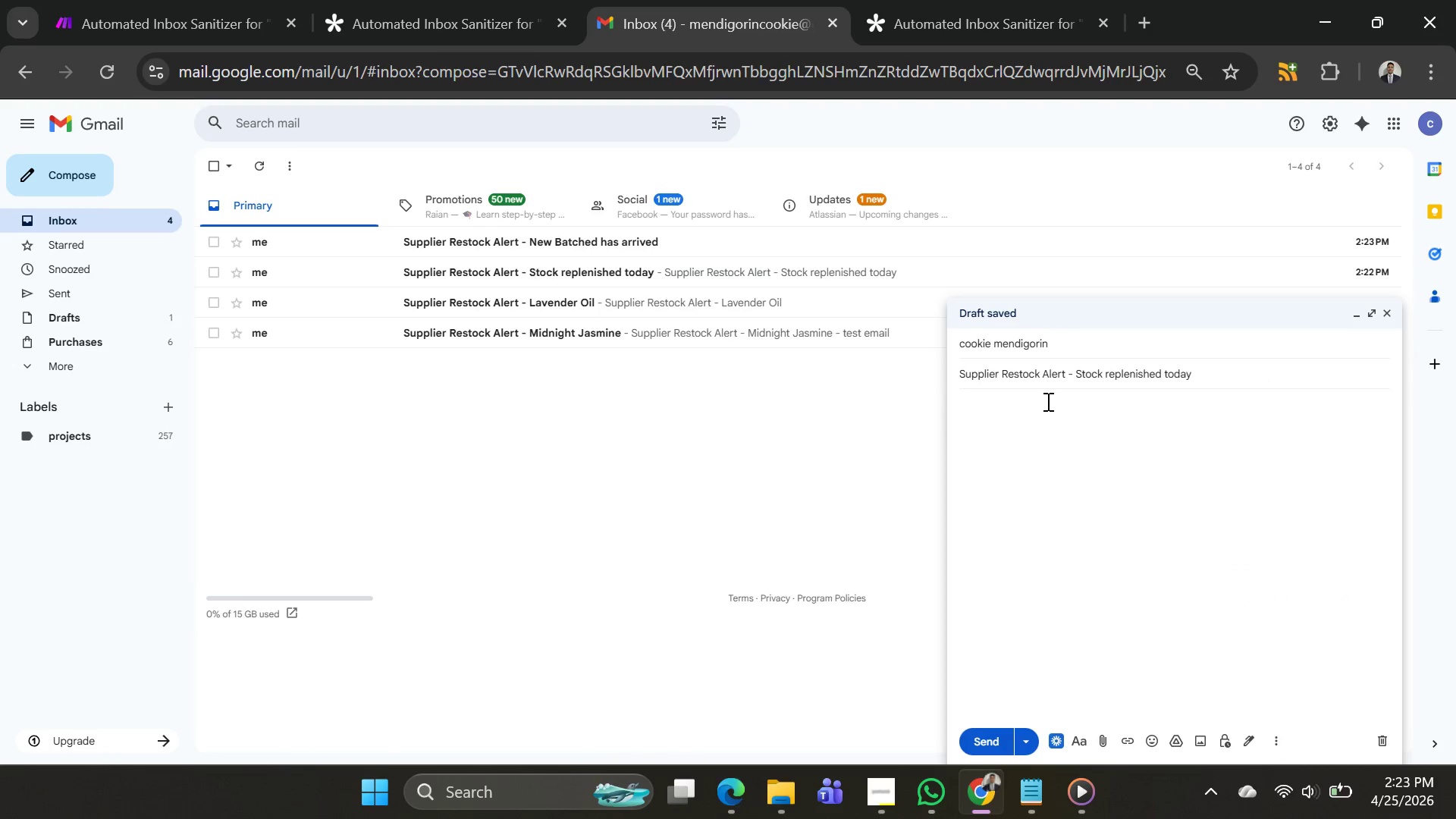 
hold_key(key=Backspace, duration=1.12)
 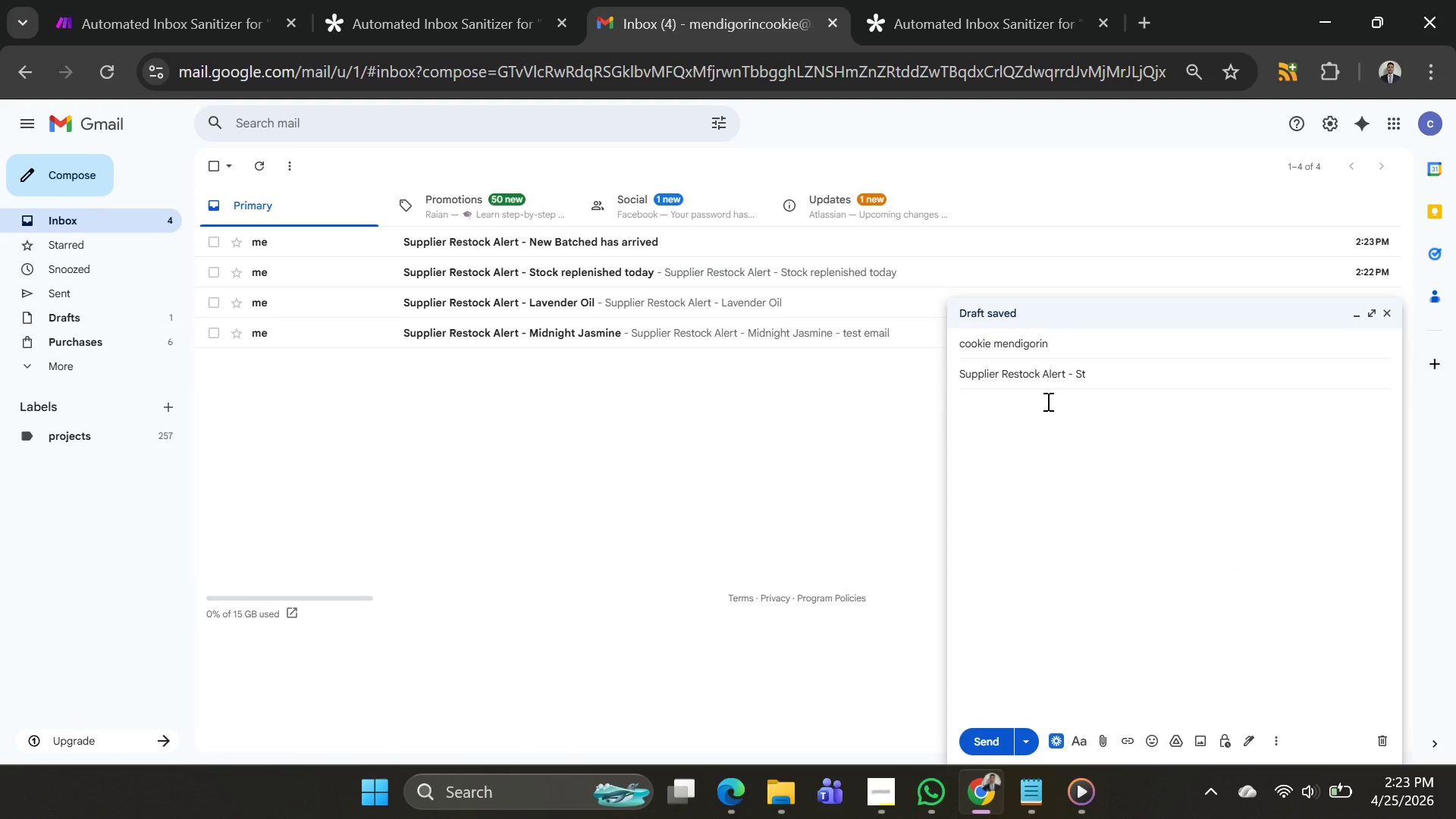 
key(Backspace)
key(Backspace)
key(Backspace)
type(INvento)
key(Backspace)
key(Backspace)
key(Backspace)
key(Backspace)
key(Backspace)
key(Backspace)
type(mven)
key(Backspace)
key(Backspace)
key(Backspace)
key(Backspace)
type(m)
key(Backspace)
type(nventory )
 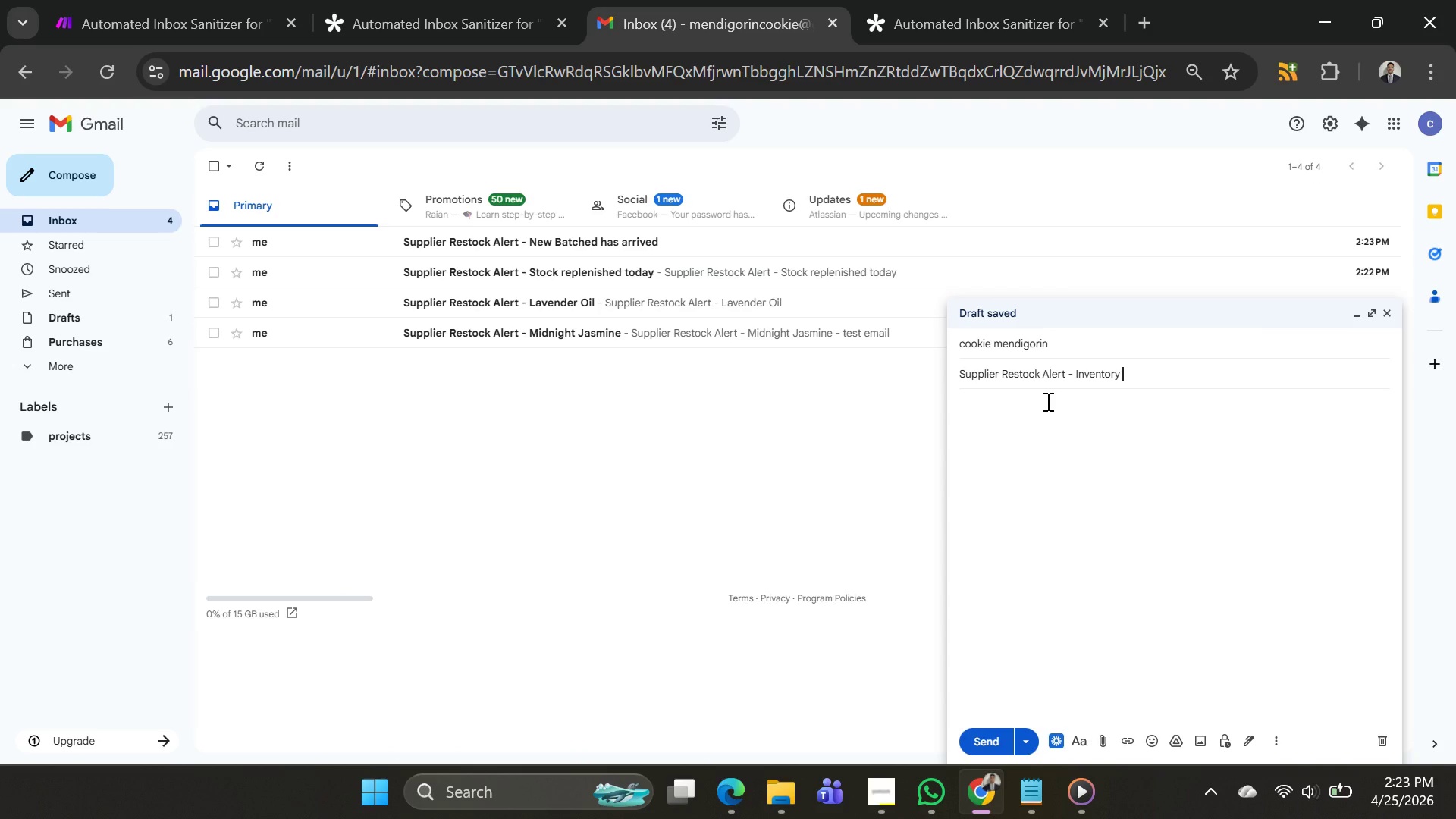 
type(resttocked )
key(Backspace)
key(Backspace)
key(Backspace)
key(Backspace)
key(Backspace)
key(Backspace)
key(Backspace)
key(Backspace)
type(toked )
key(Backspace)
key(Backspace)
key(Backspace)
key(Backspace)
type(cked alre)
key(Backspace)
key(Backspace)
type(ert)
 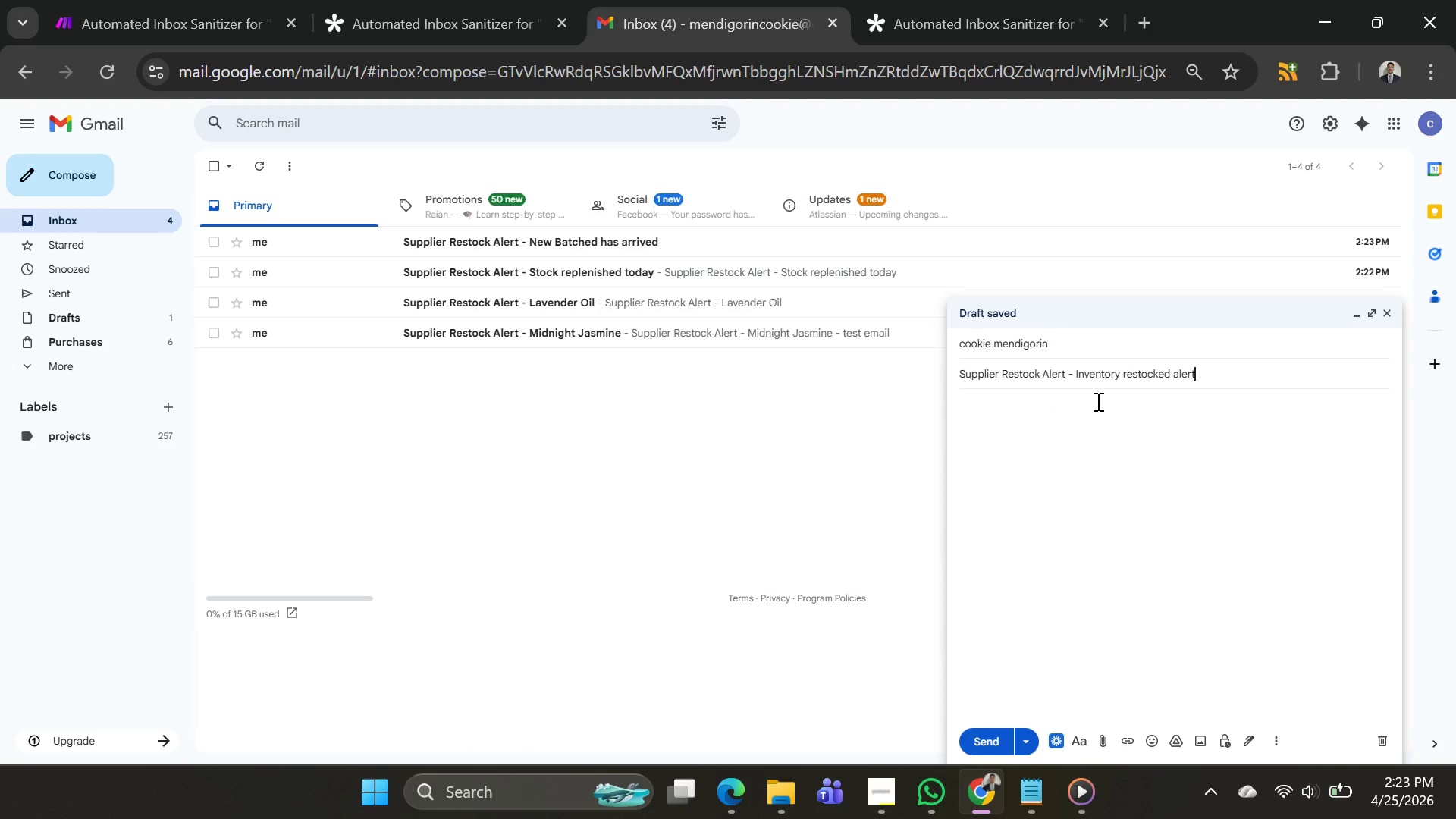 
key(Control+A)
 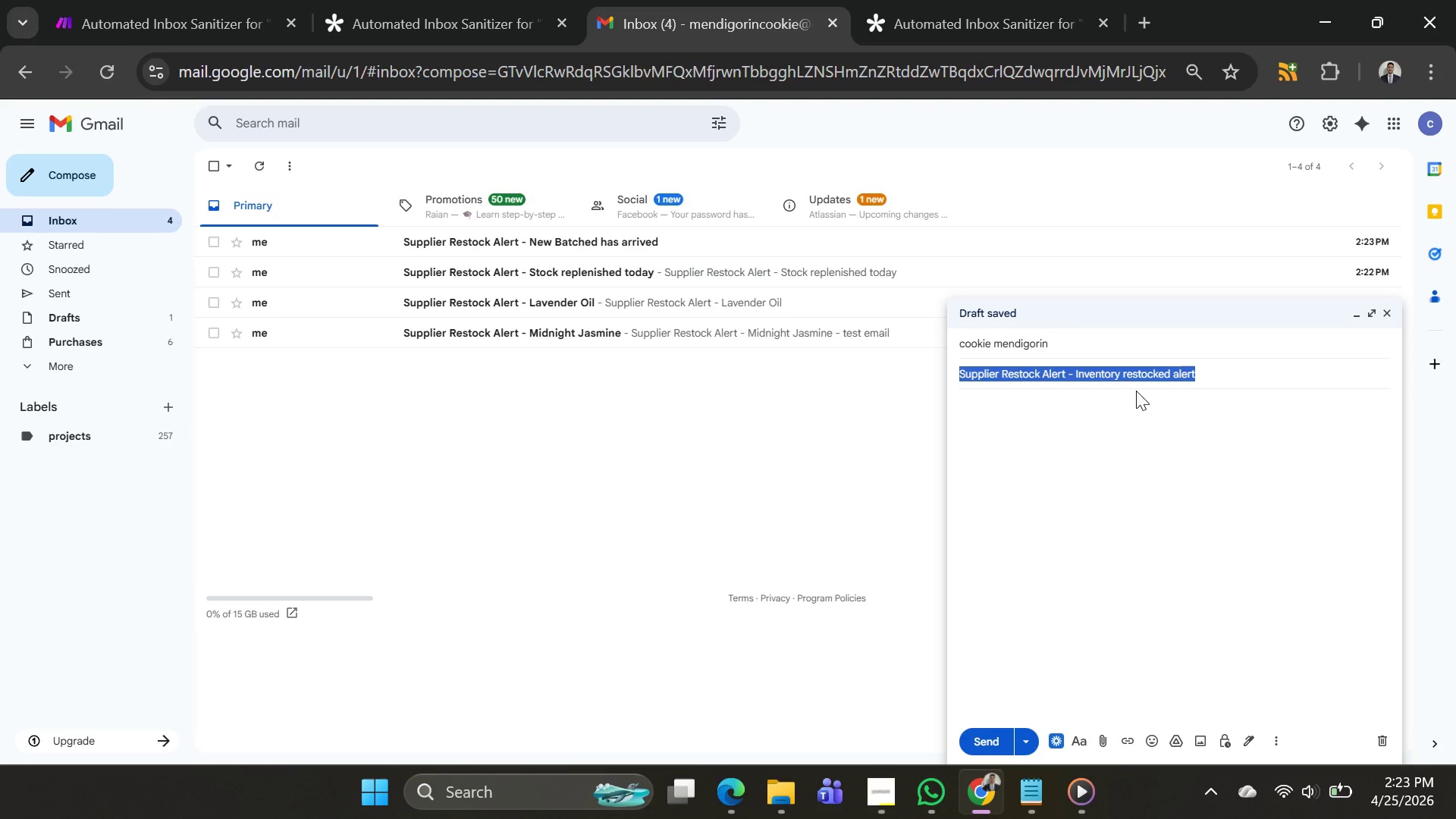 
key(Control+C)
 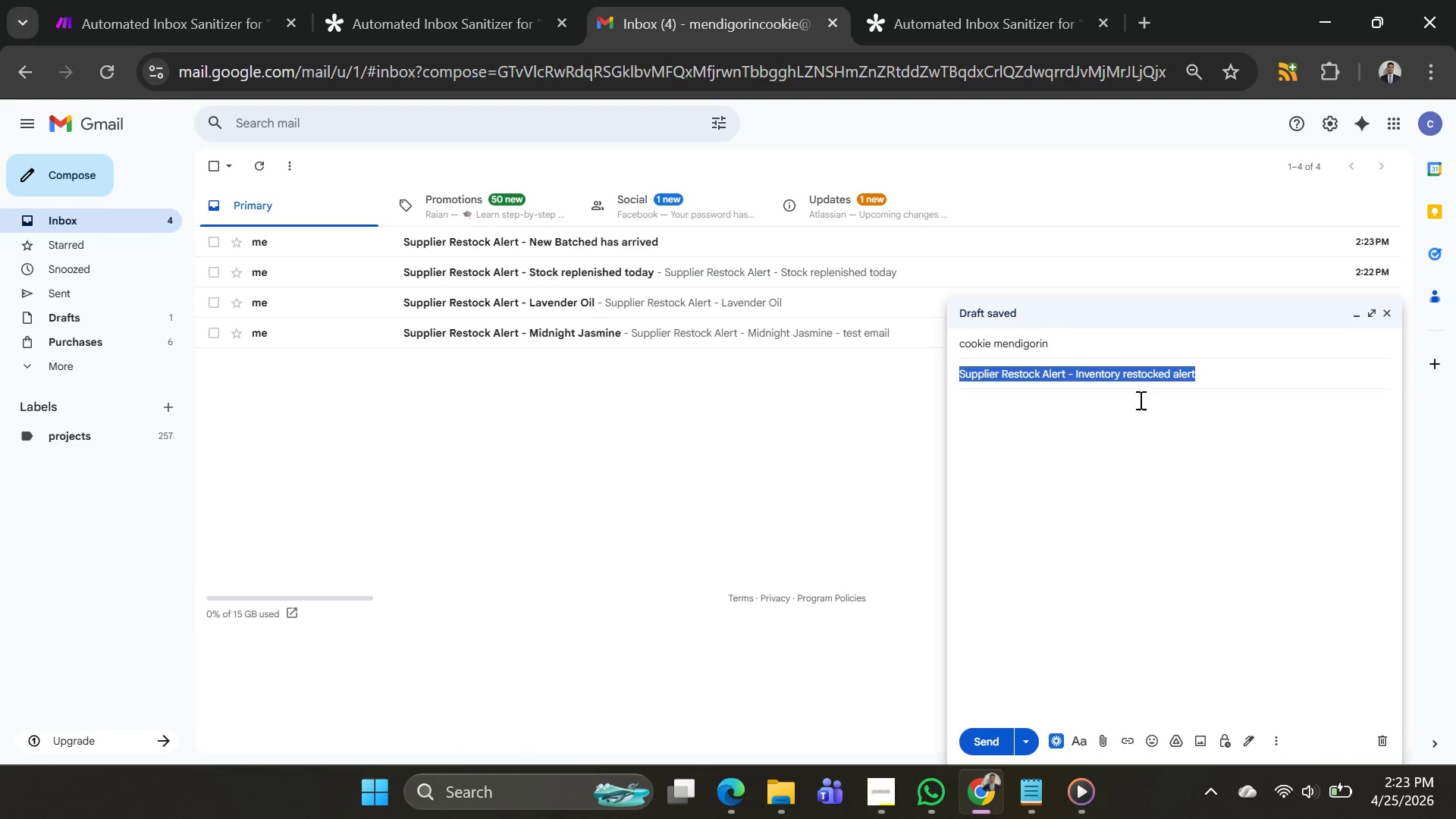 
key(Control+C)
 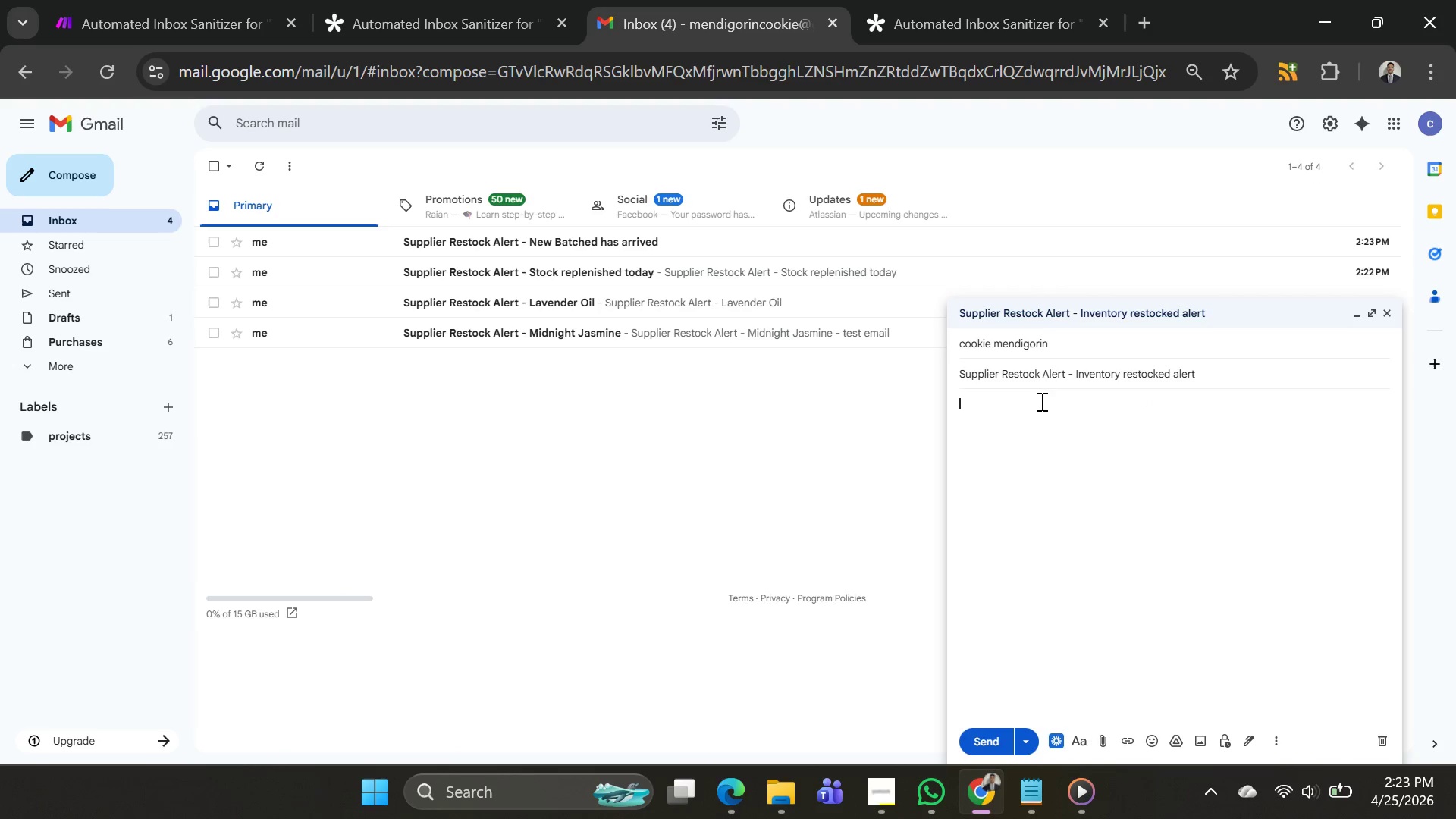 
left_click([1040, 401])
 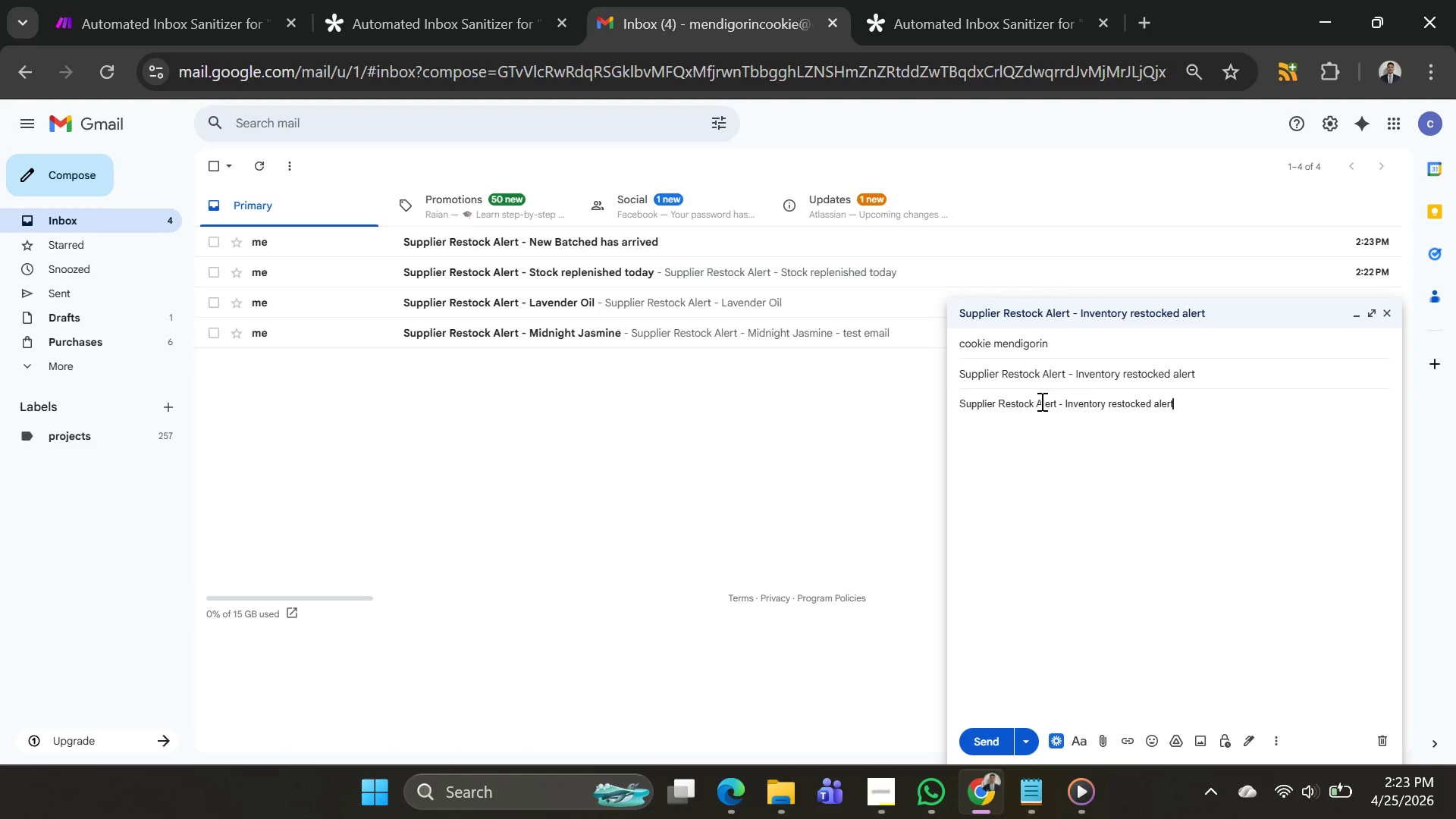 
key(Control+V)
 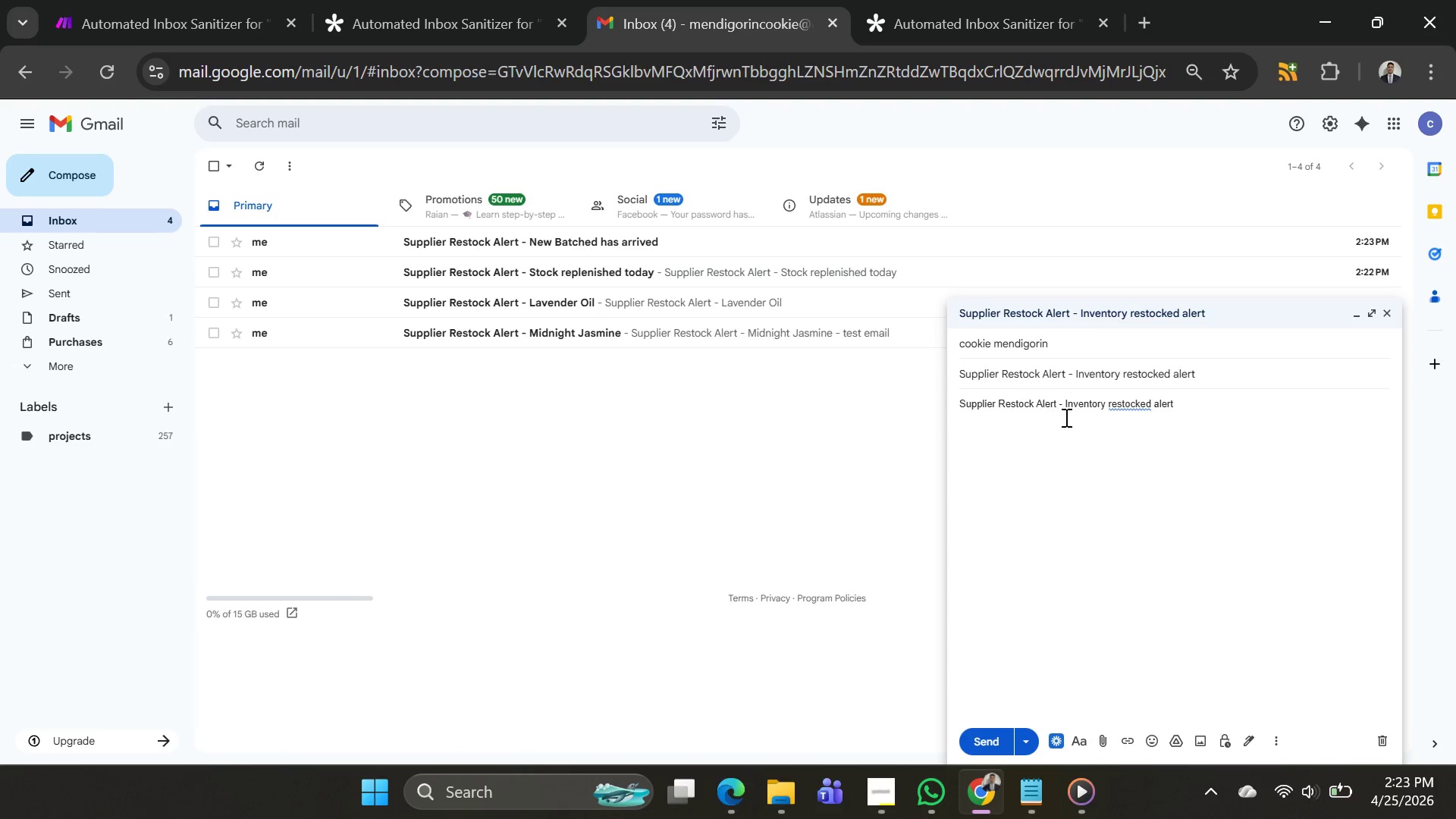 
right_click([1125, 398])
 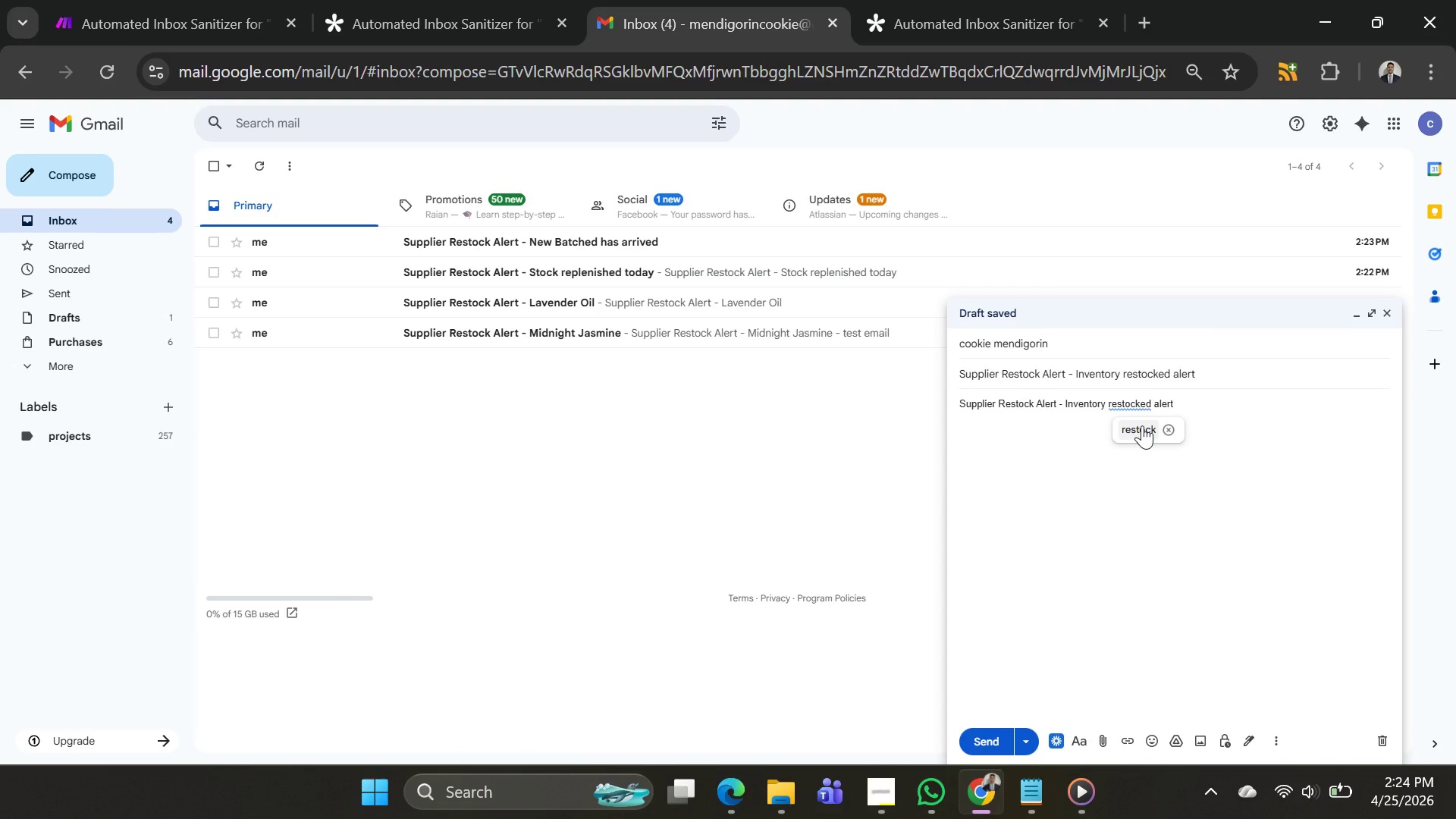 
left_click([1142, 425])
 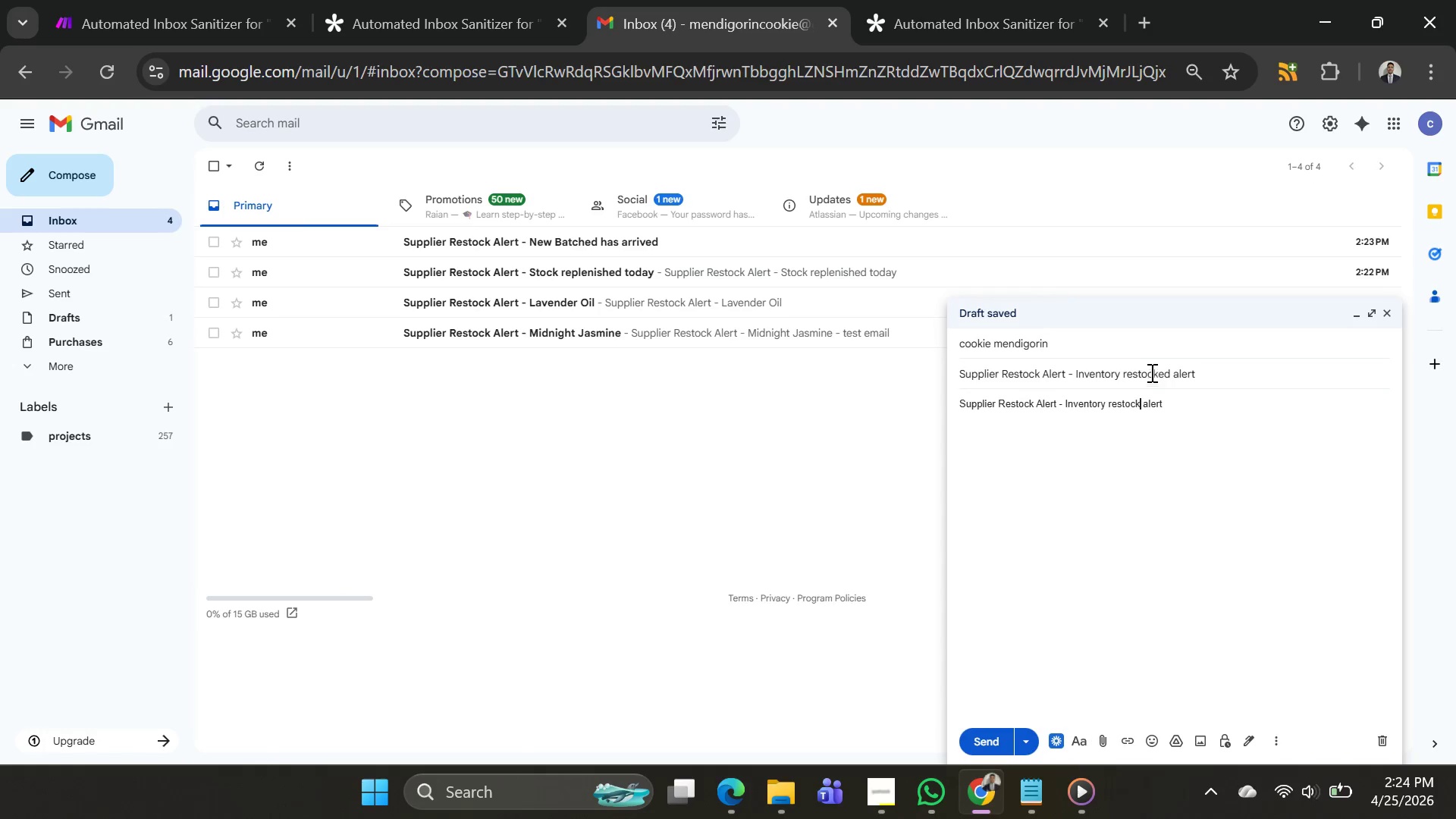 
left_click([1169, 372])
 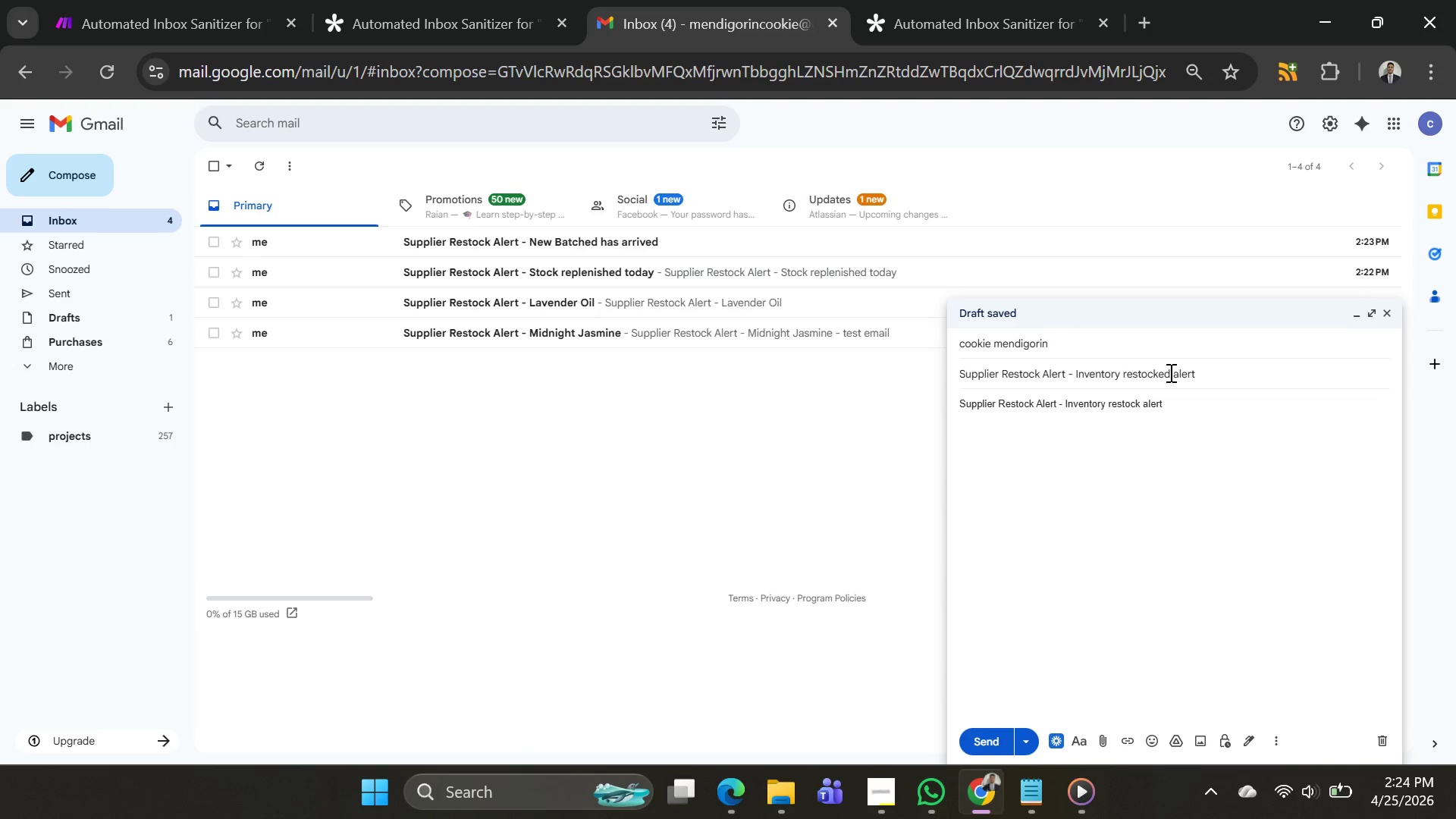 
key(Backspace)
 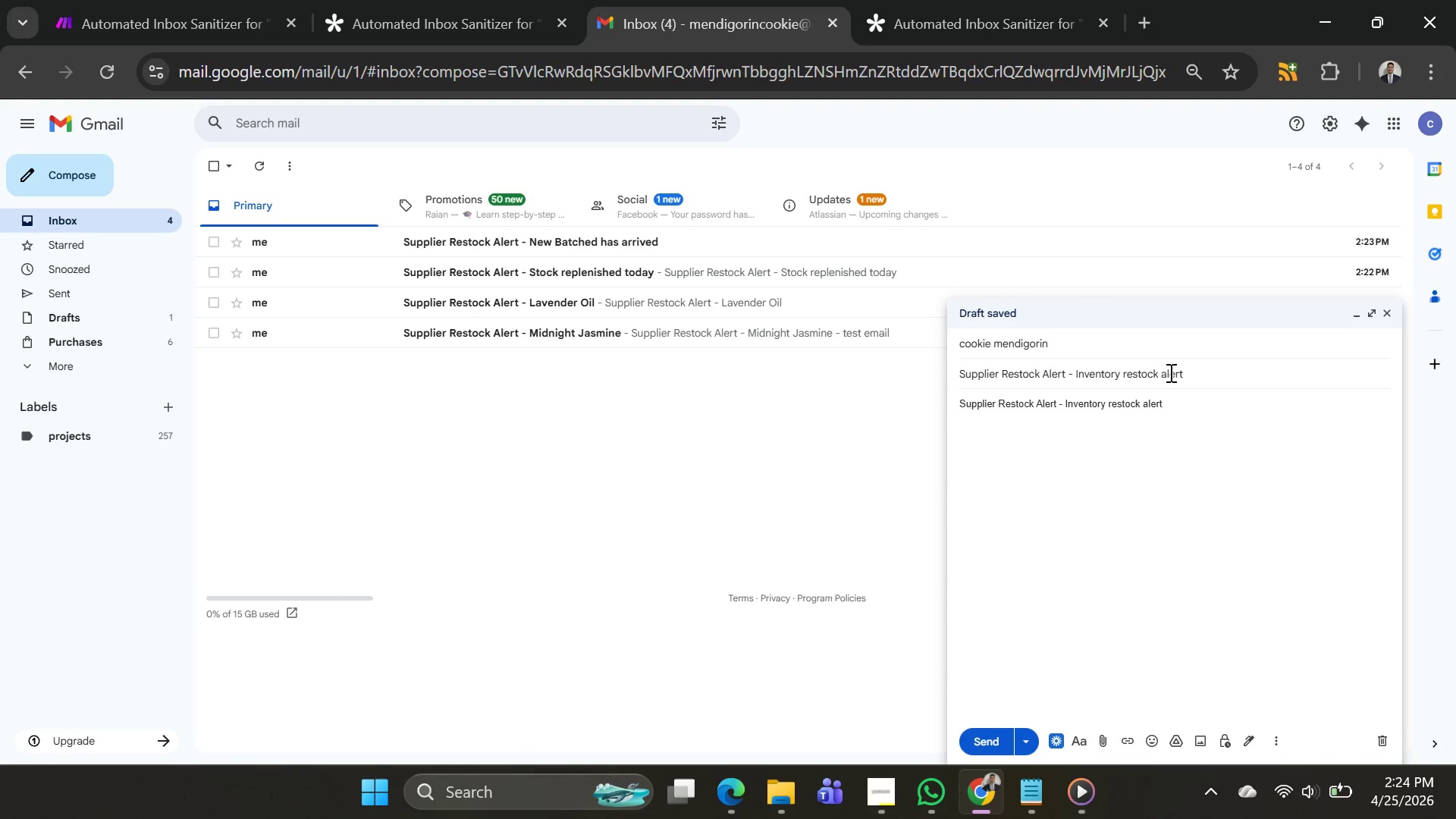 
key(Backspace)
 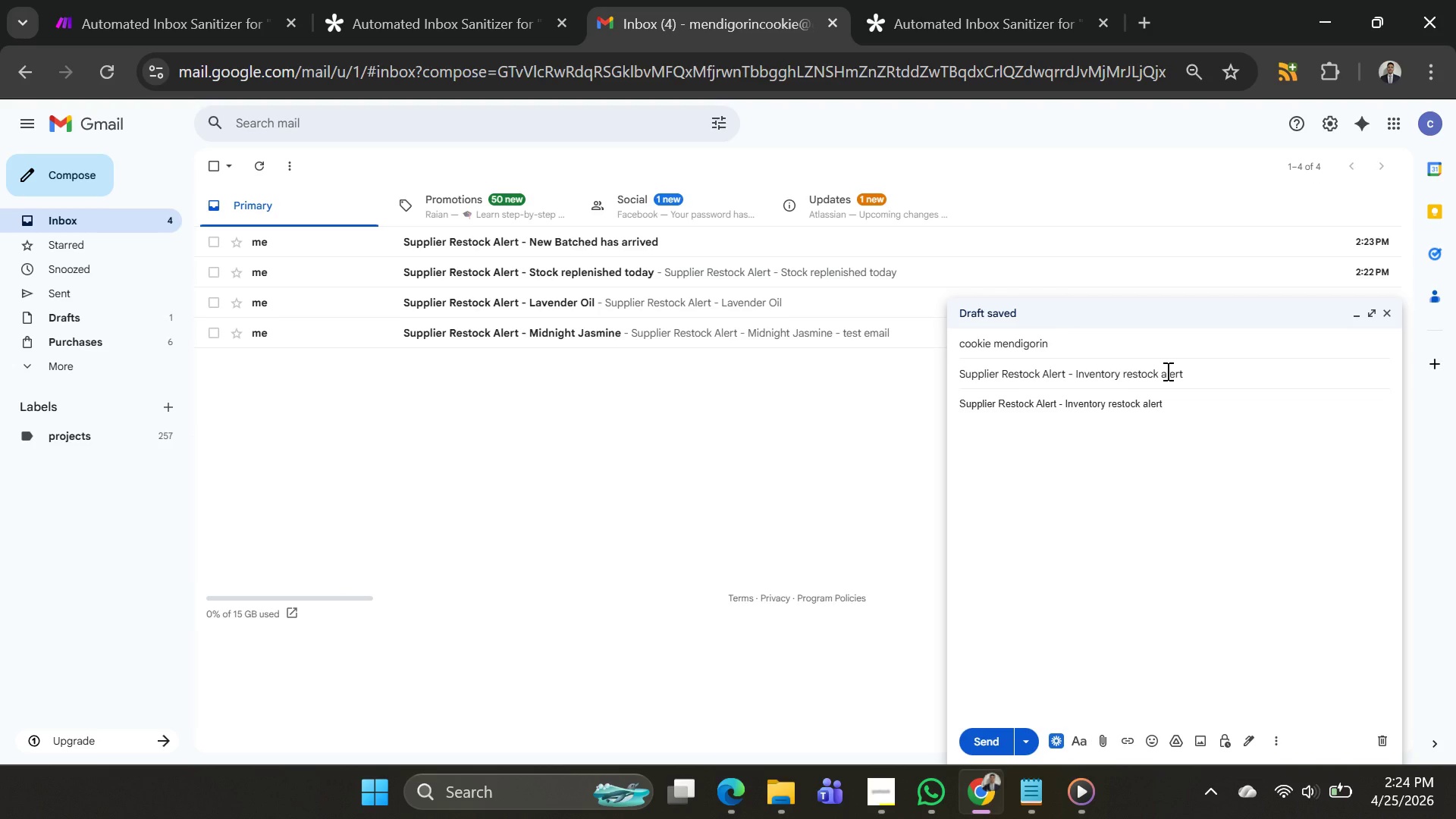 
key(Enter)
 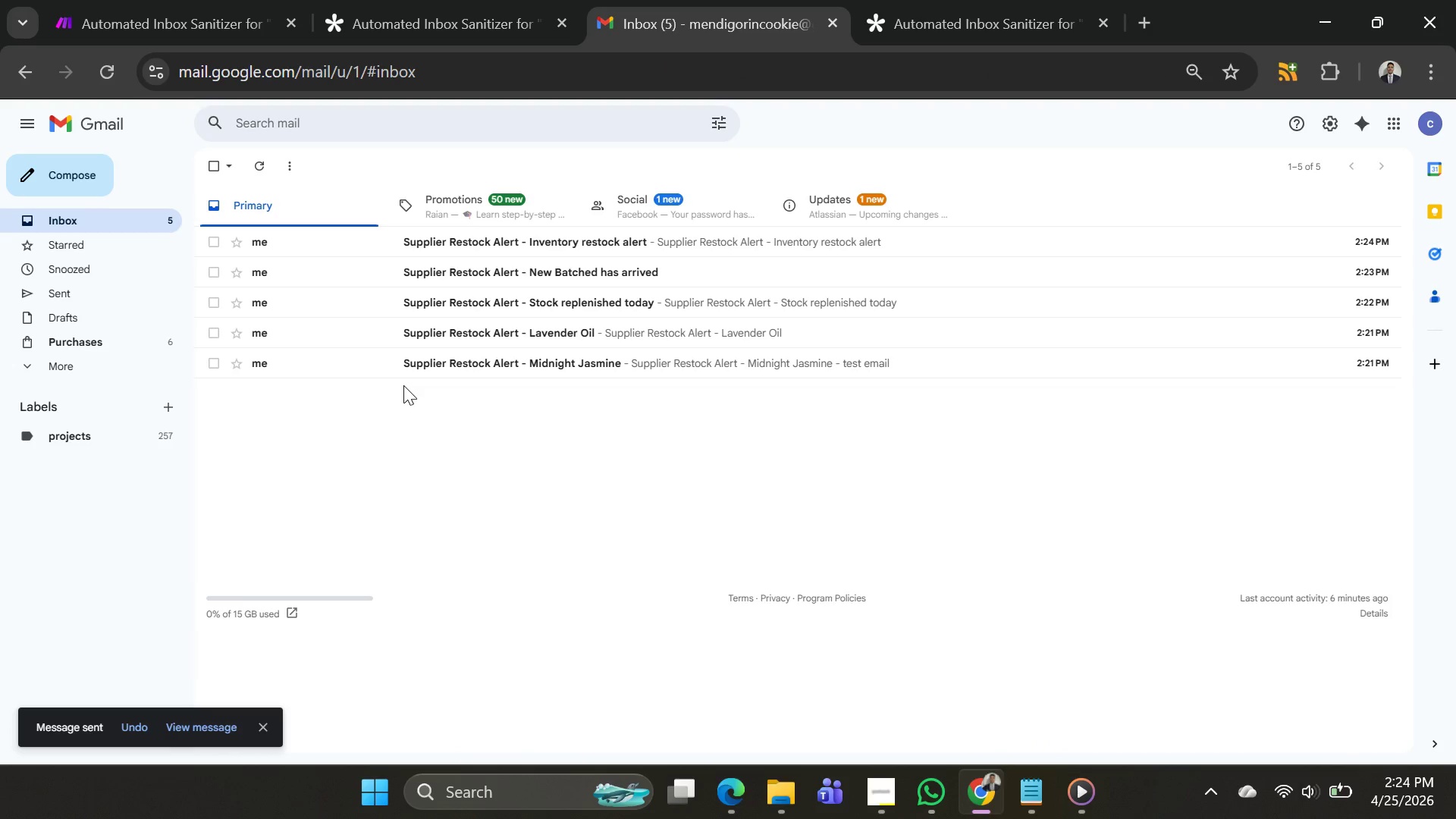 
wait(8.69)
 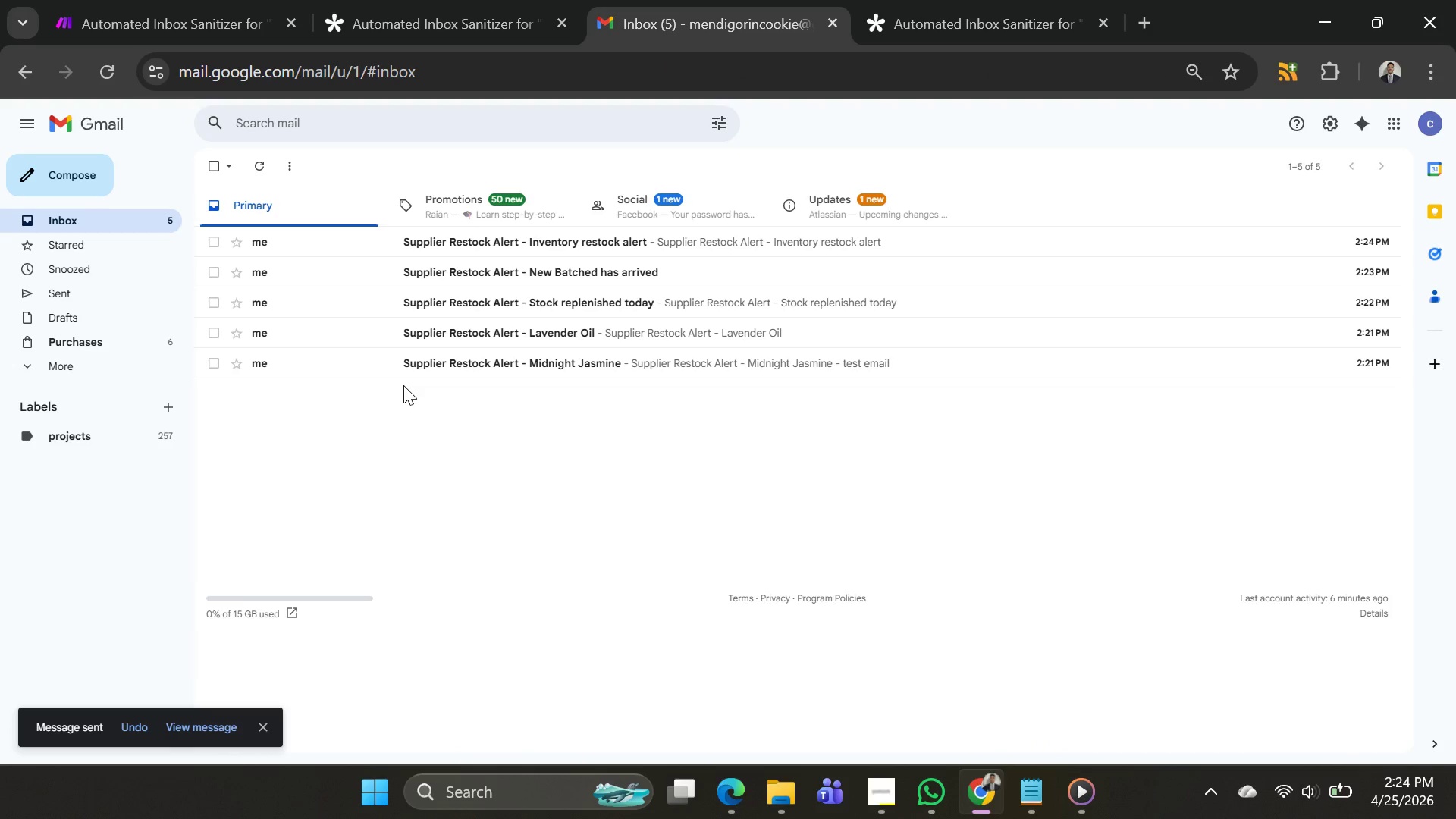 
scroll: coordinate [570, 494], scroll_direction: up, amount: 1.0
 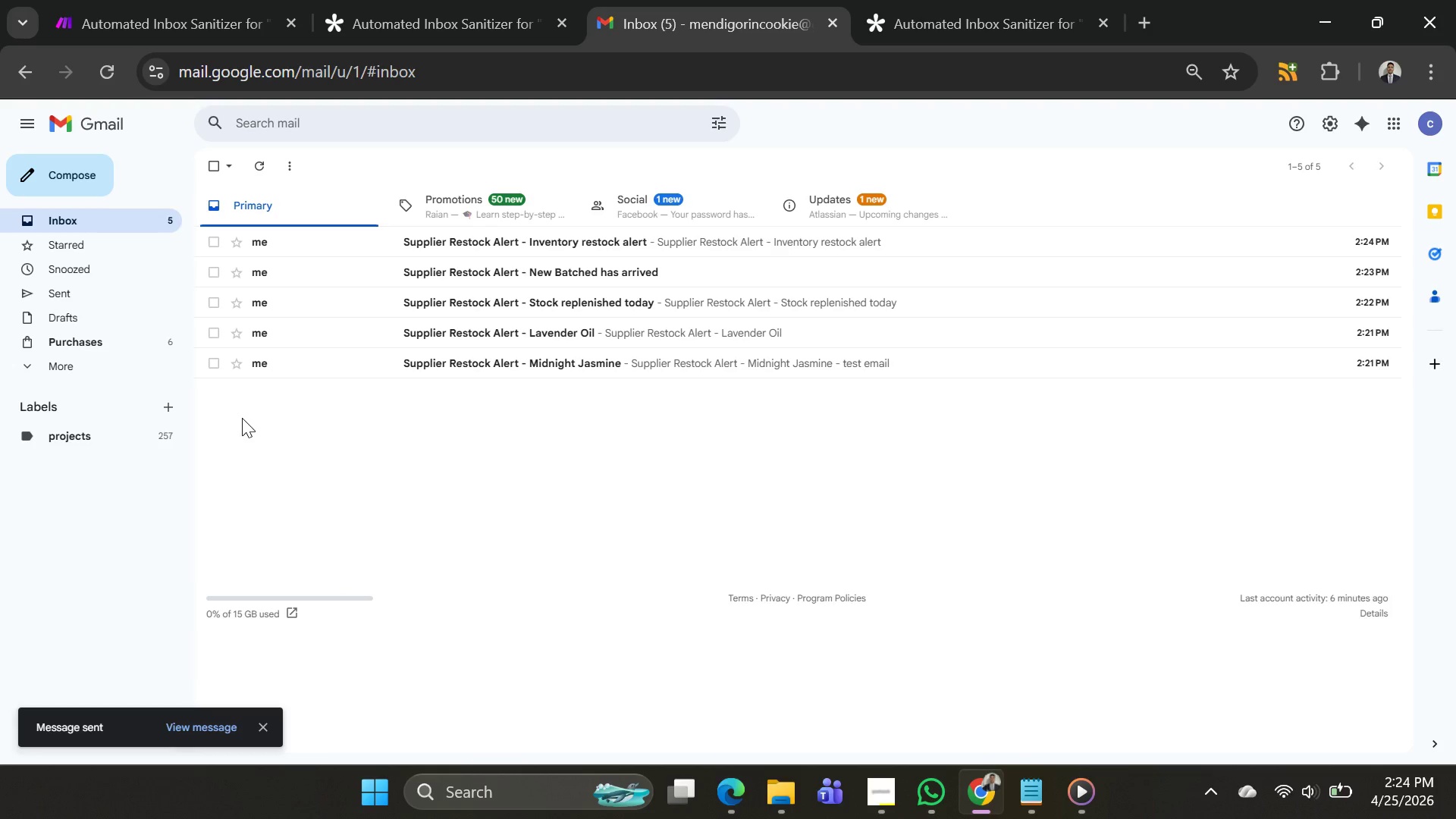 
wait(5.83)
 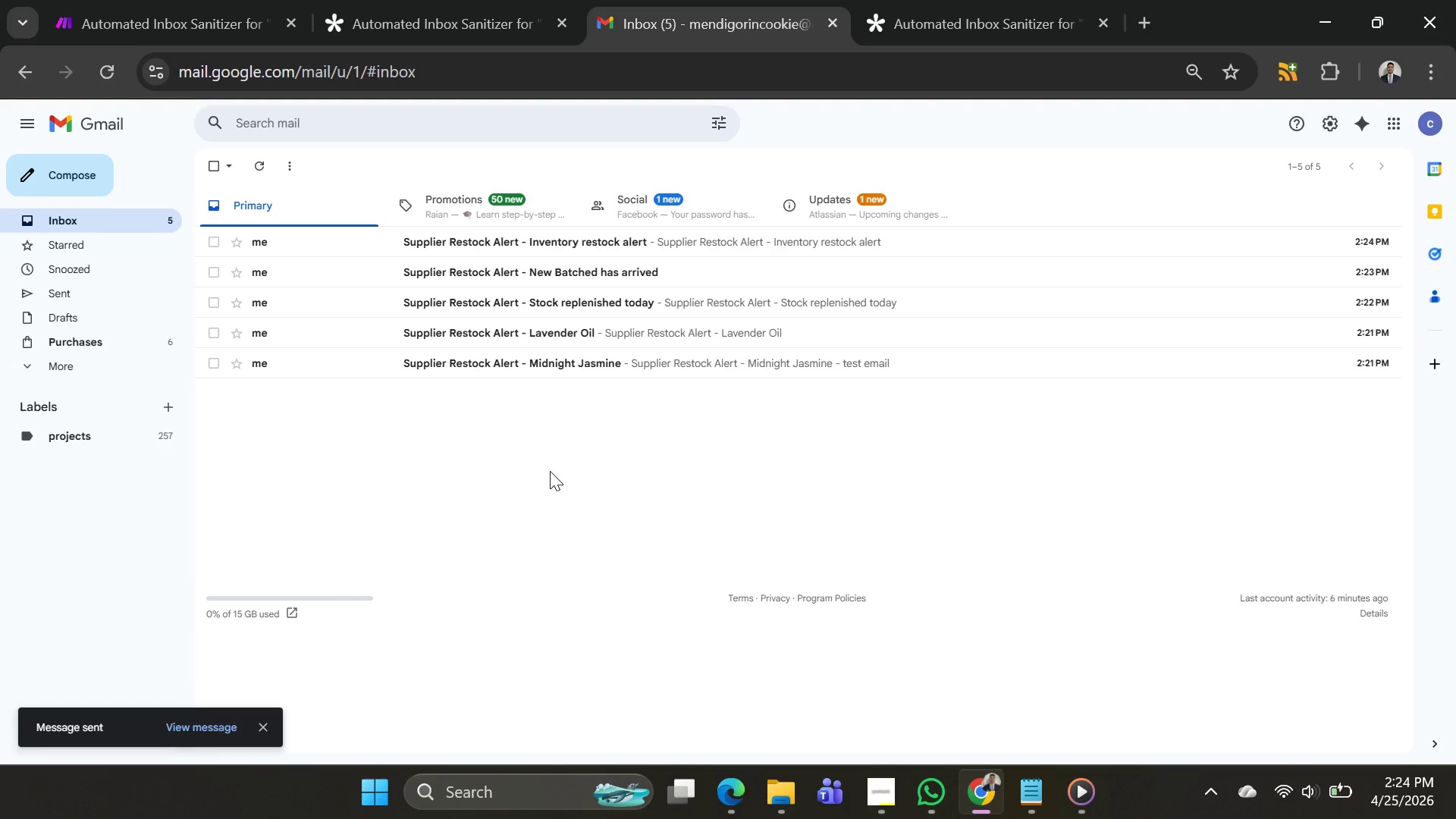 
left_click([66, 171])
 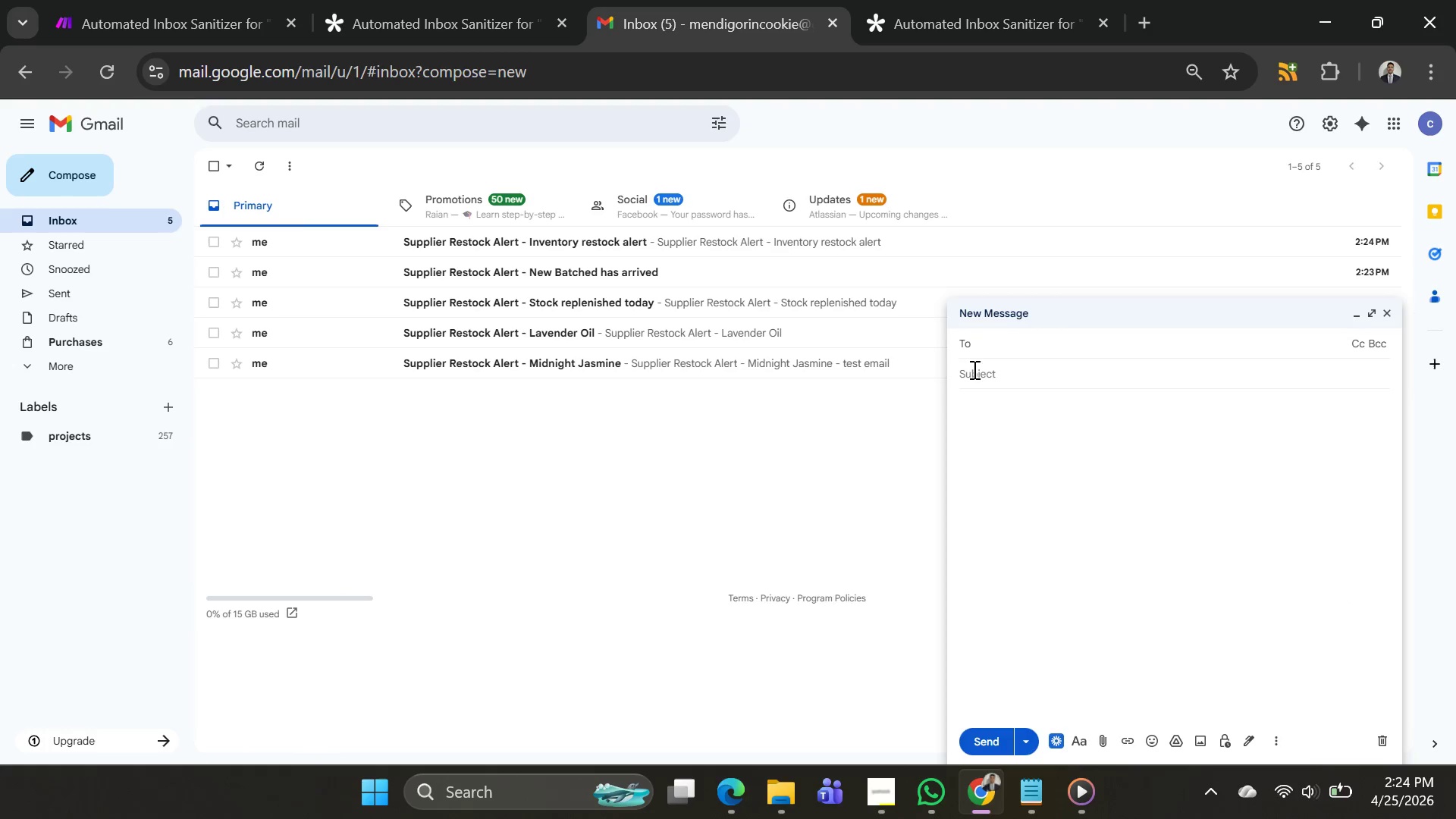 
wait(5.56)
 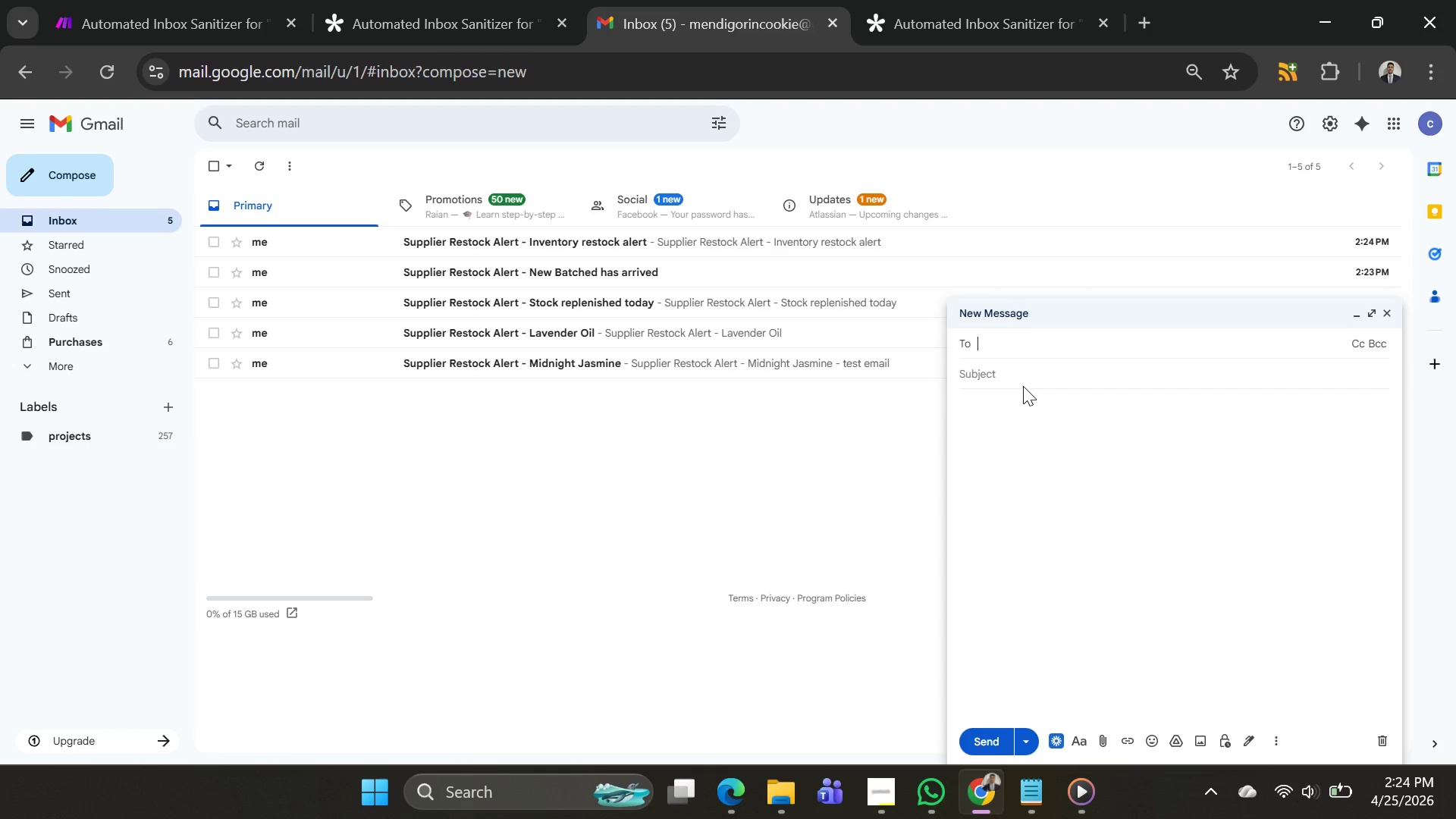 
left_click([990, 336])
 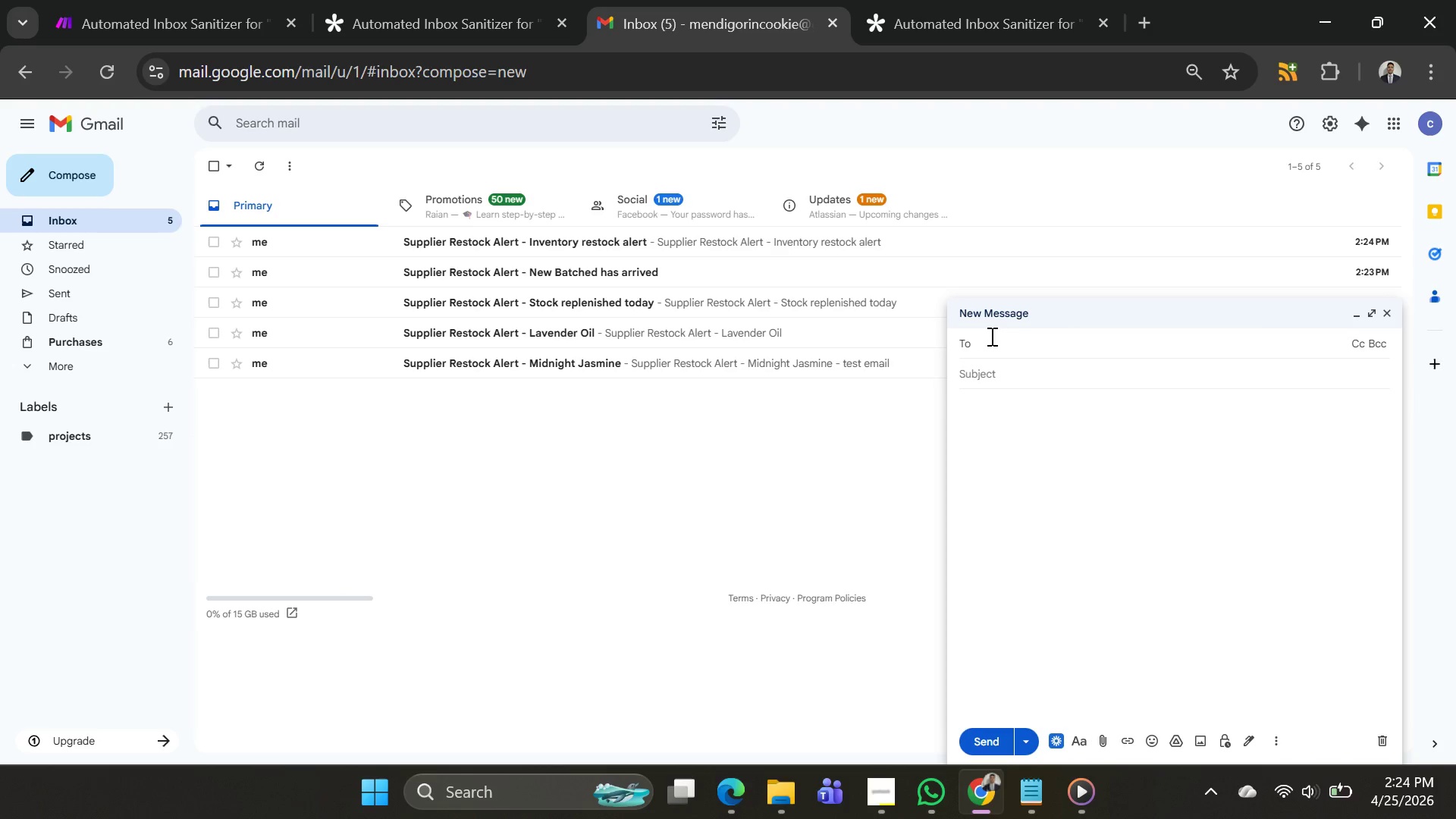 
type(mend)
 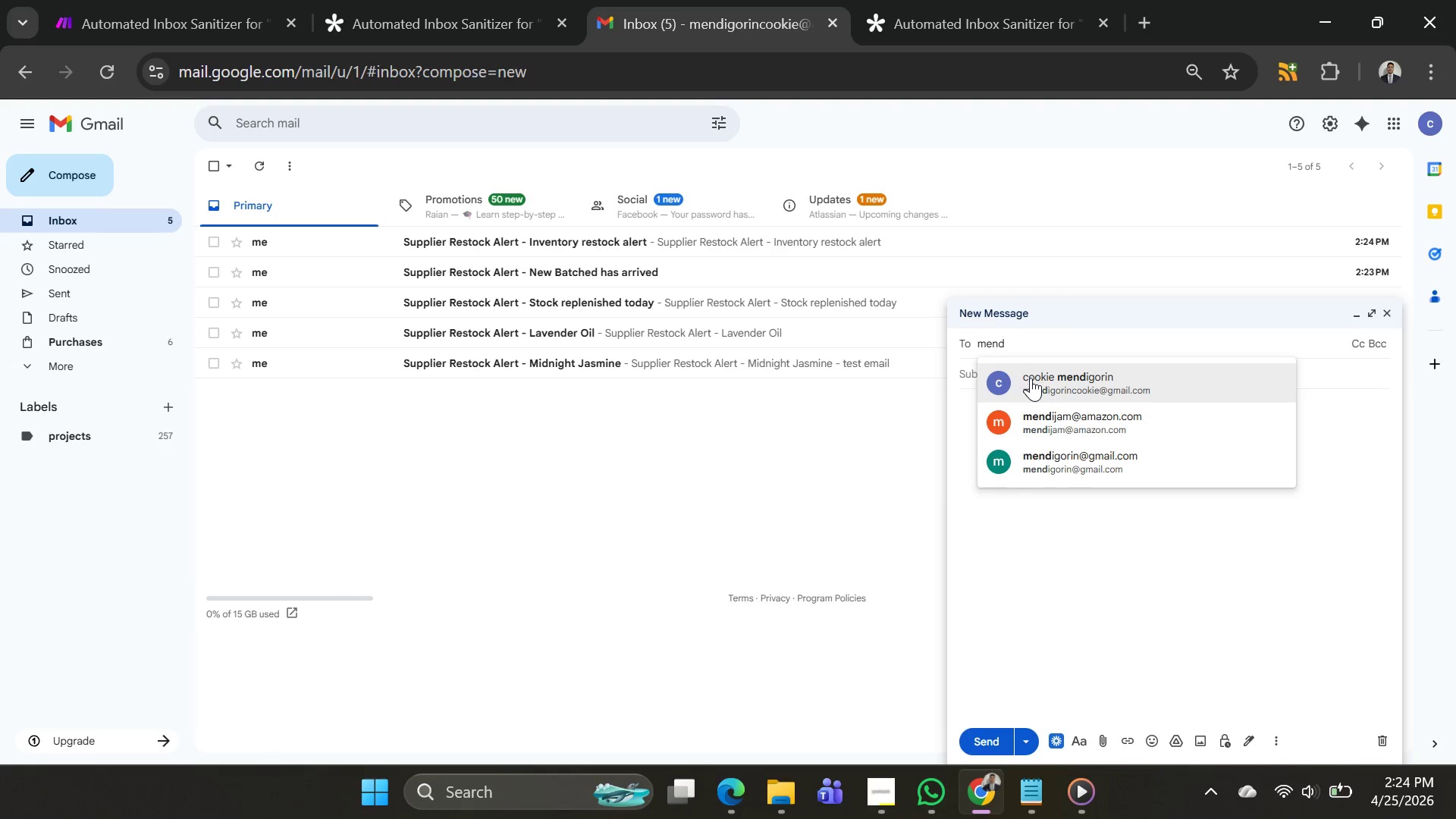 
left_click([1031, 377])
 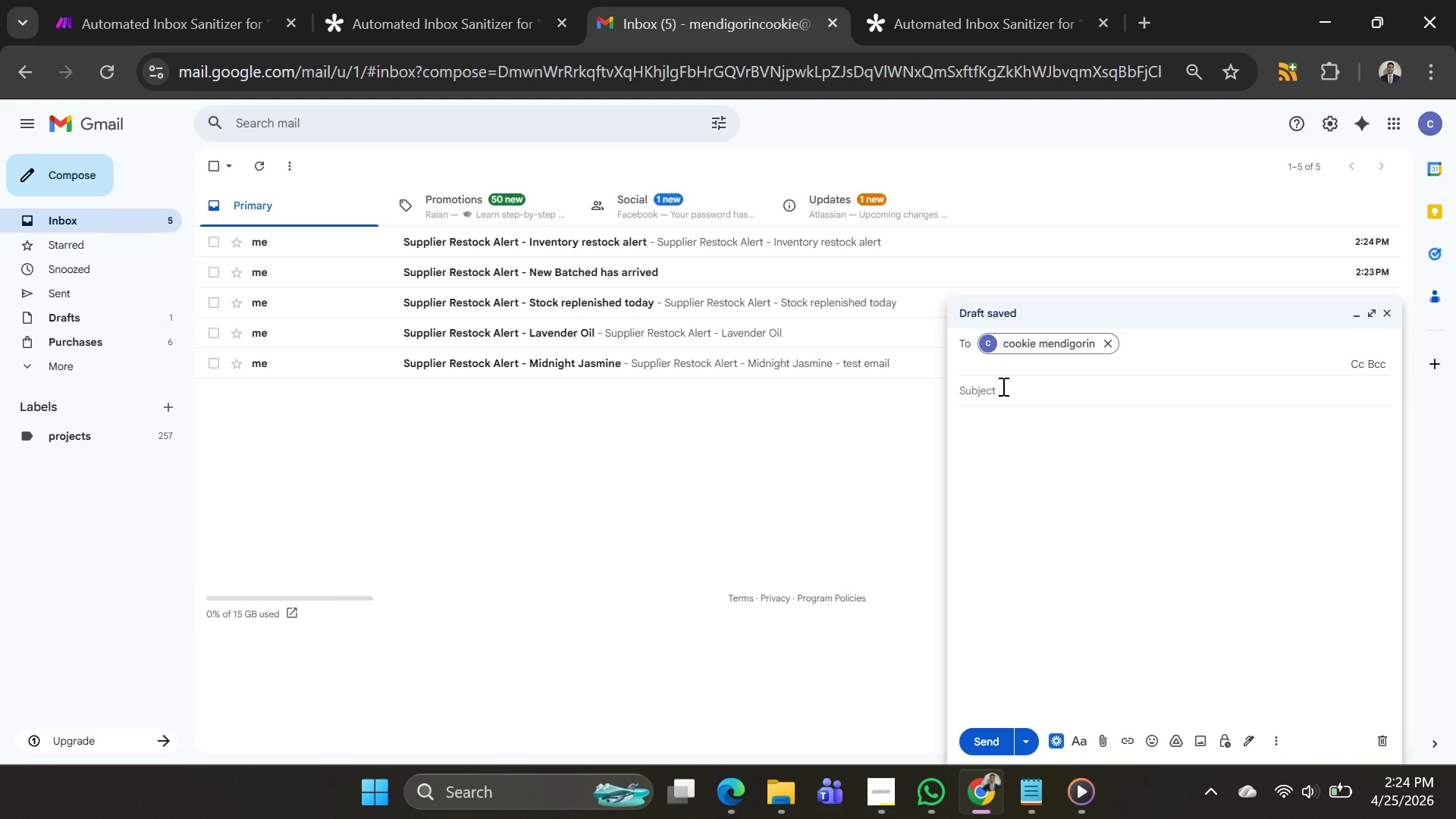 
left_click([1002, 386])
 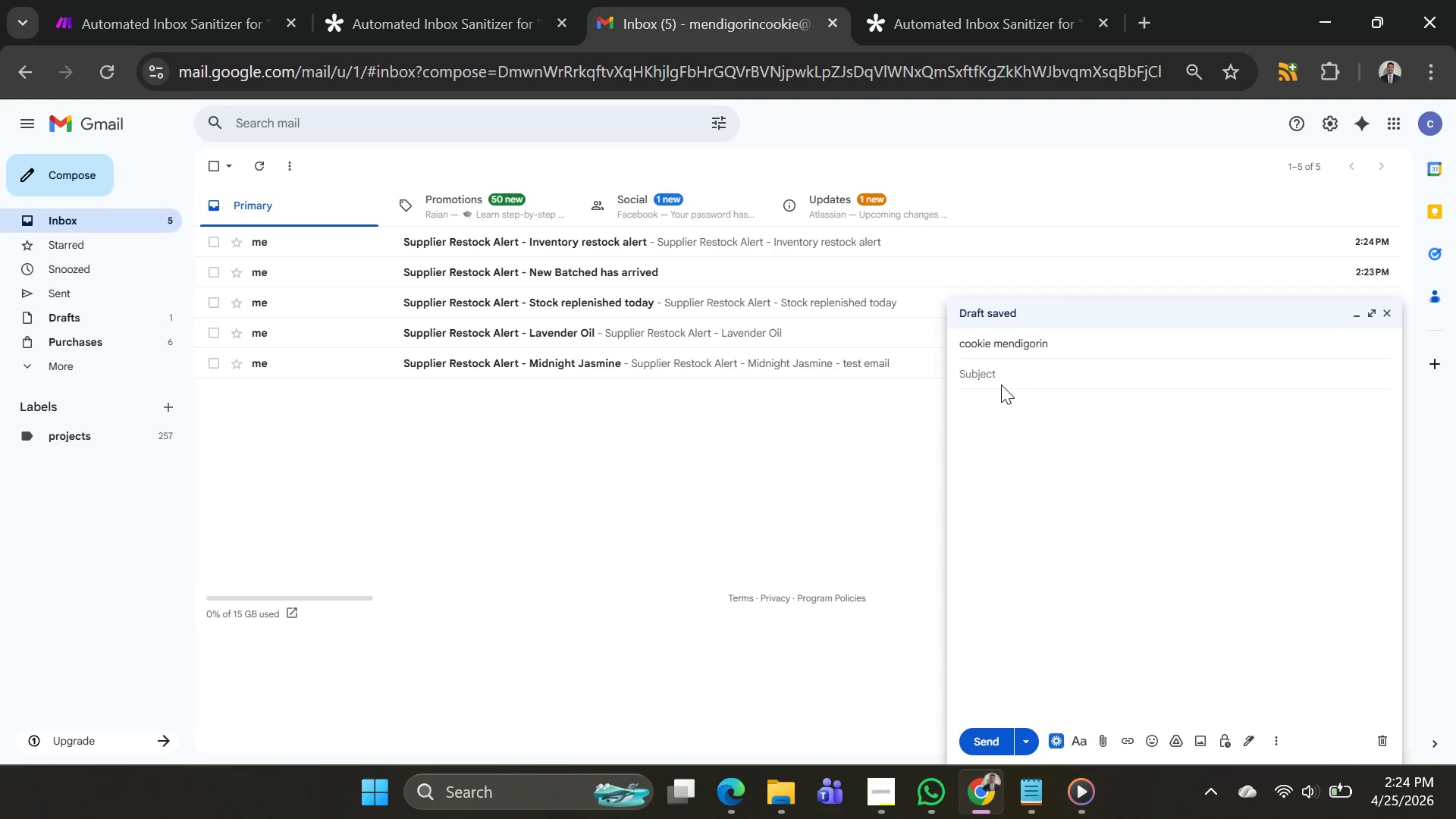 
key(Control+ControlLeft)
 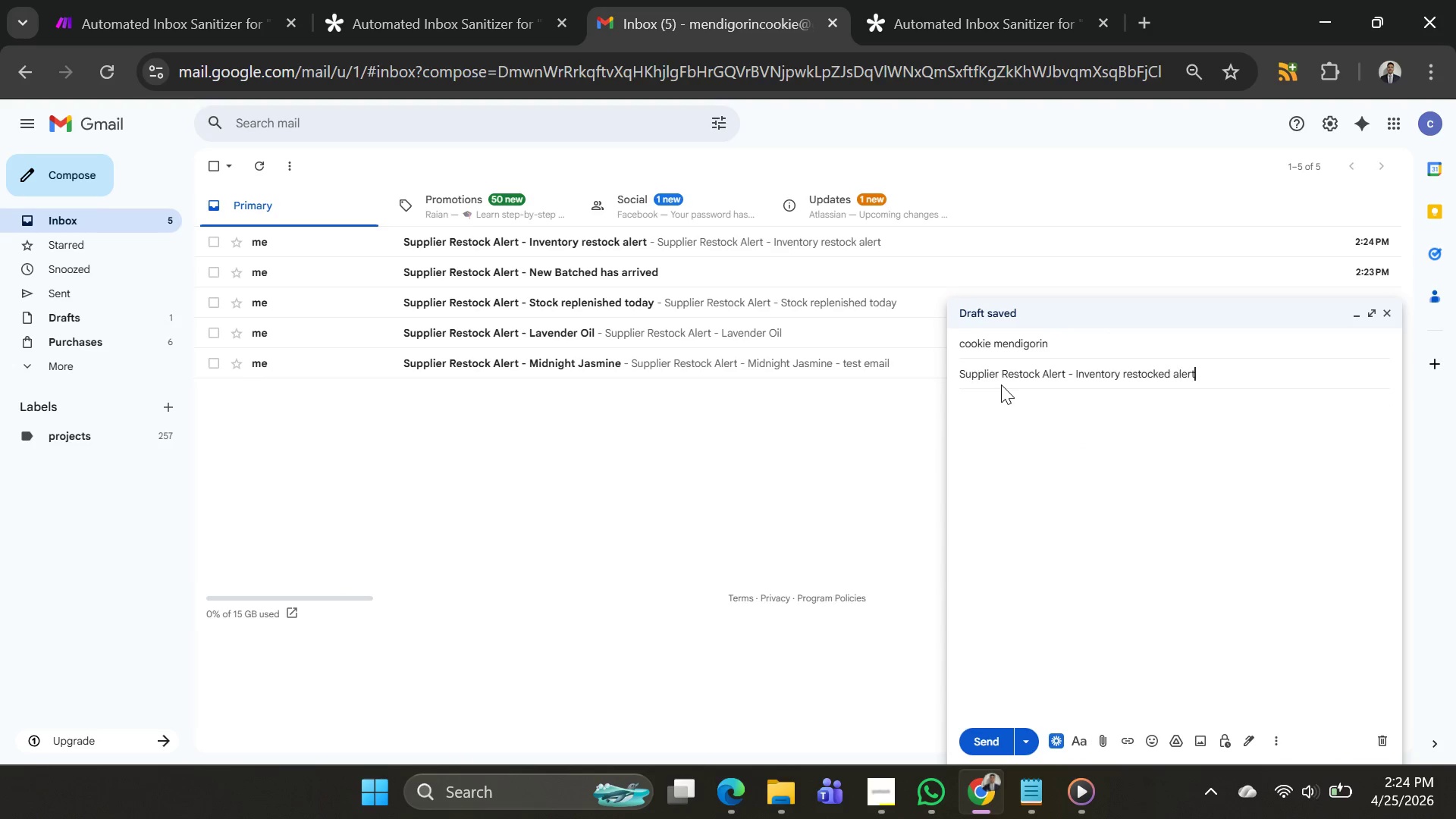 
key(Control+V)
 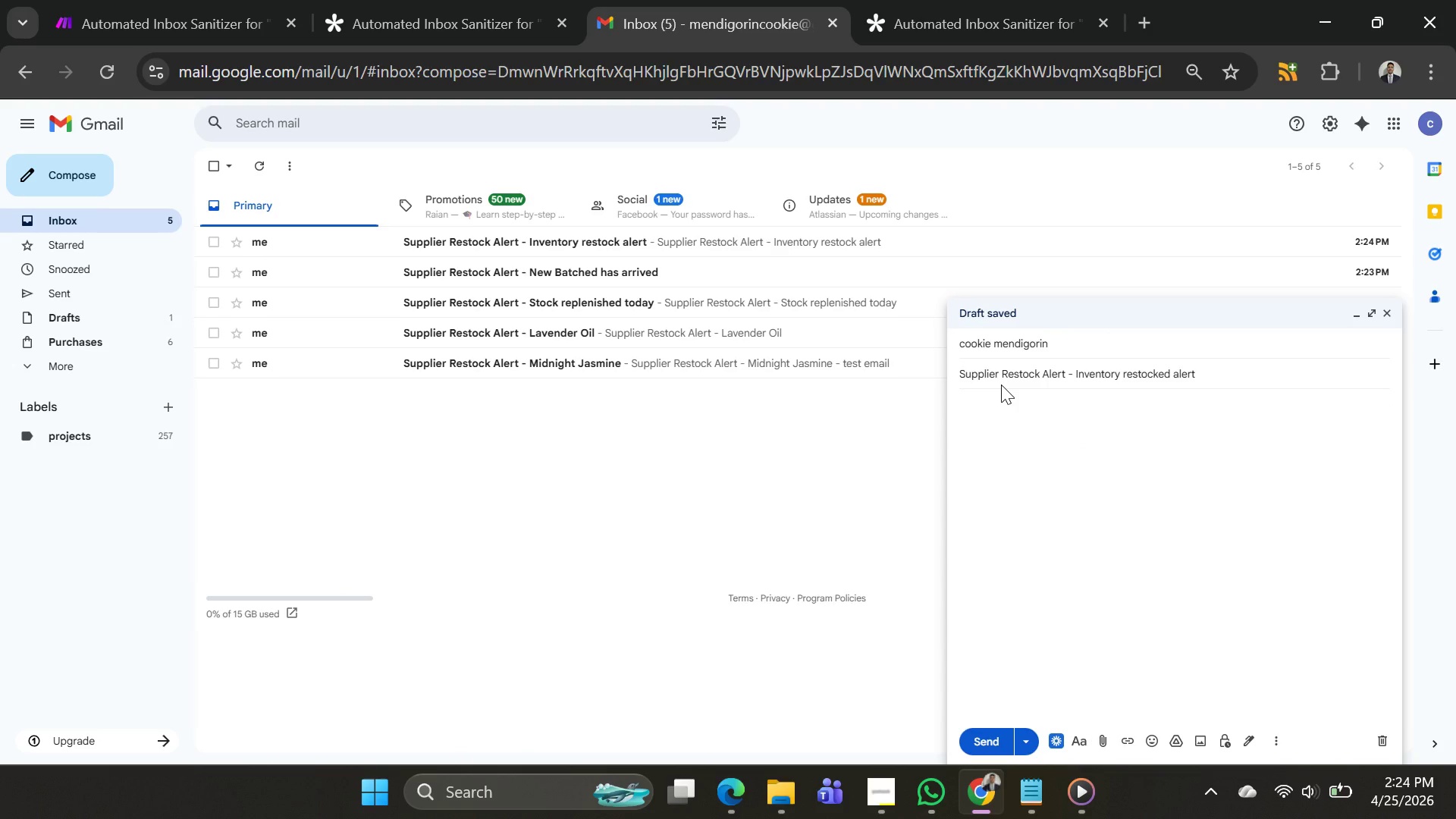 
hold_key(key=Backspace, duration=1.17)
 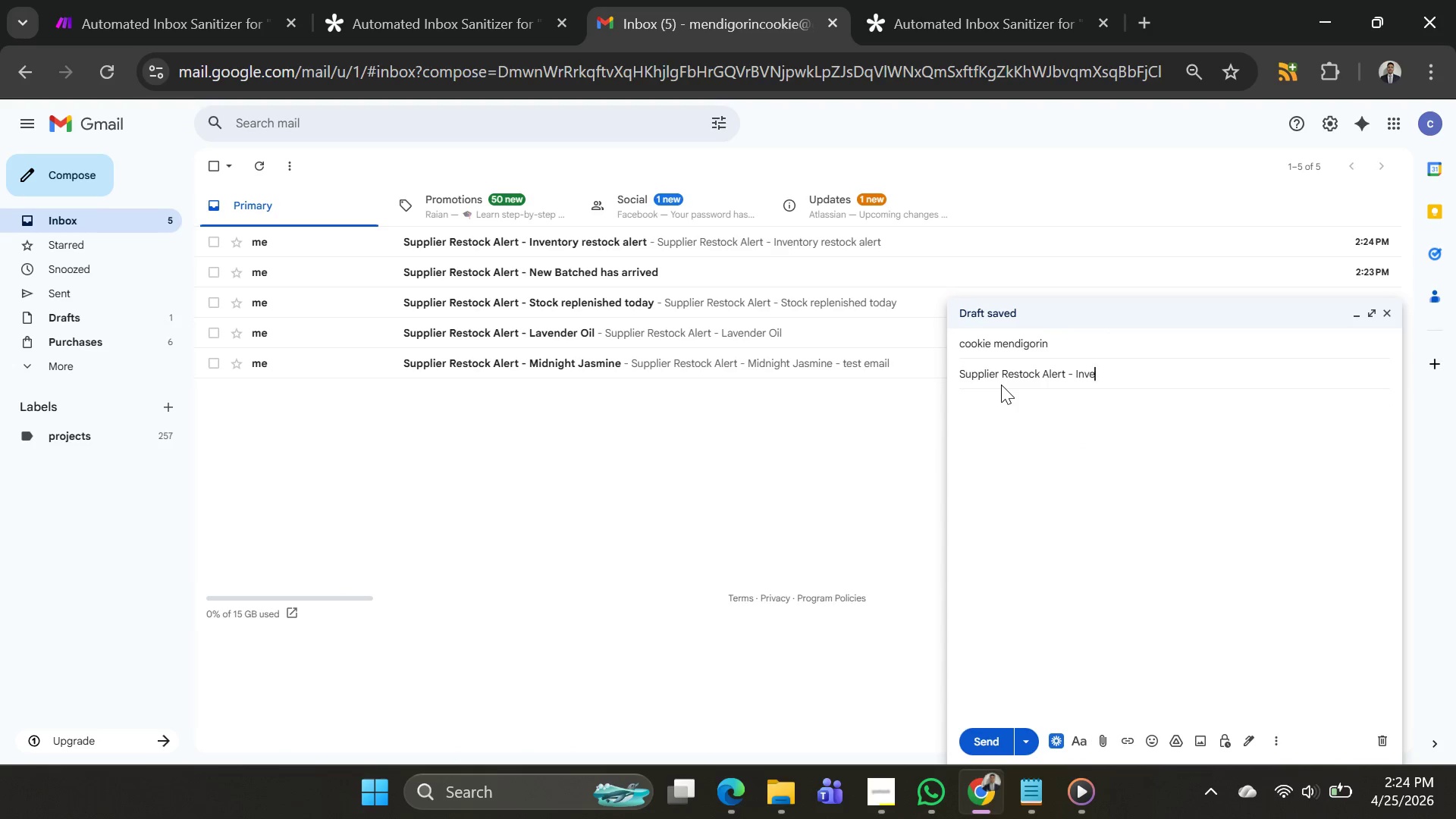 
key(Backspace)
key(Backspace)
key(Backspace)
key(Backspace)
type(Dpno)
key(Backspace)
key(Backspace)
key(Backspace)
type(on't)
 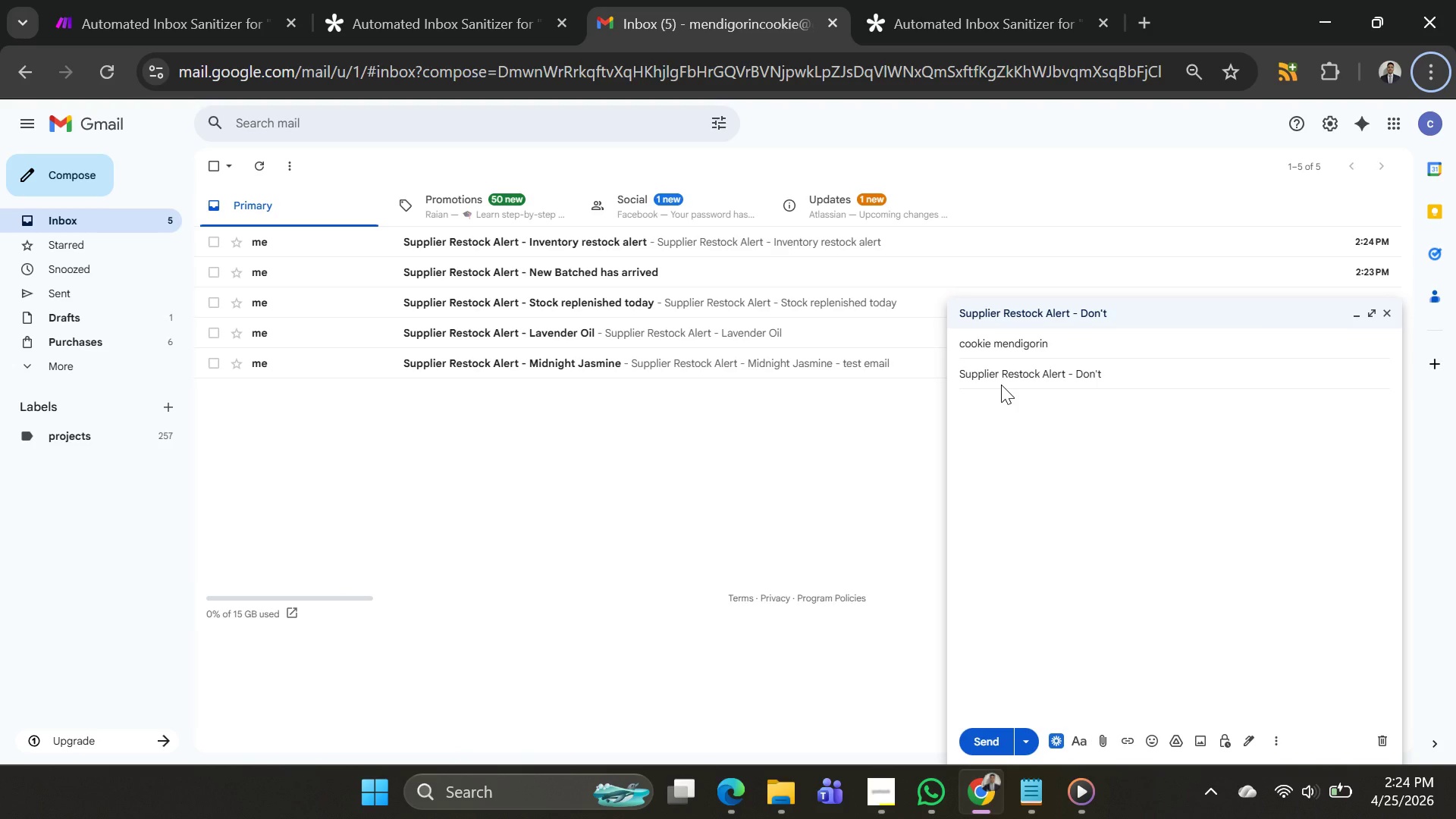 
 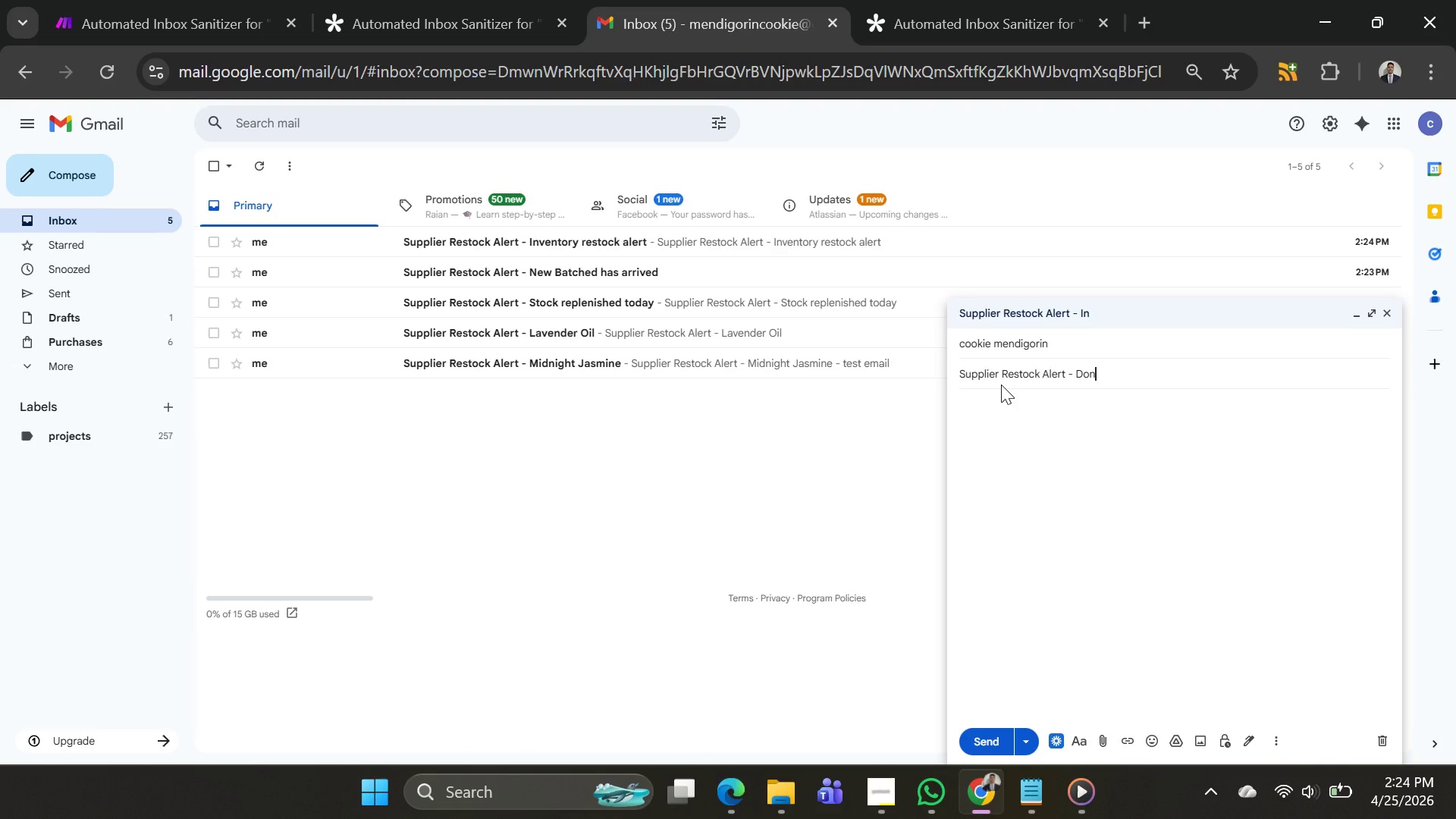 
key(Alt+AltRight)
 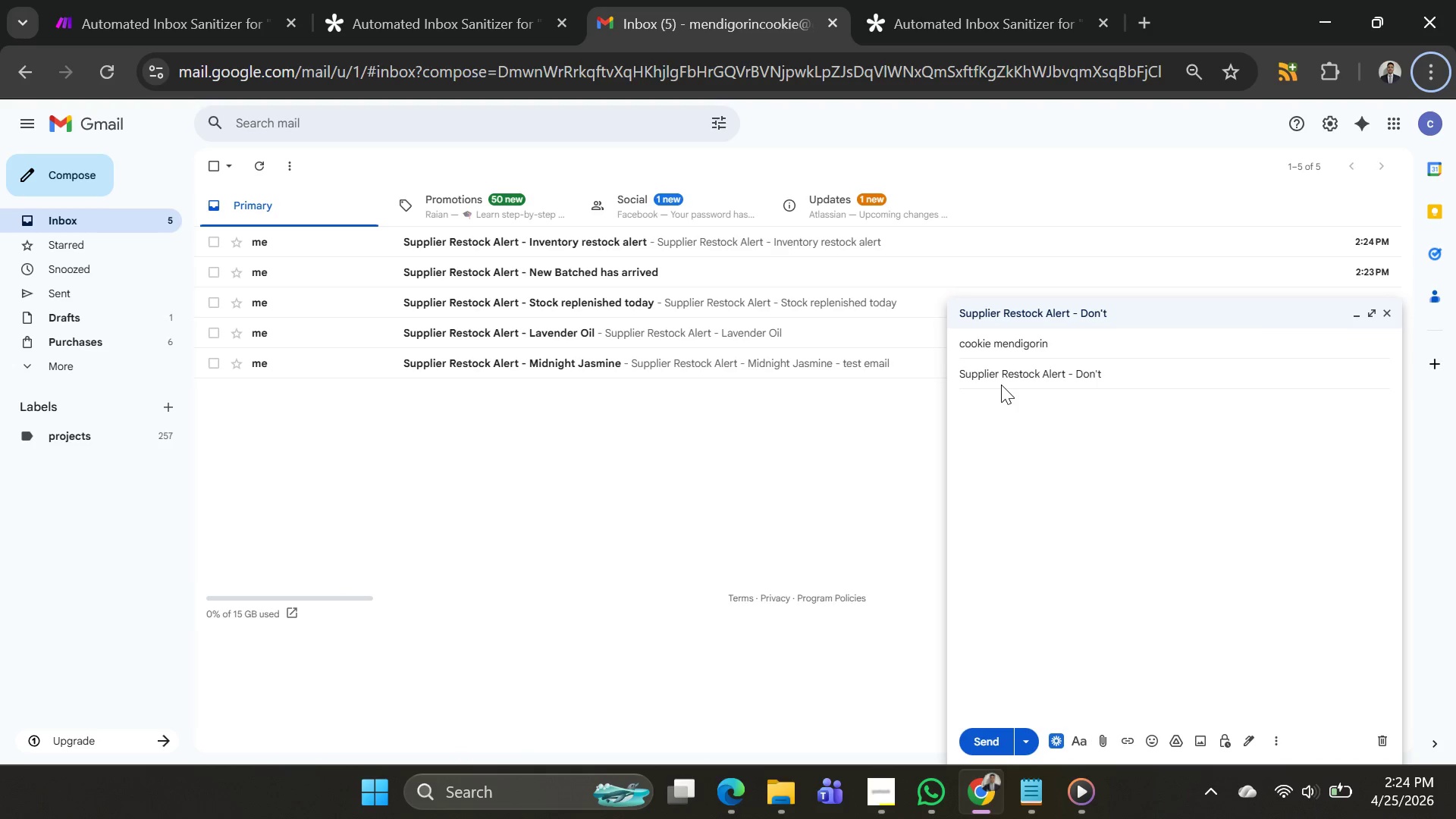 
key(M)
 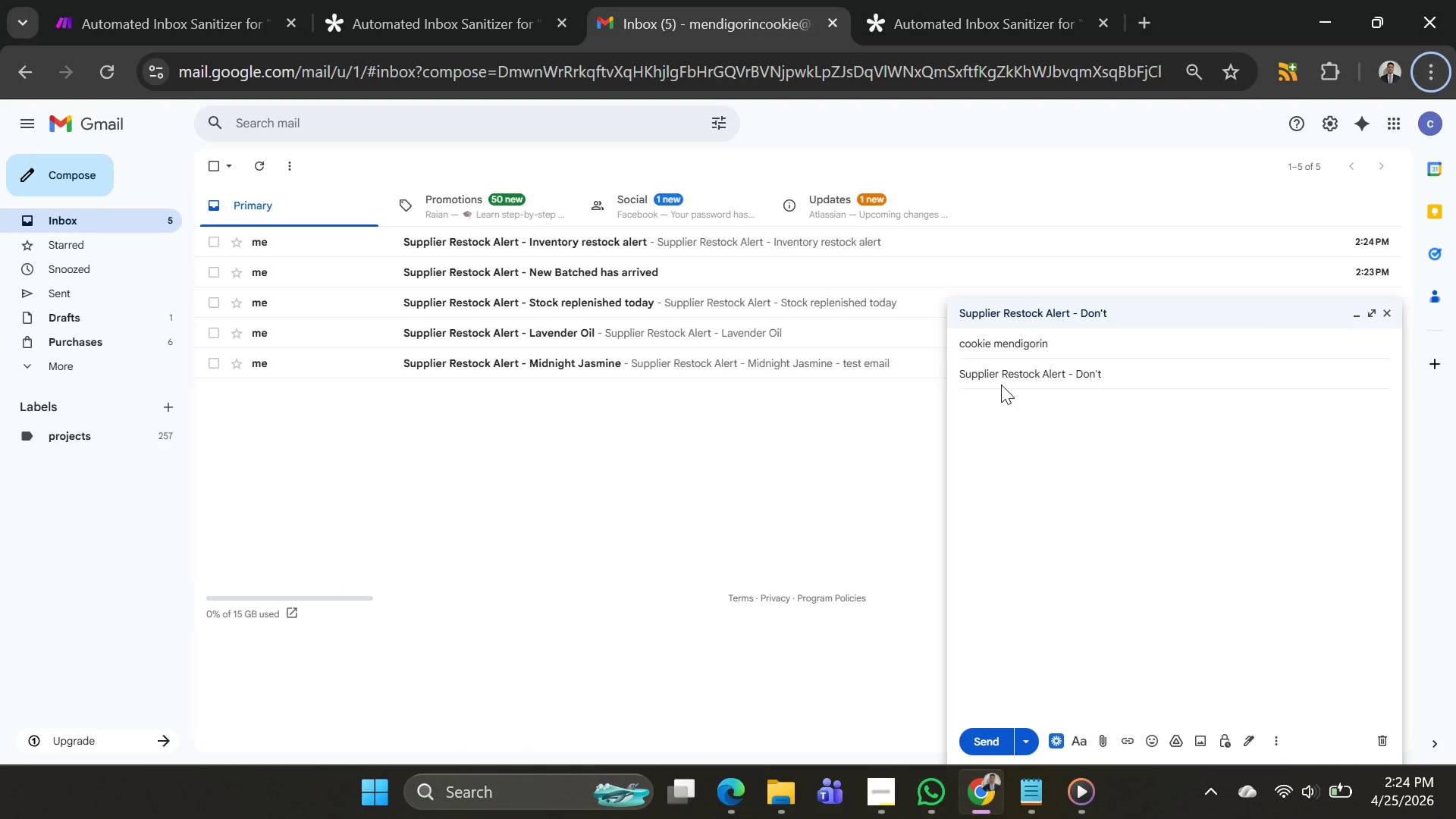 
key(Comma)
 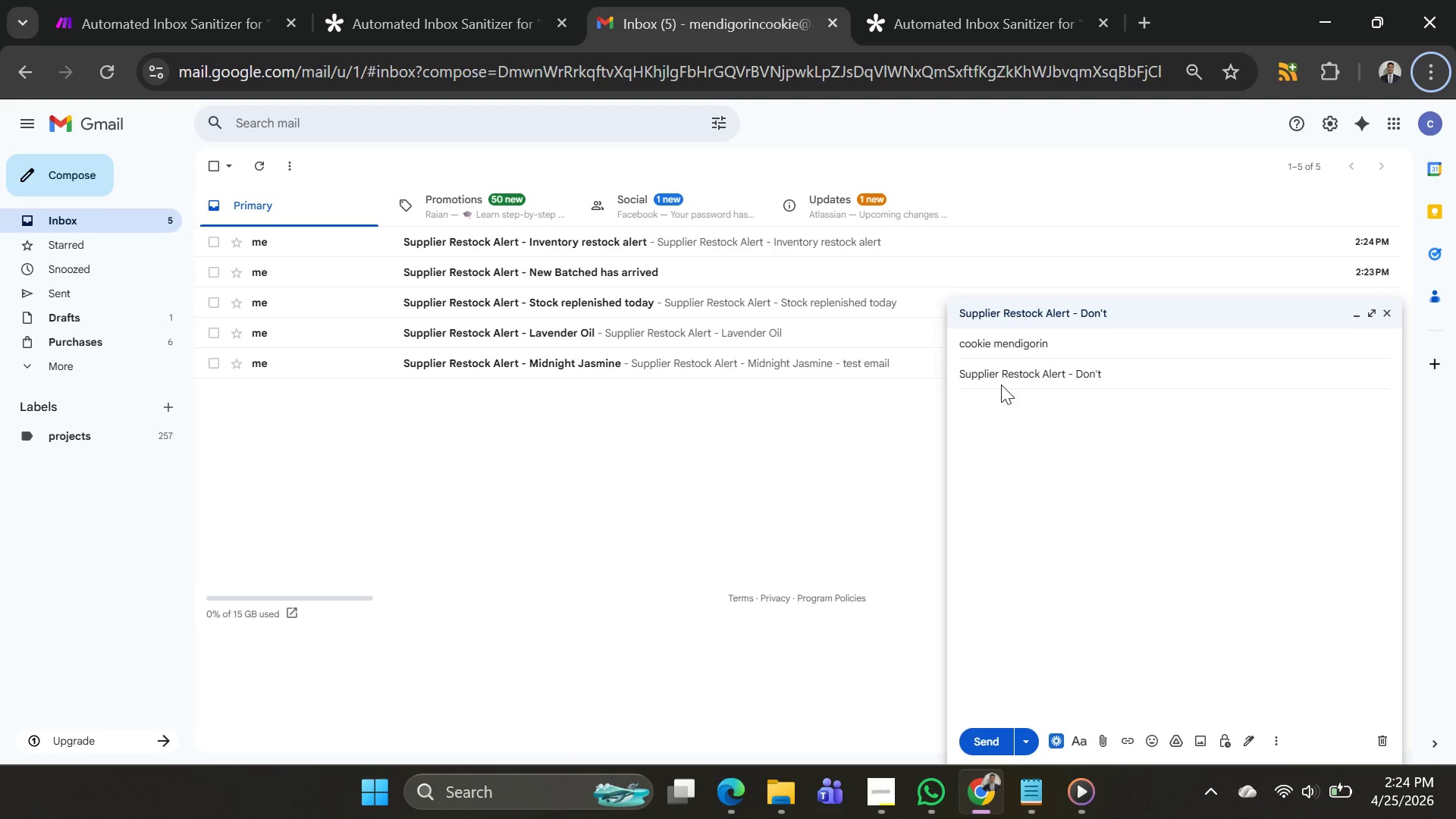 
key(E)
 